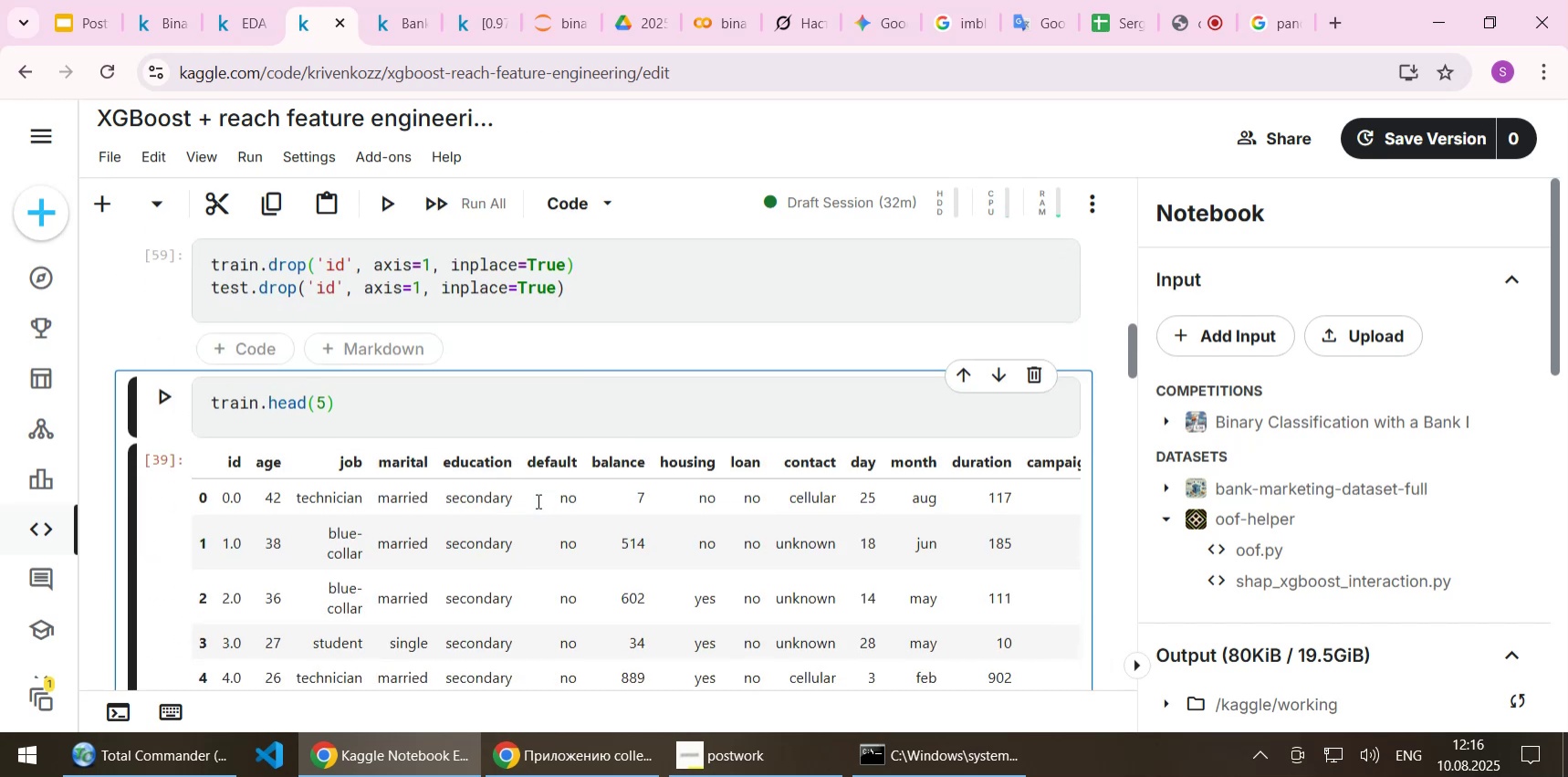 
key(Shift+Enter)
 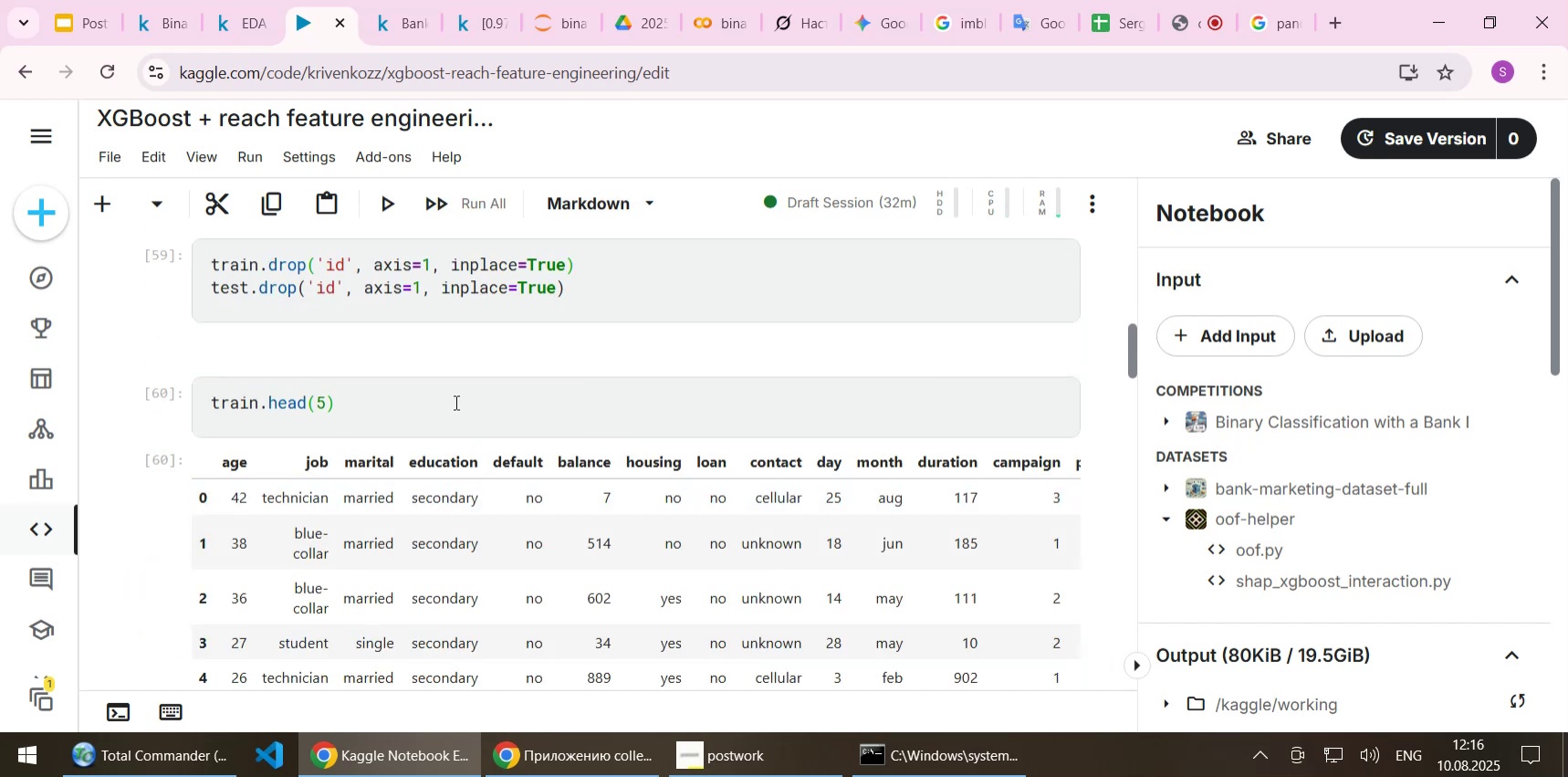 
scroll: coordinate [455, 400], scroll_direction: down, amount: 4.0
 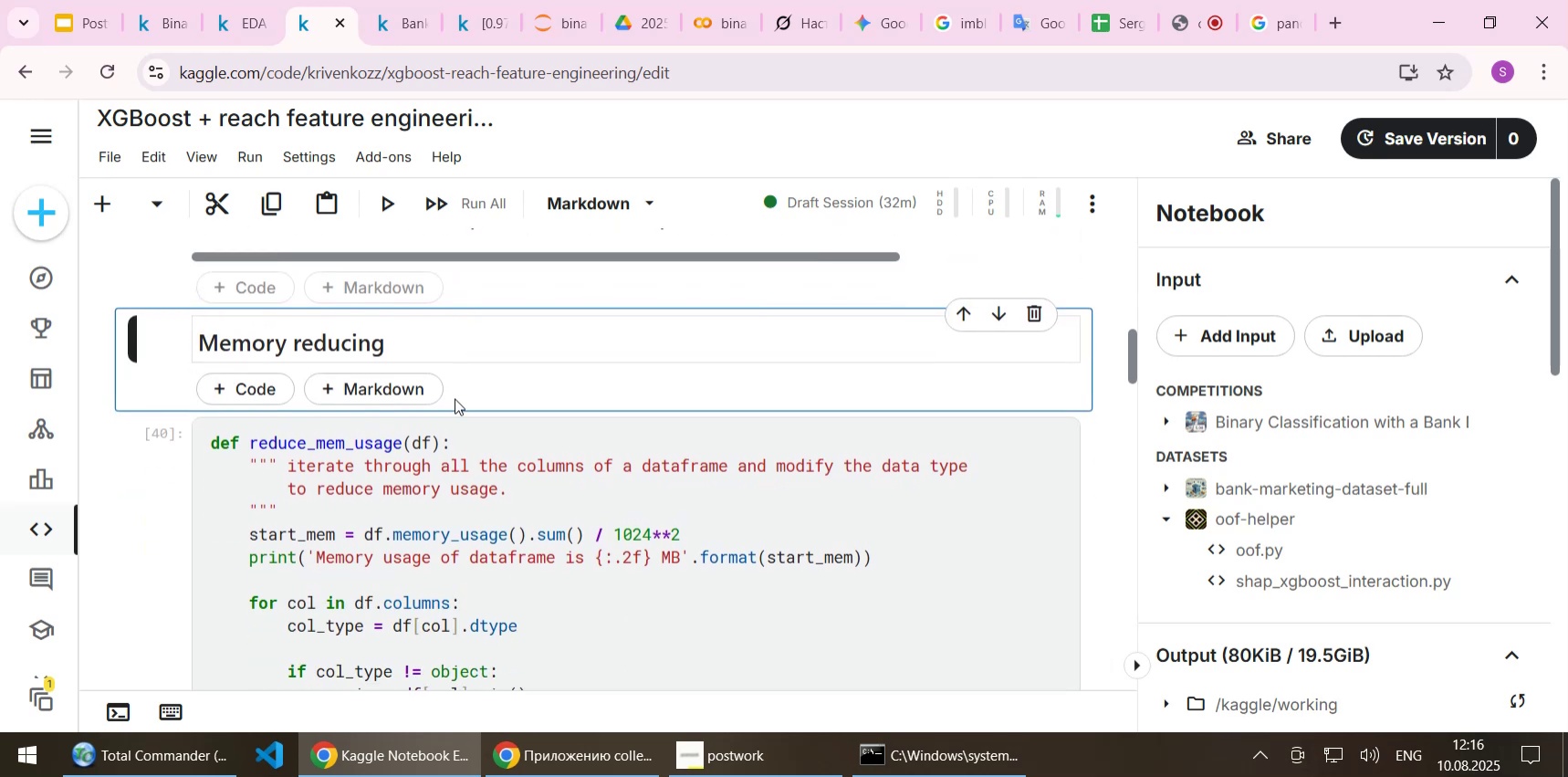 
key(Shift+Enter)
 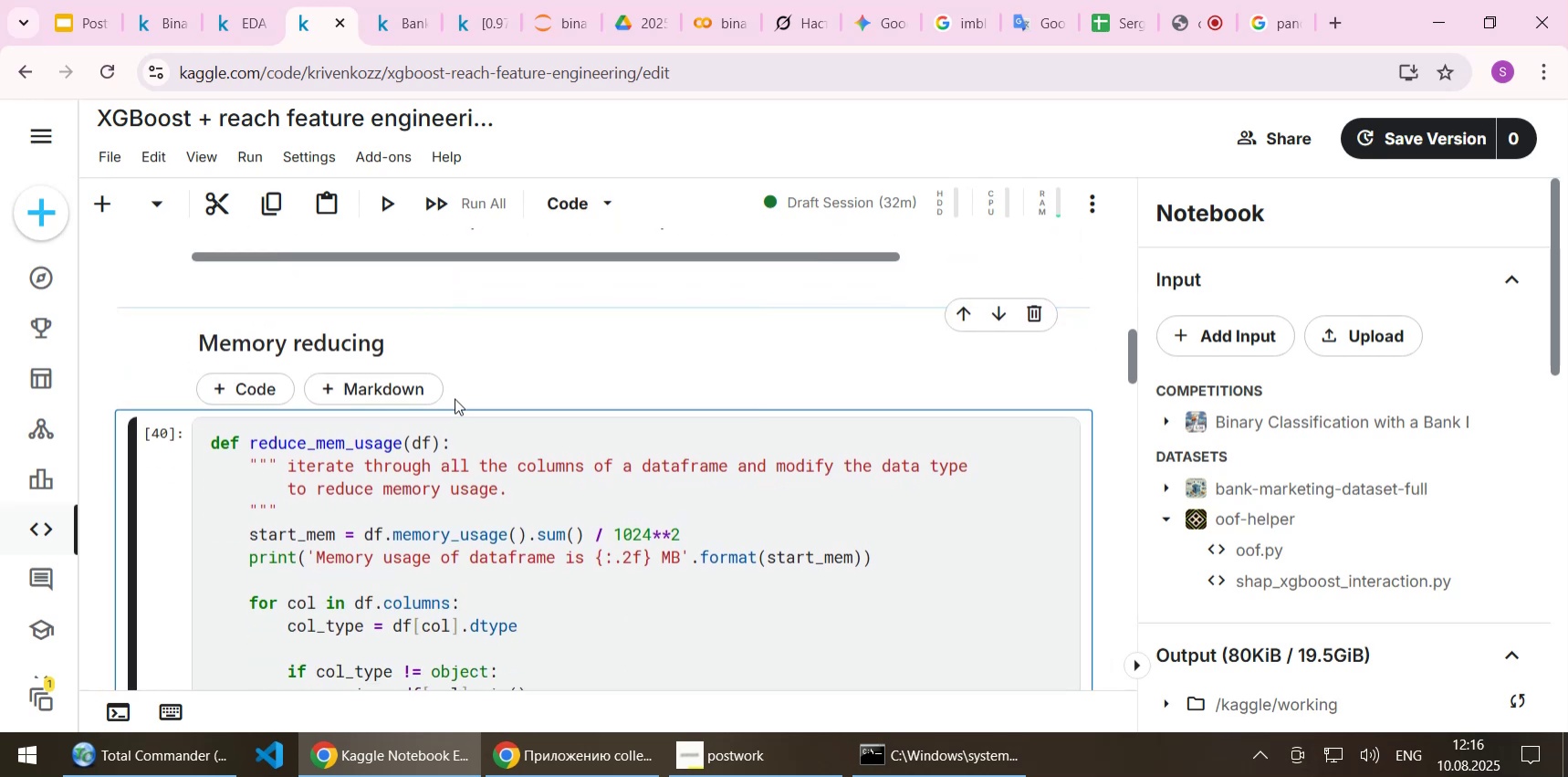 
key(Shift+Enter)
 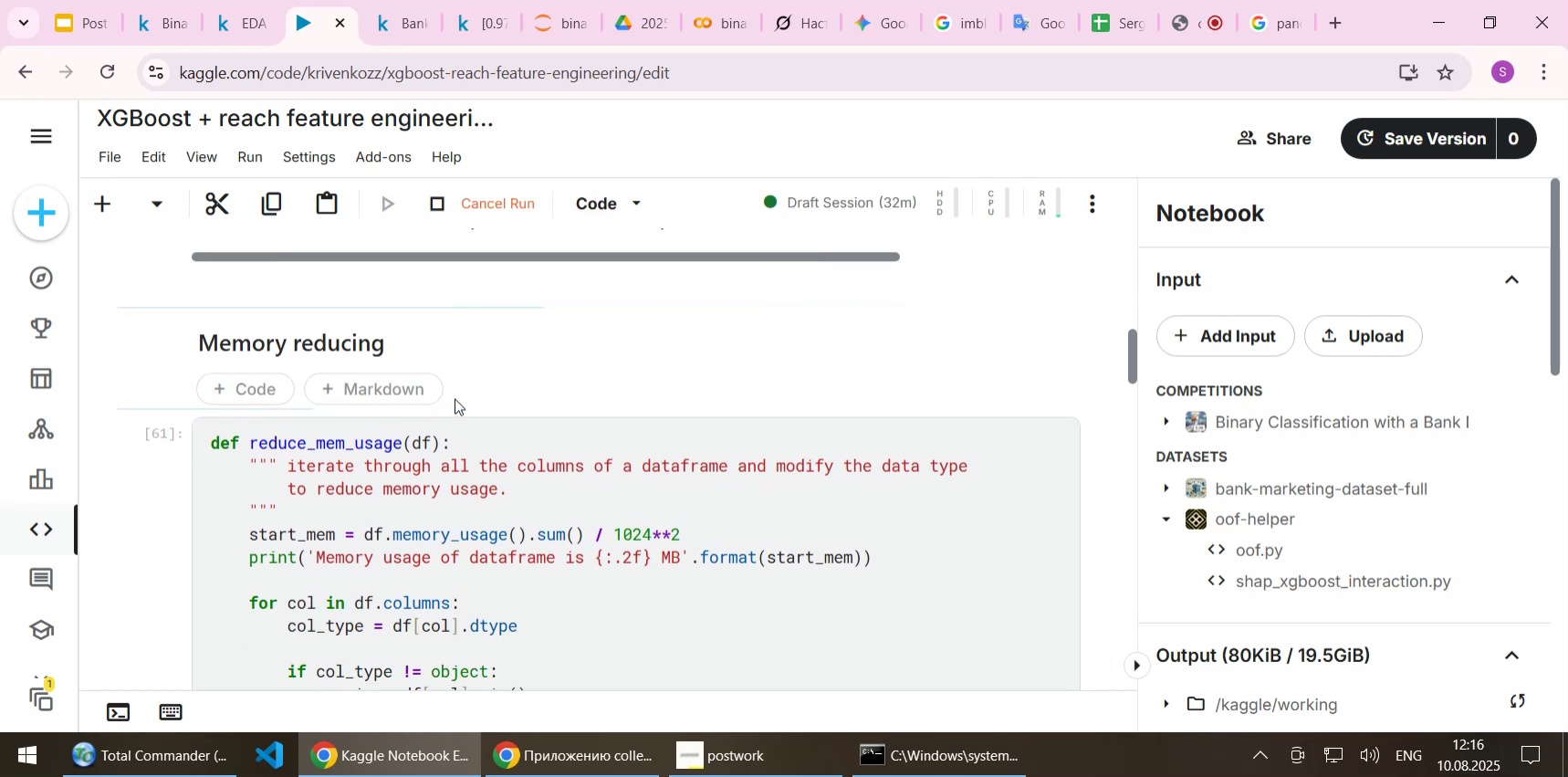 
scroll: coordinate [488, 466], scroll_direction: down, amount: 6.0
 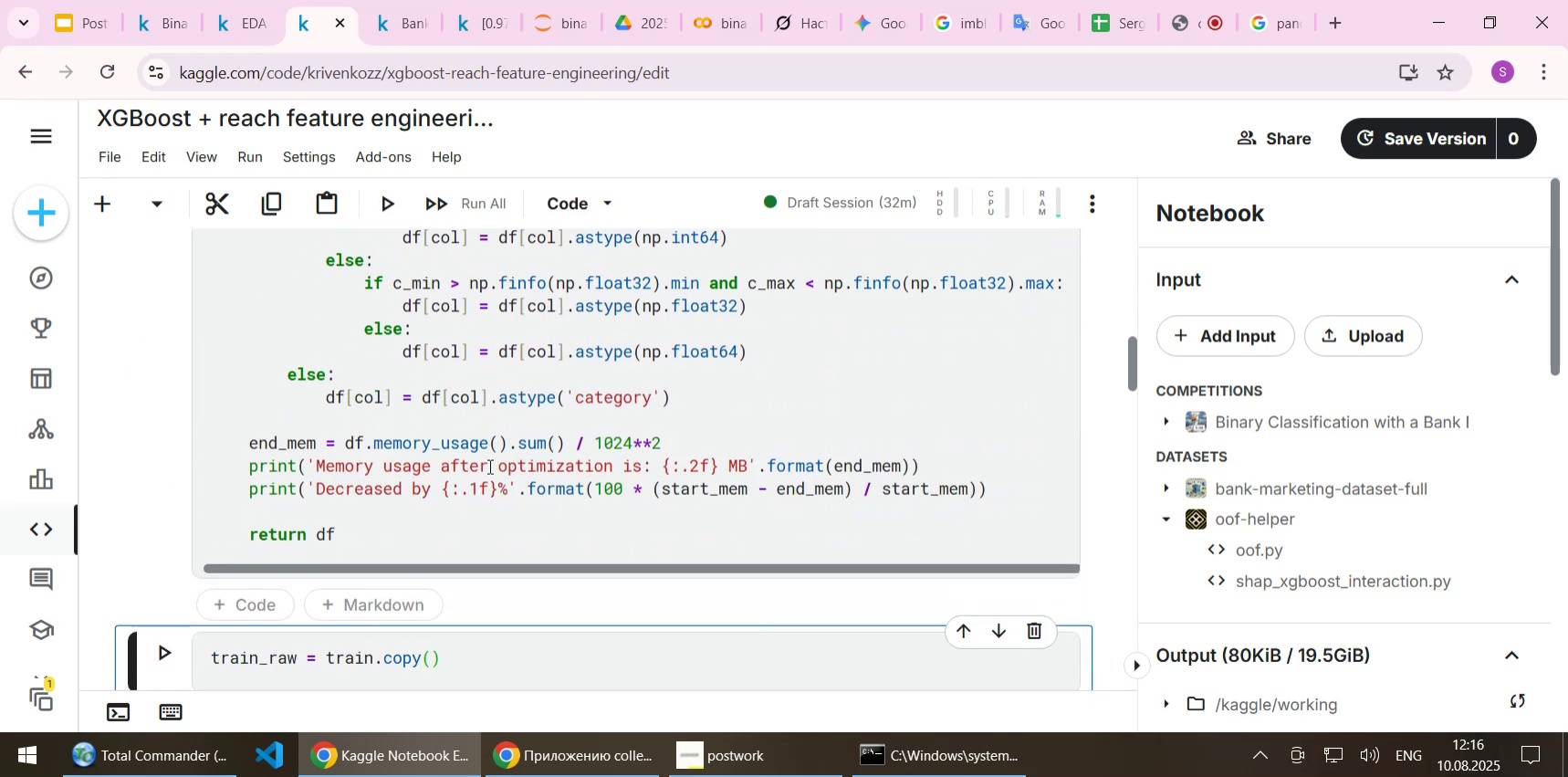 
key(Shift+Enter)
 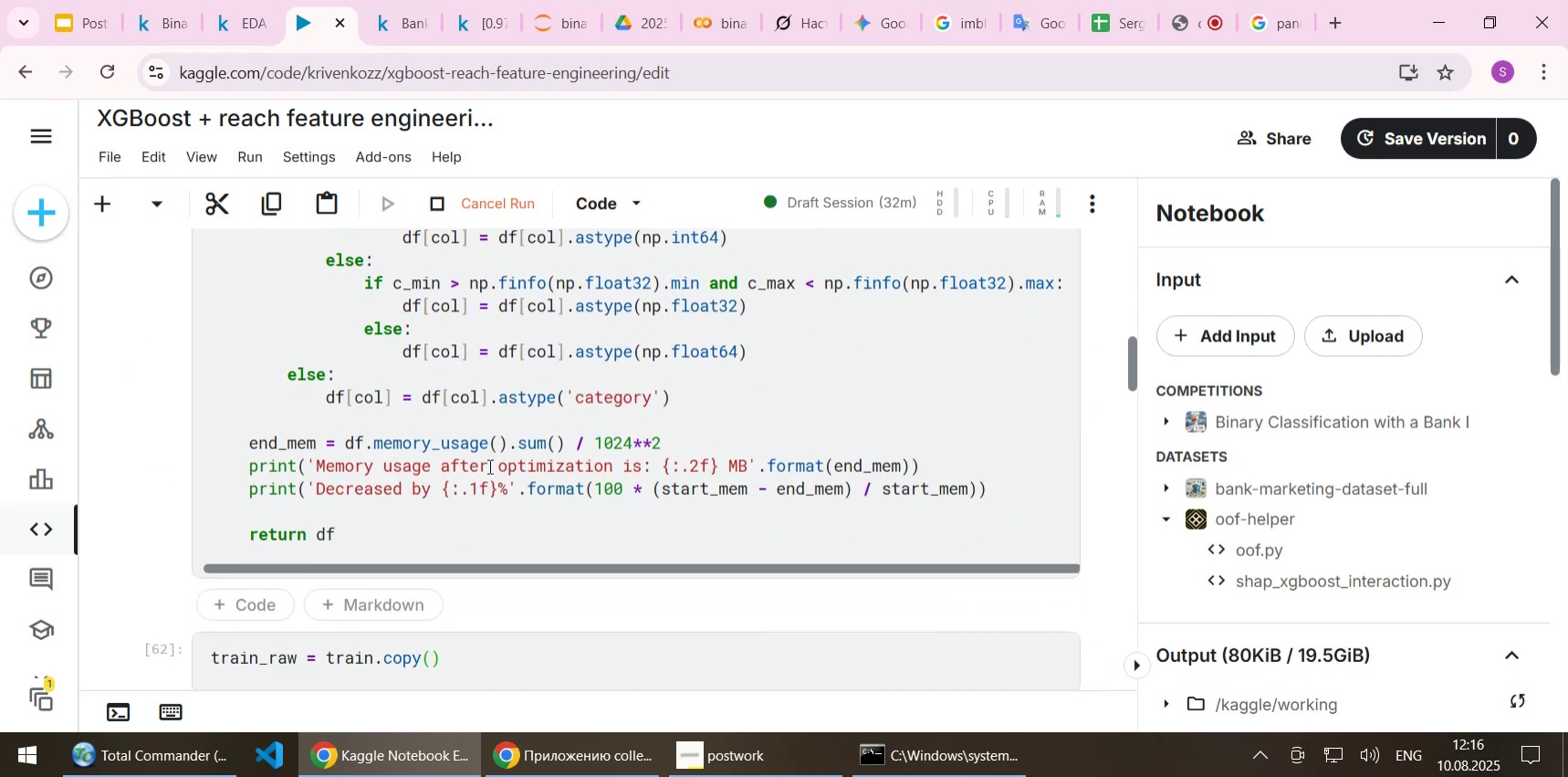 
scroll: coordinate [582, 542], scroll_direction: down, amount: 4.0
 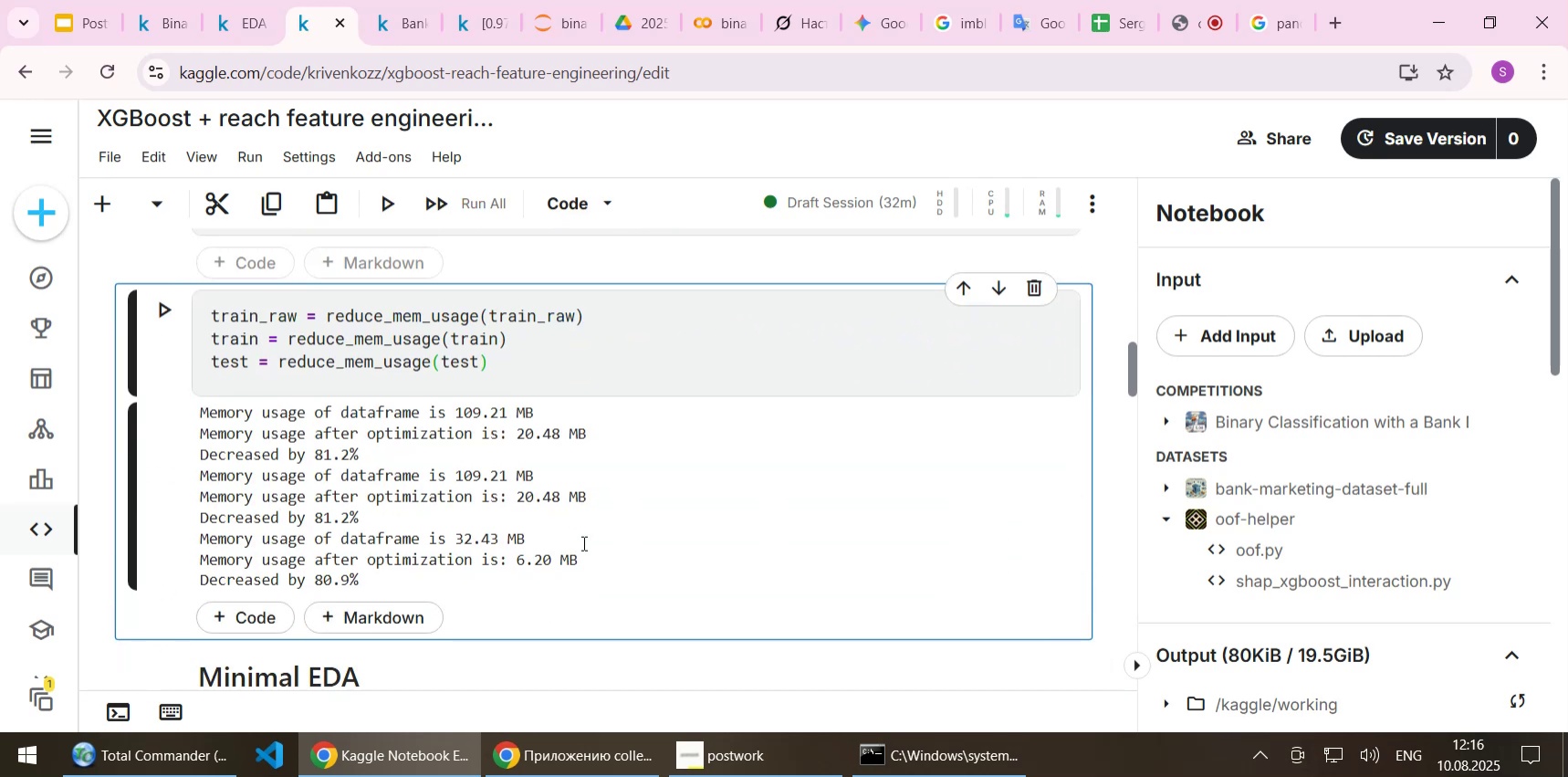 
key(Shift+Enter)
 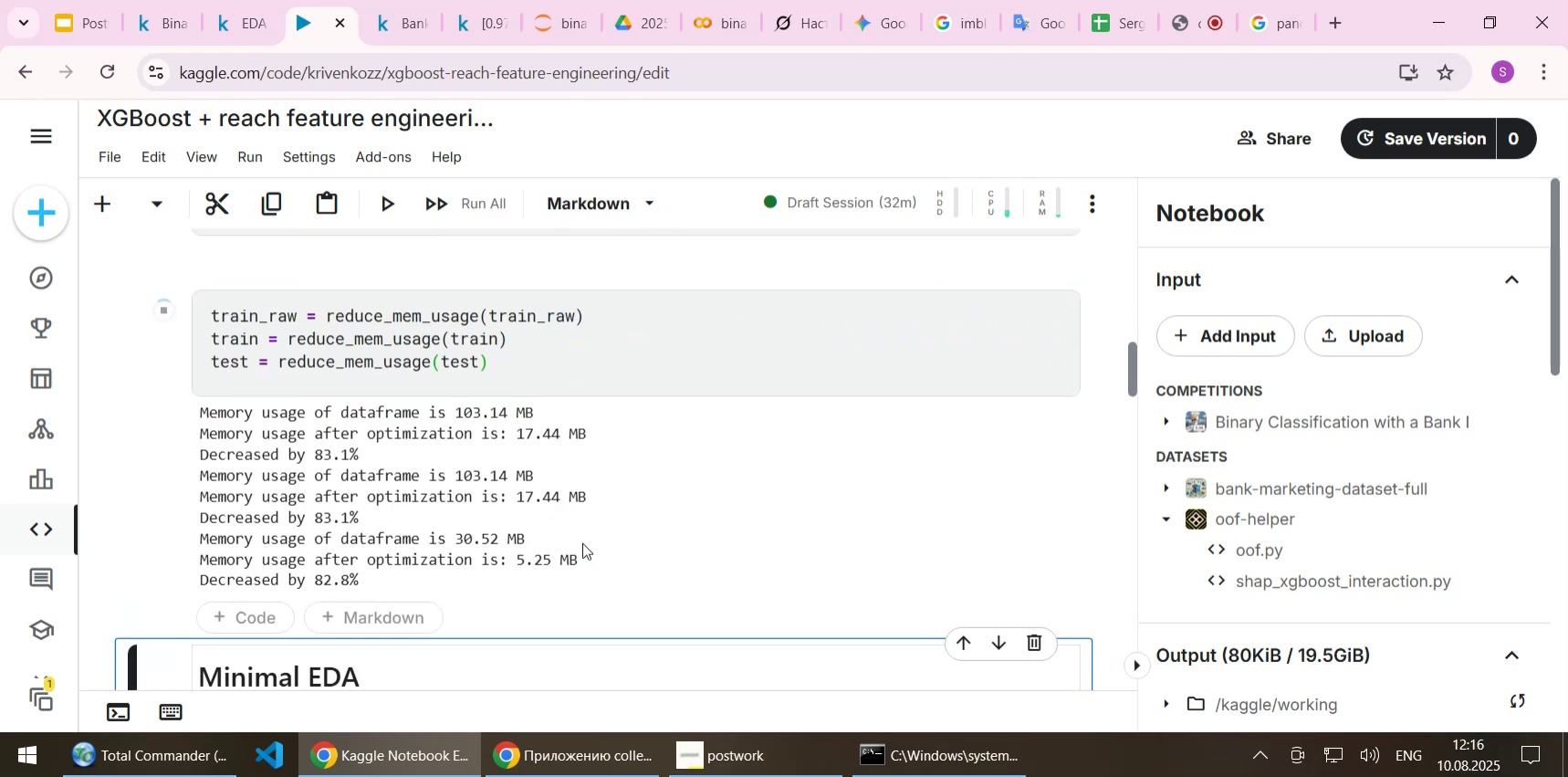 
scroll: coordinate [582, 542], scroll_direction: down, amount: 3.0
 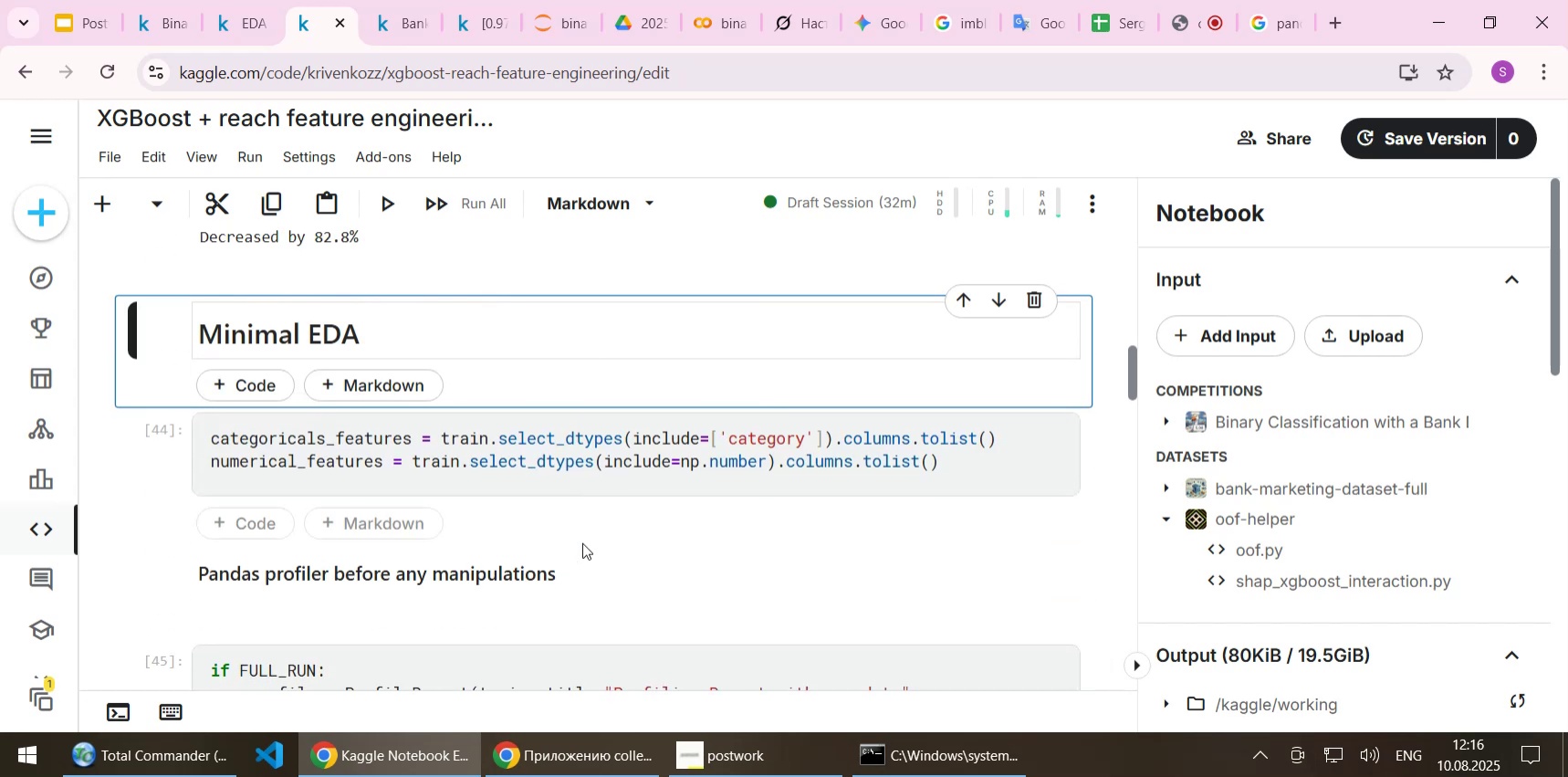 
scroll: coordinate [414, 560], scroll_direction: up, amount: 27.0
 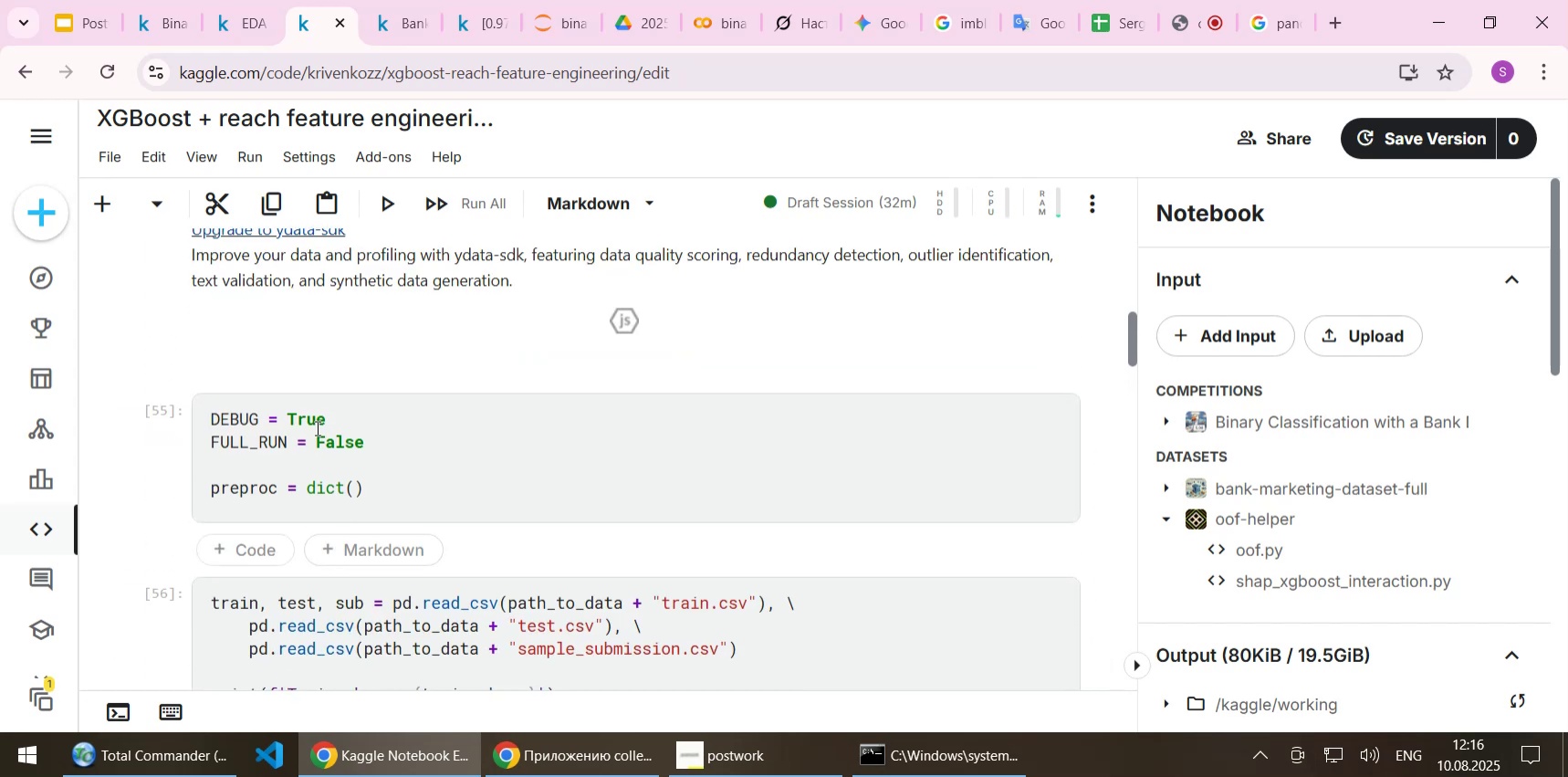 
double_click([313, 414])
 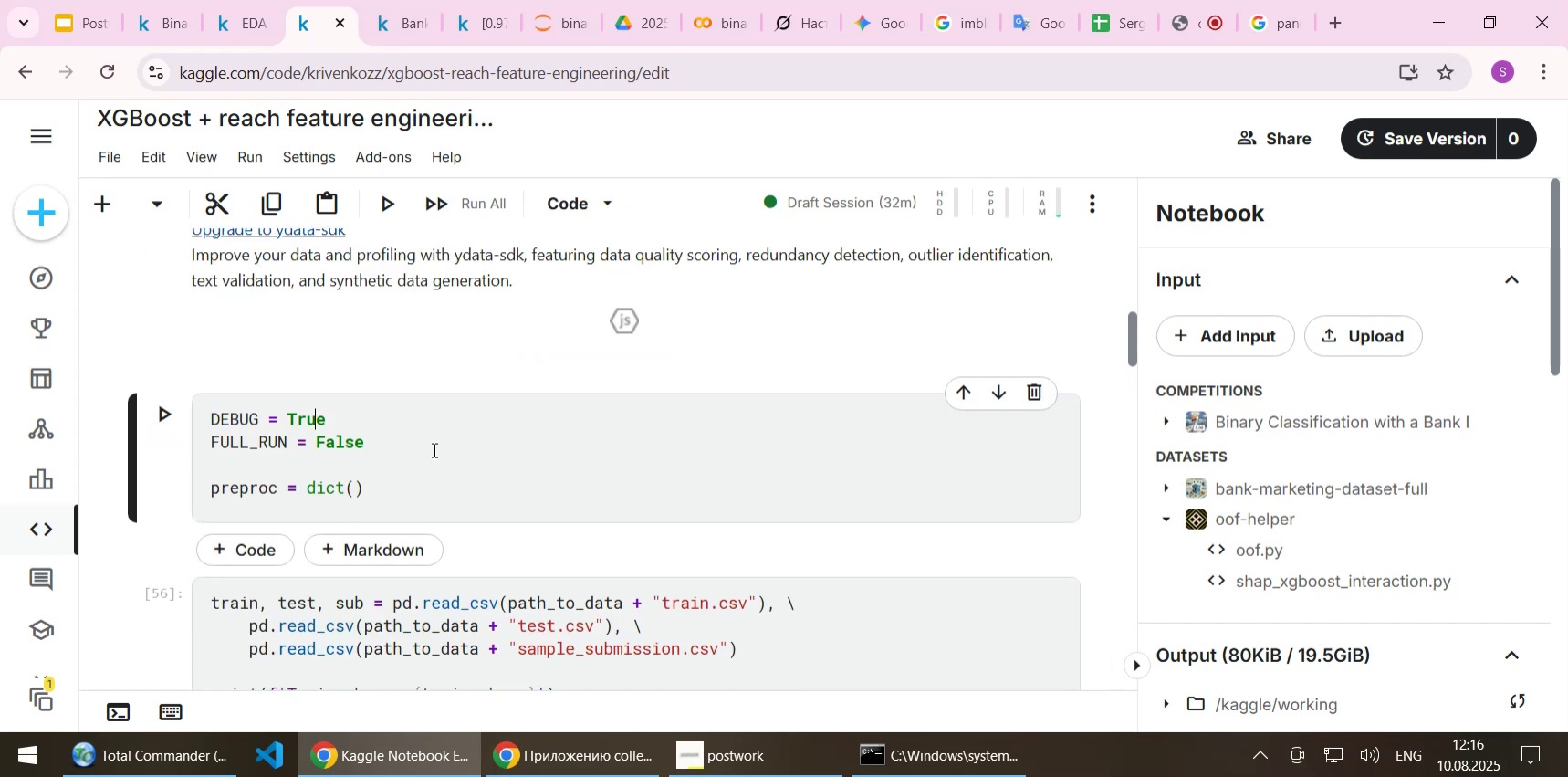 
left_click([462, 456])
 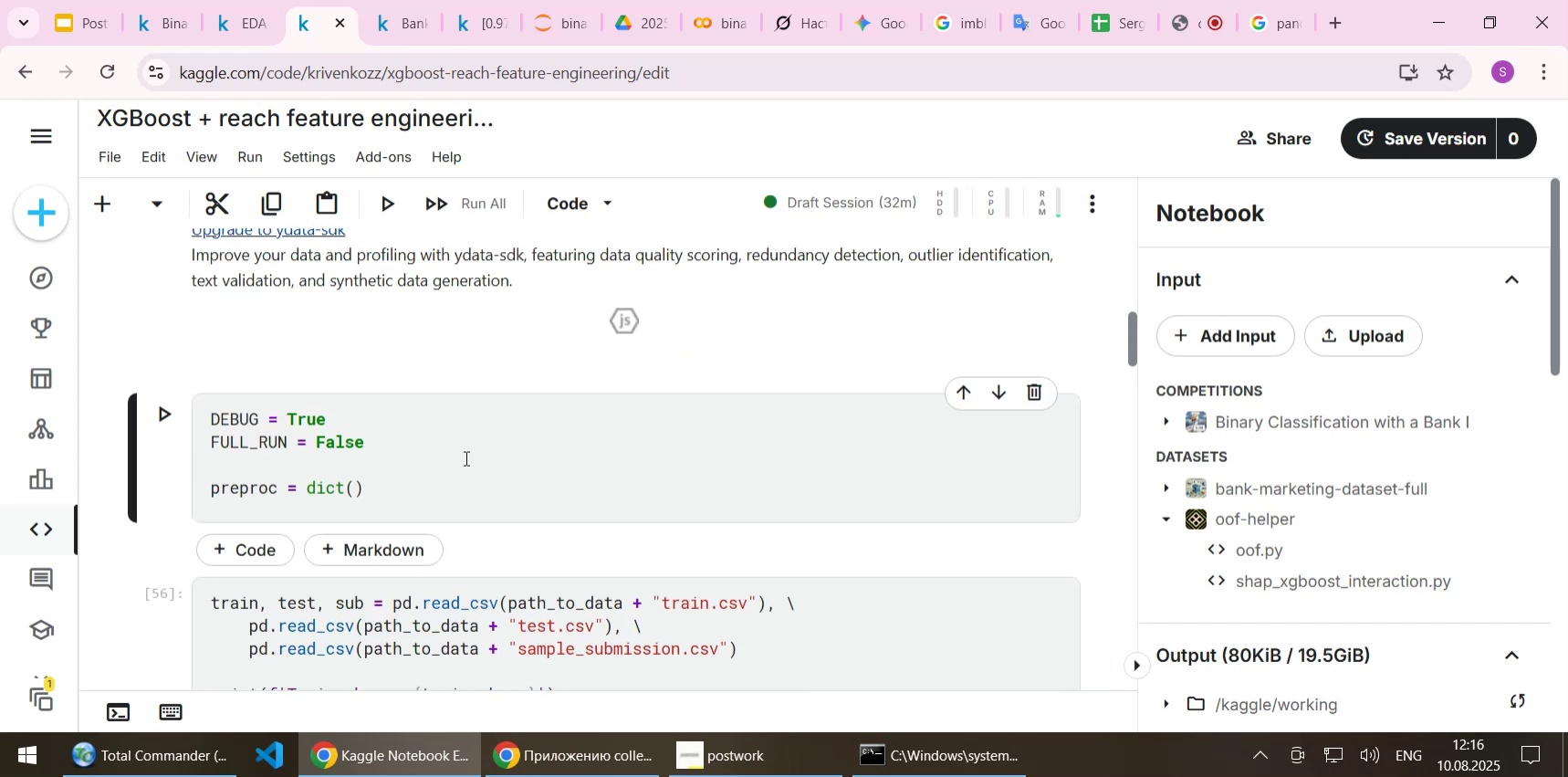 
key(Shift+Enter)
 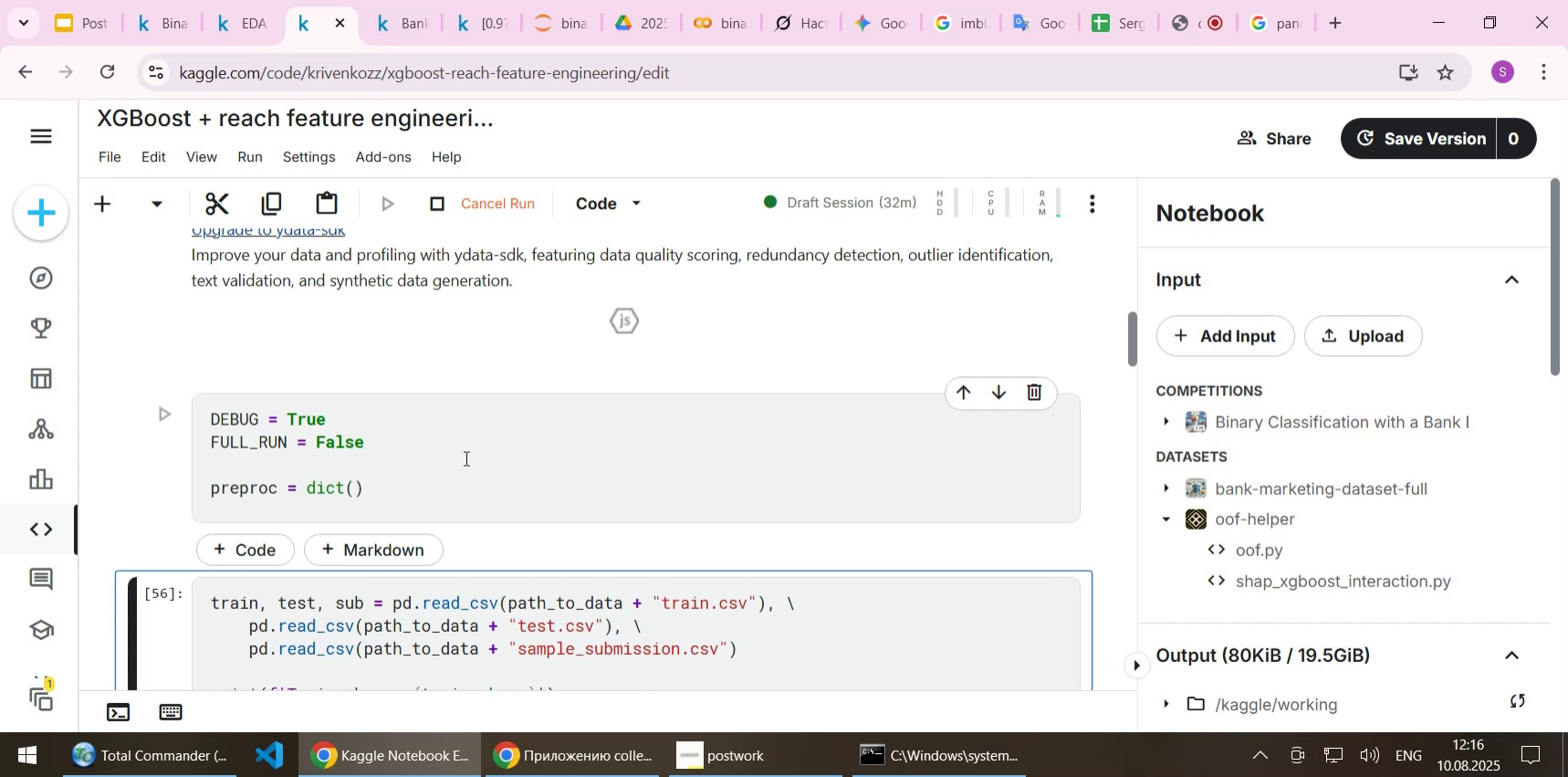 
key(Shift+Enter)
 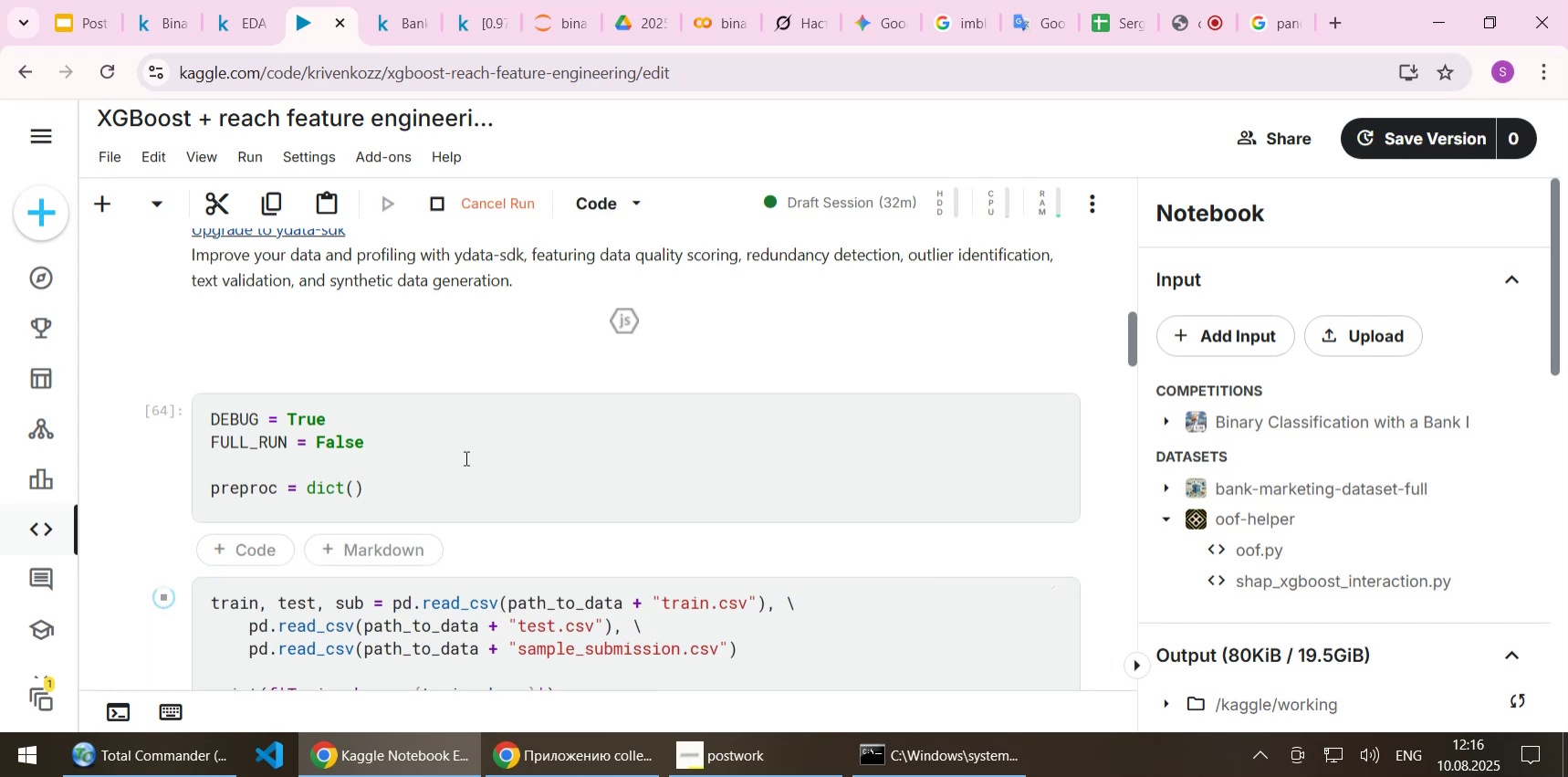 
scroll: coordinate [466, 457], scroll_direction: down, amount: 3.0
 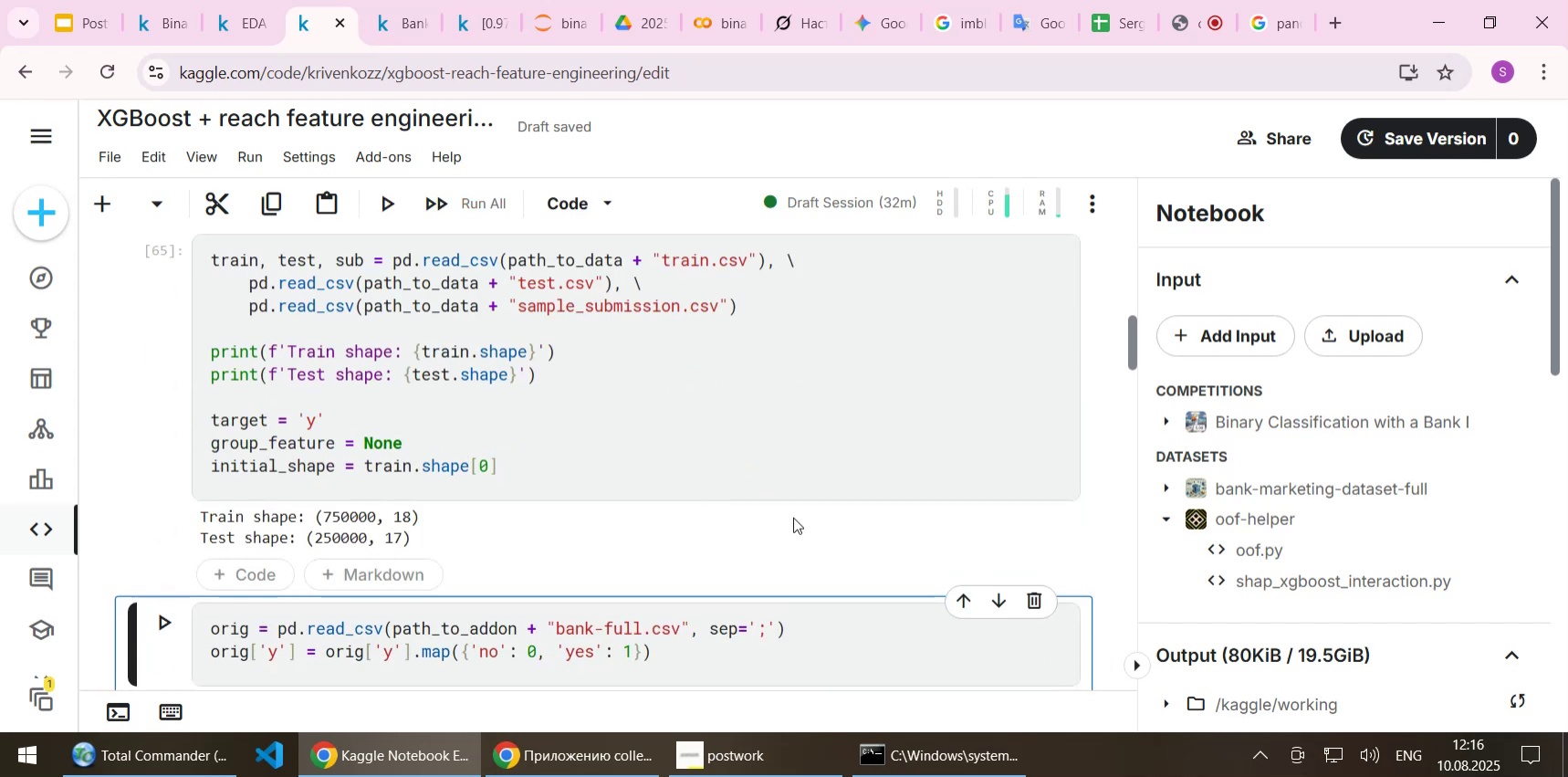 
key(Shift+Enter)
 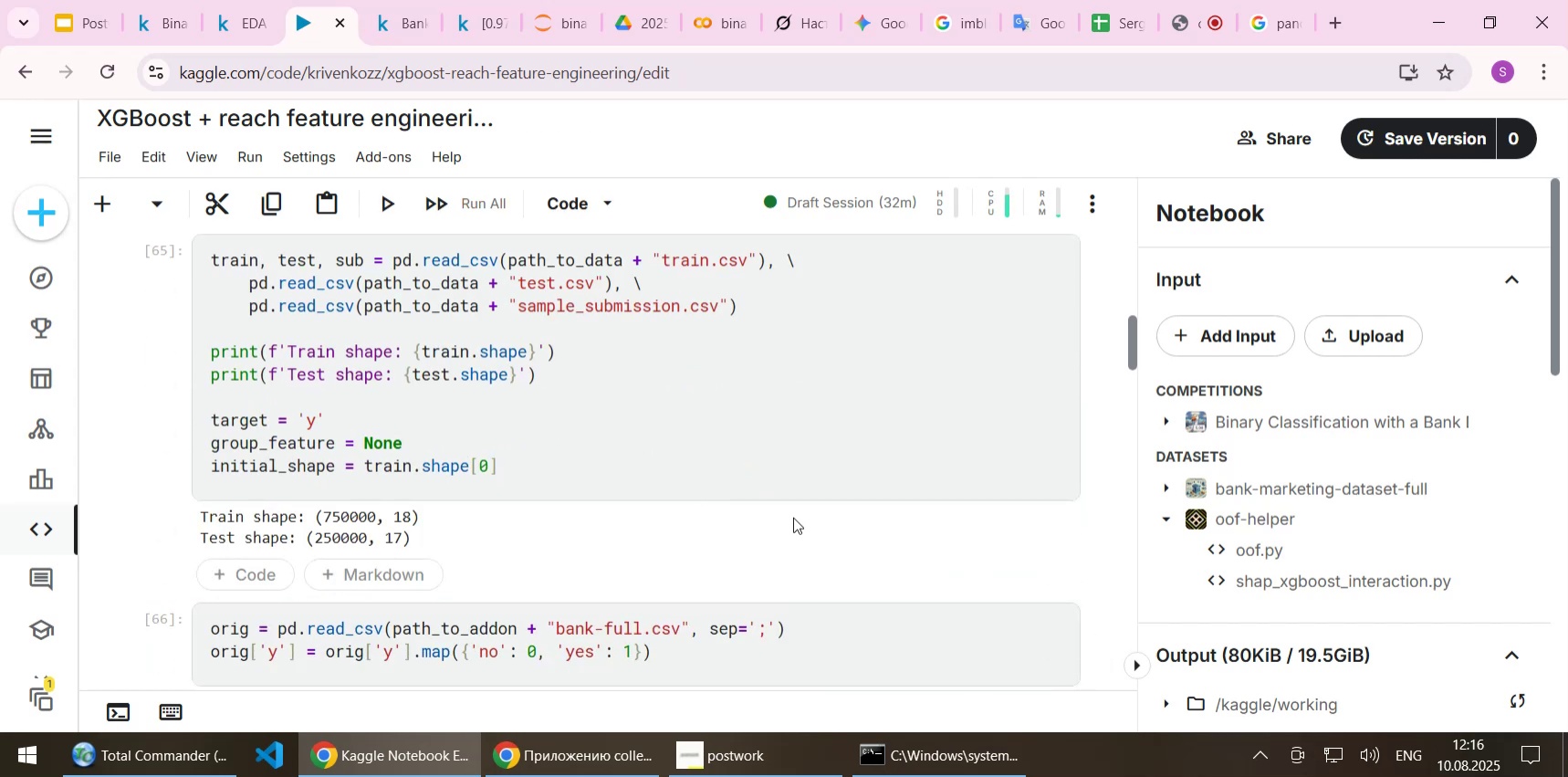 
scroll: coordinate [794, 538], scroll_direction: down, amount: 3.0
 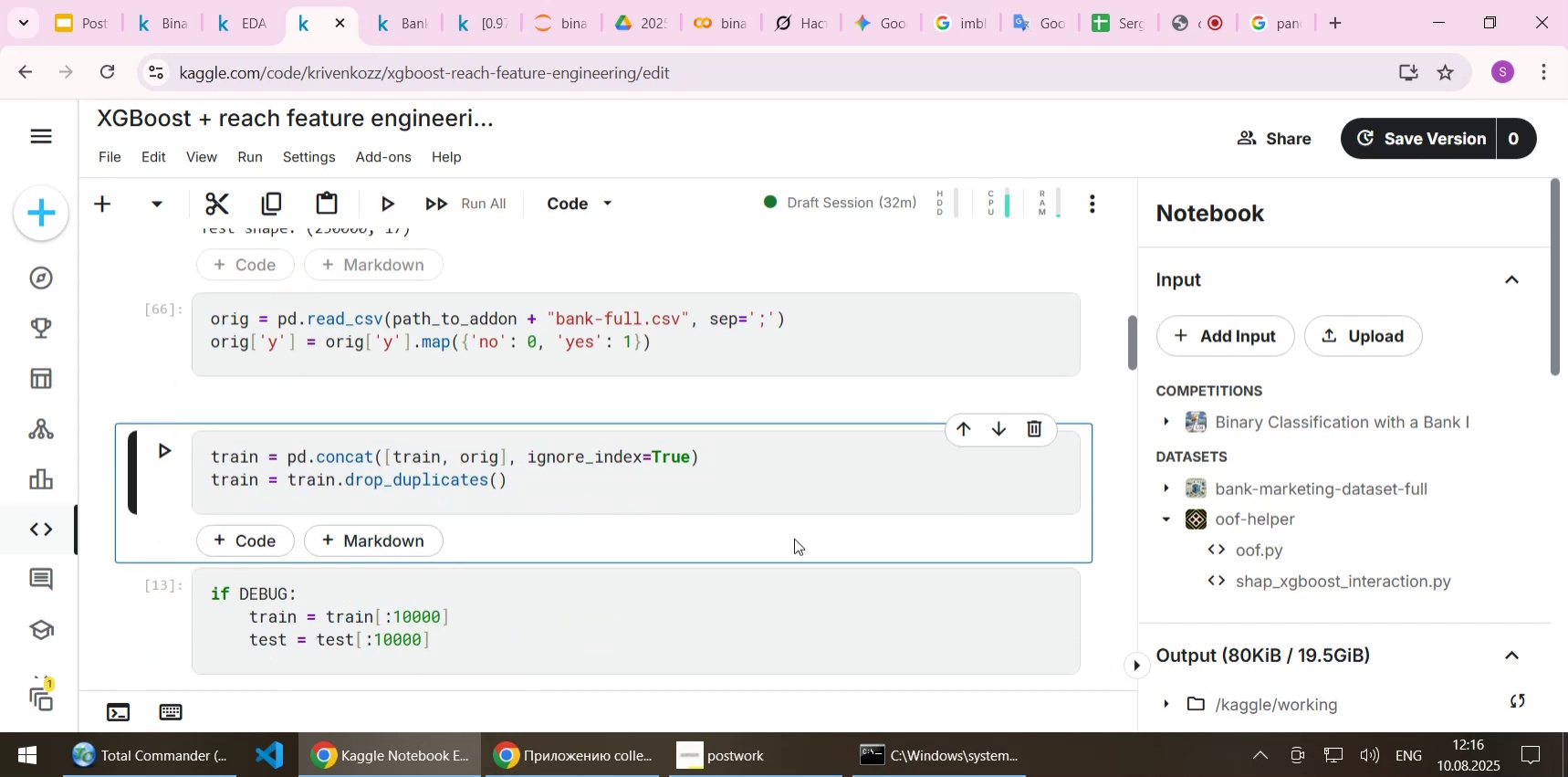 
key(Shift+Enter)
 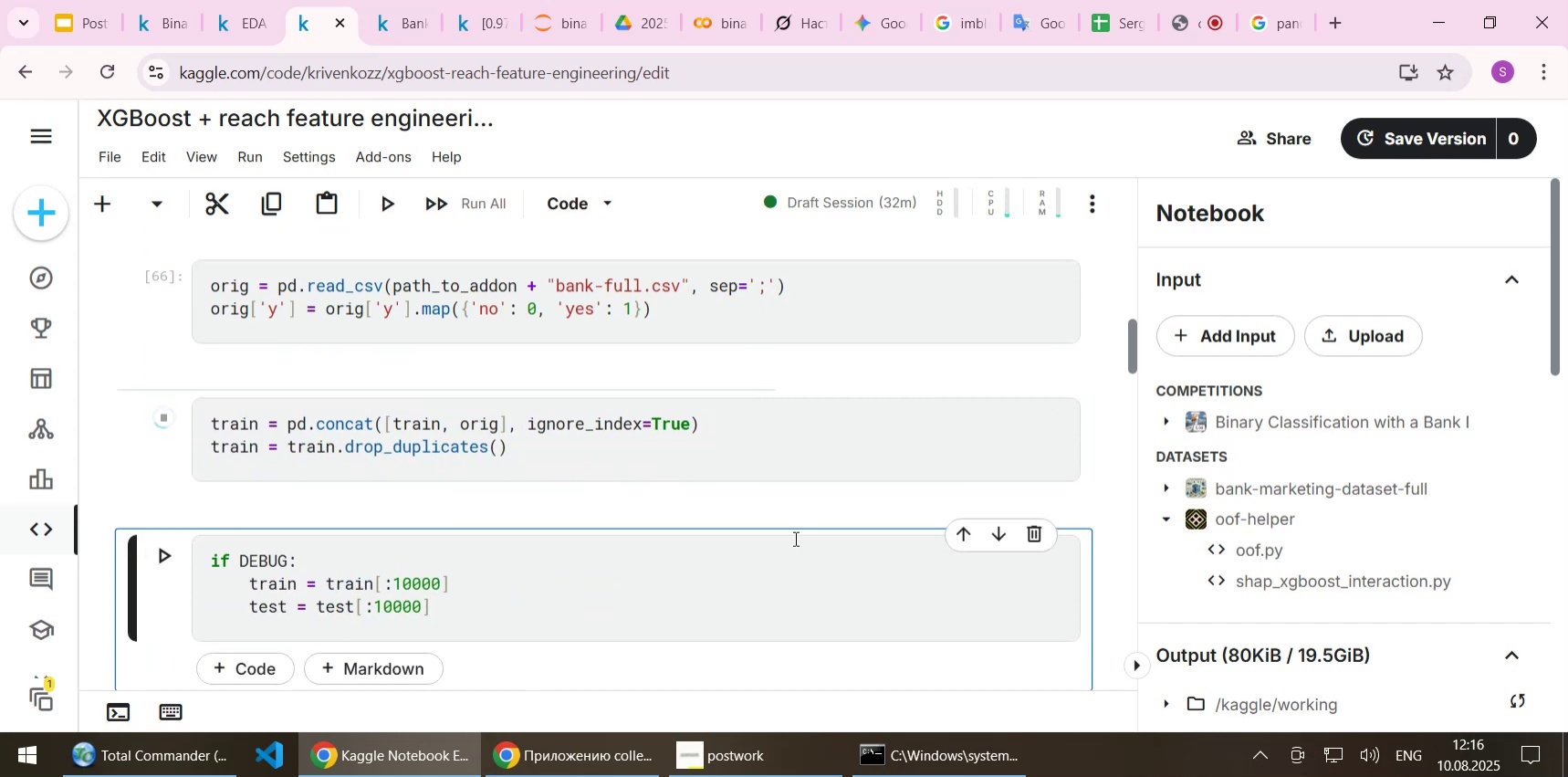 
key(Shift+Enter)
 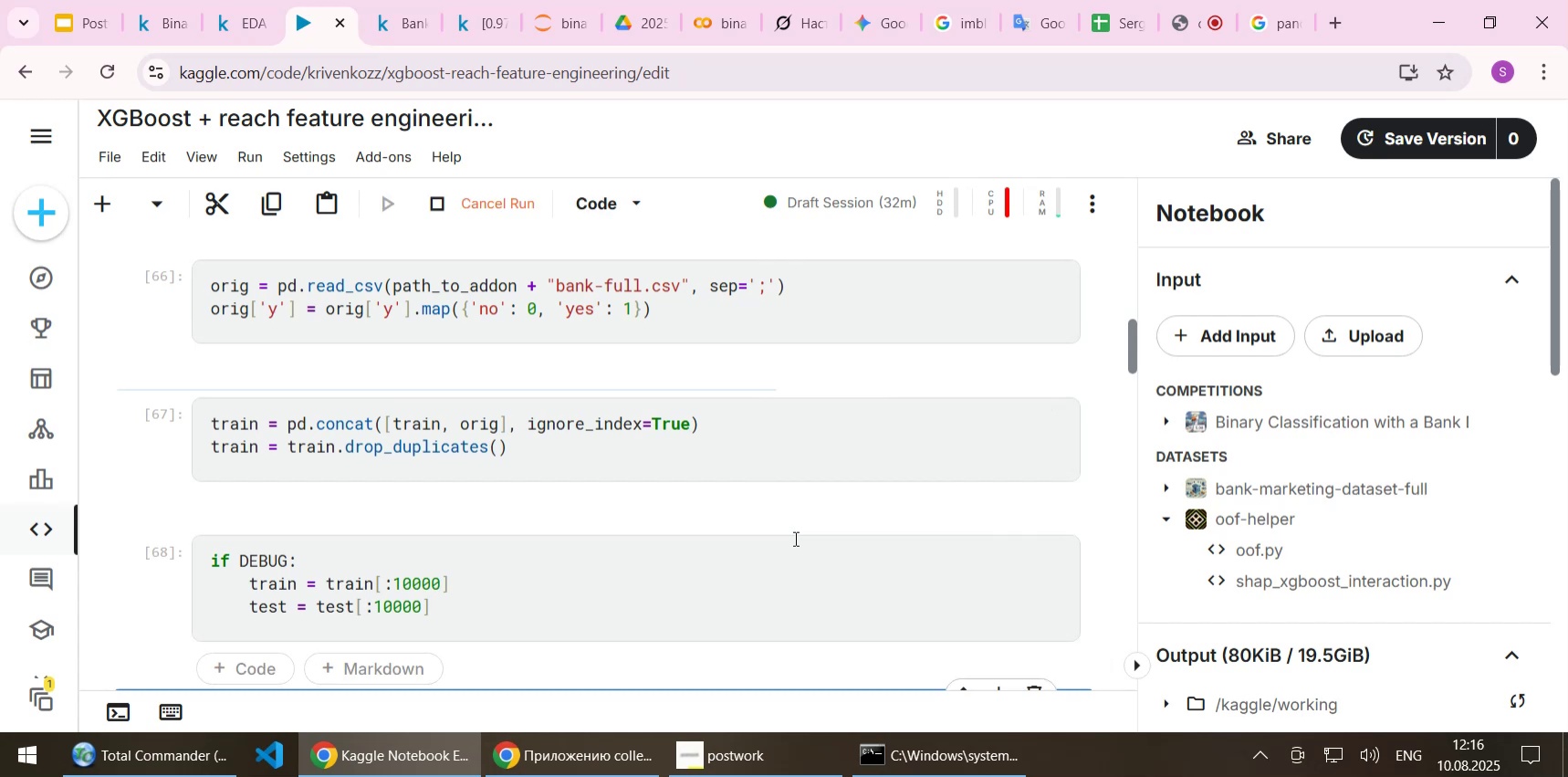 
scroll: coordinate [727, 525], scroll_direction: down, amount: 3.0
 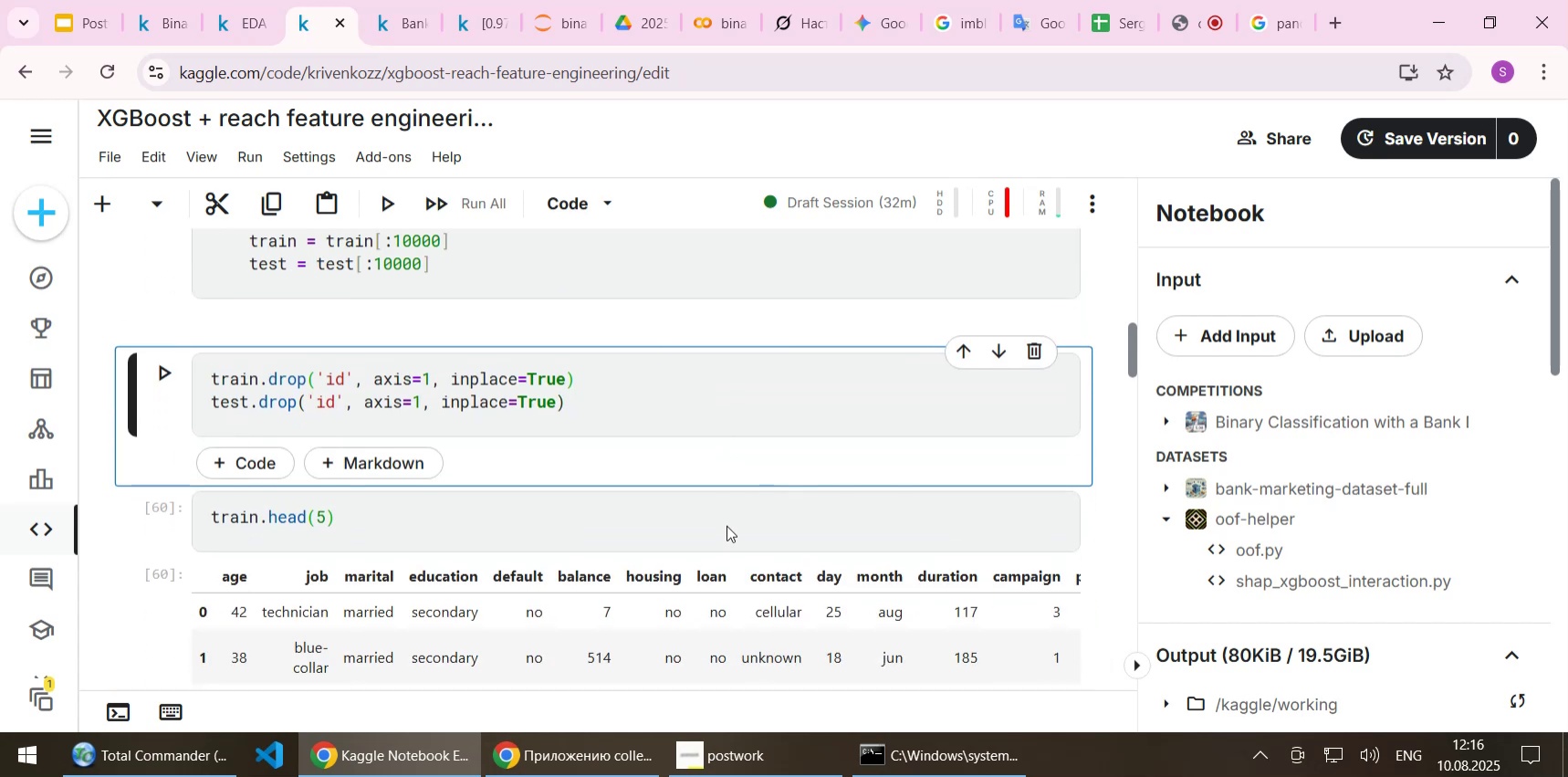 
key(Shift+Enter)
 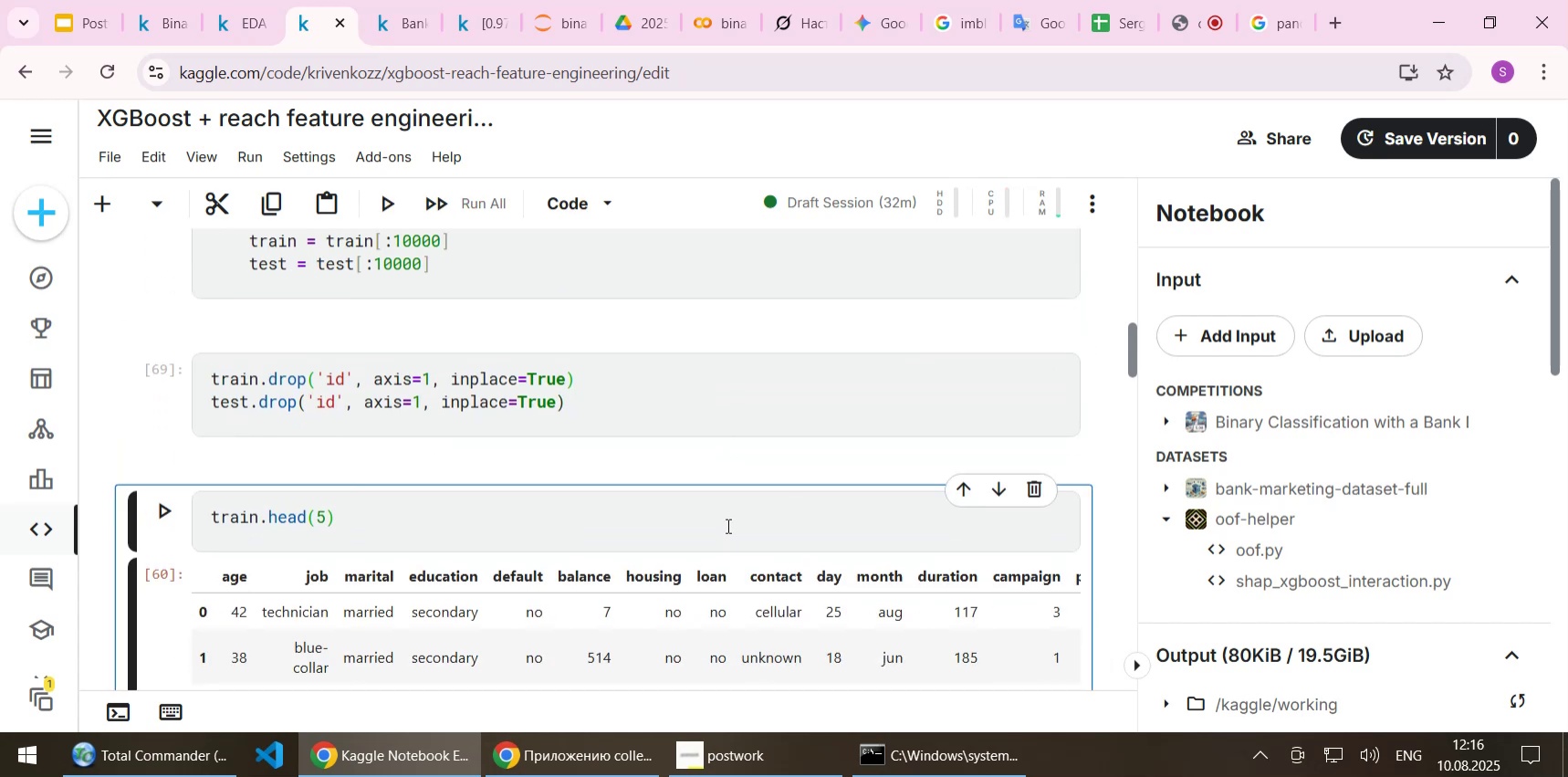 
key(Shift+Enter)
 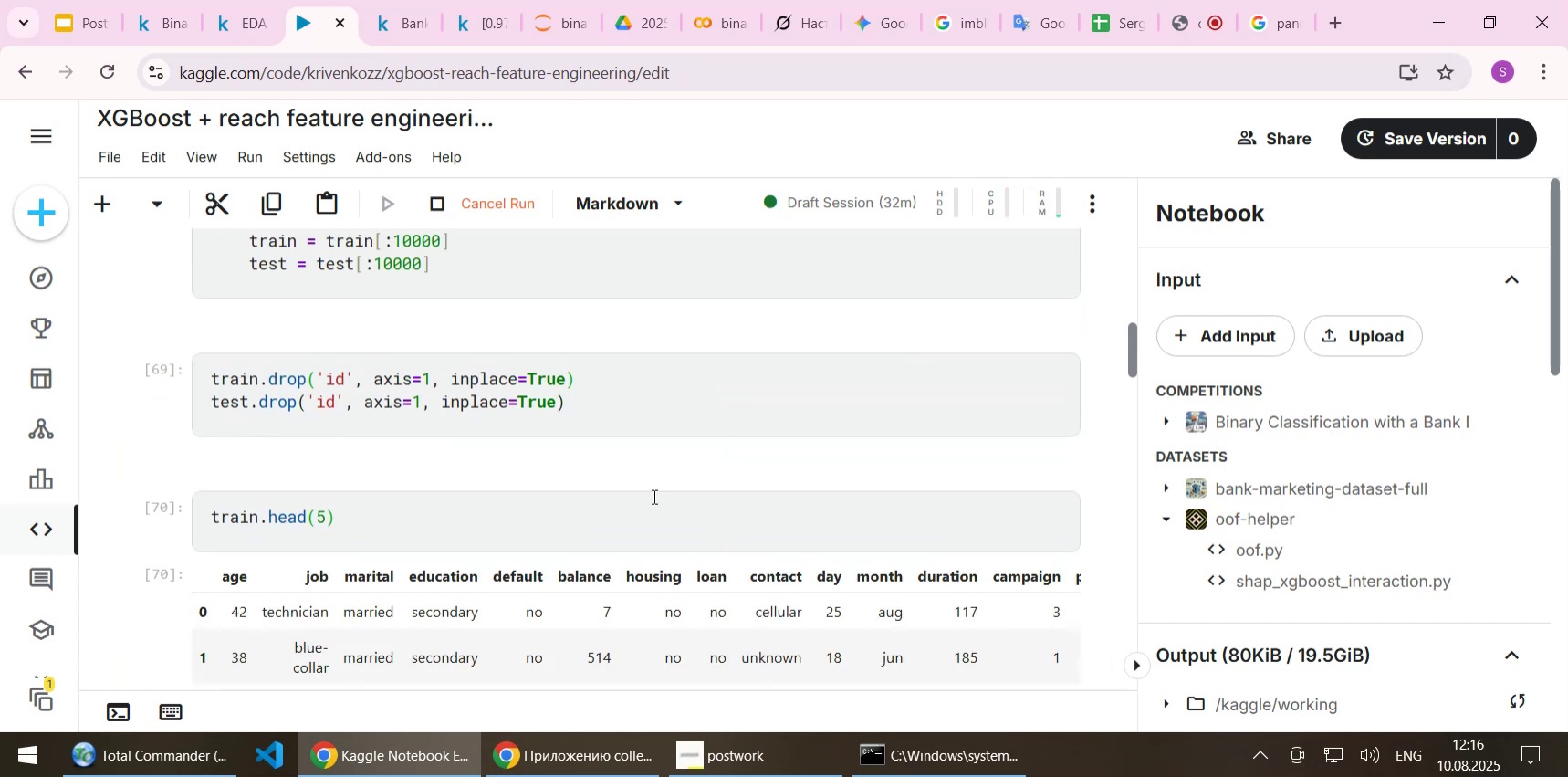 
scroll: coordinate [649, 488], scroll_direction: down, amount: 1.0
 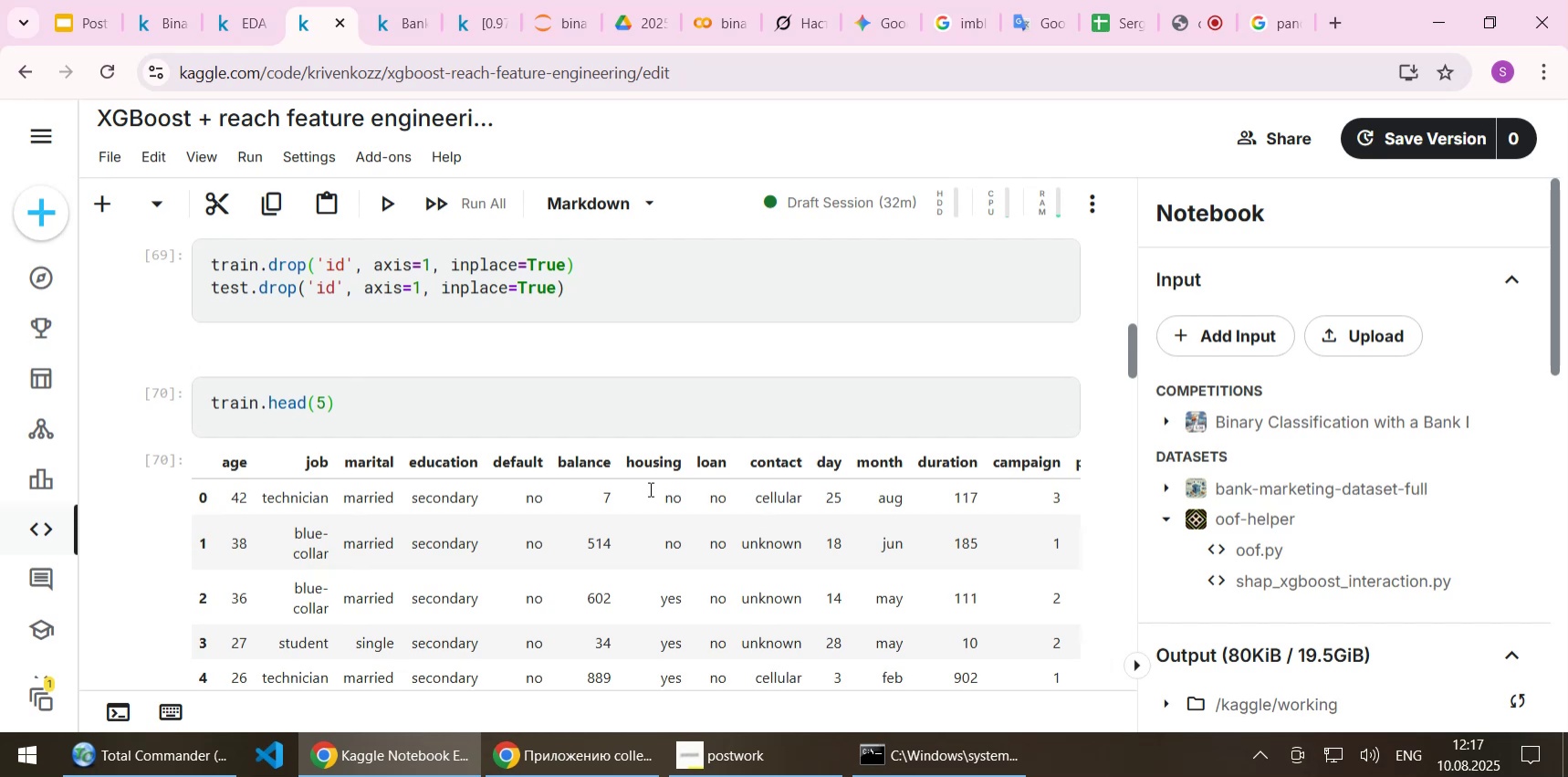 
wait(7.97)
 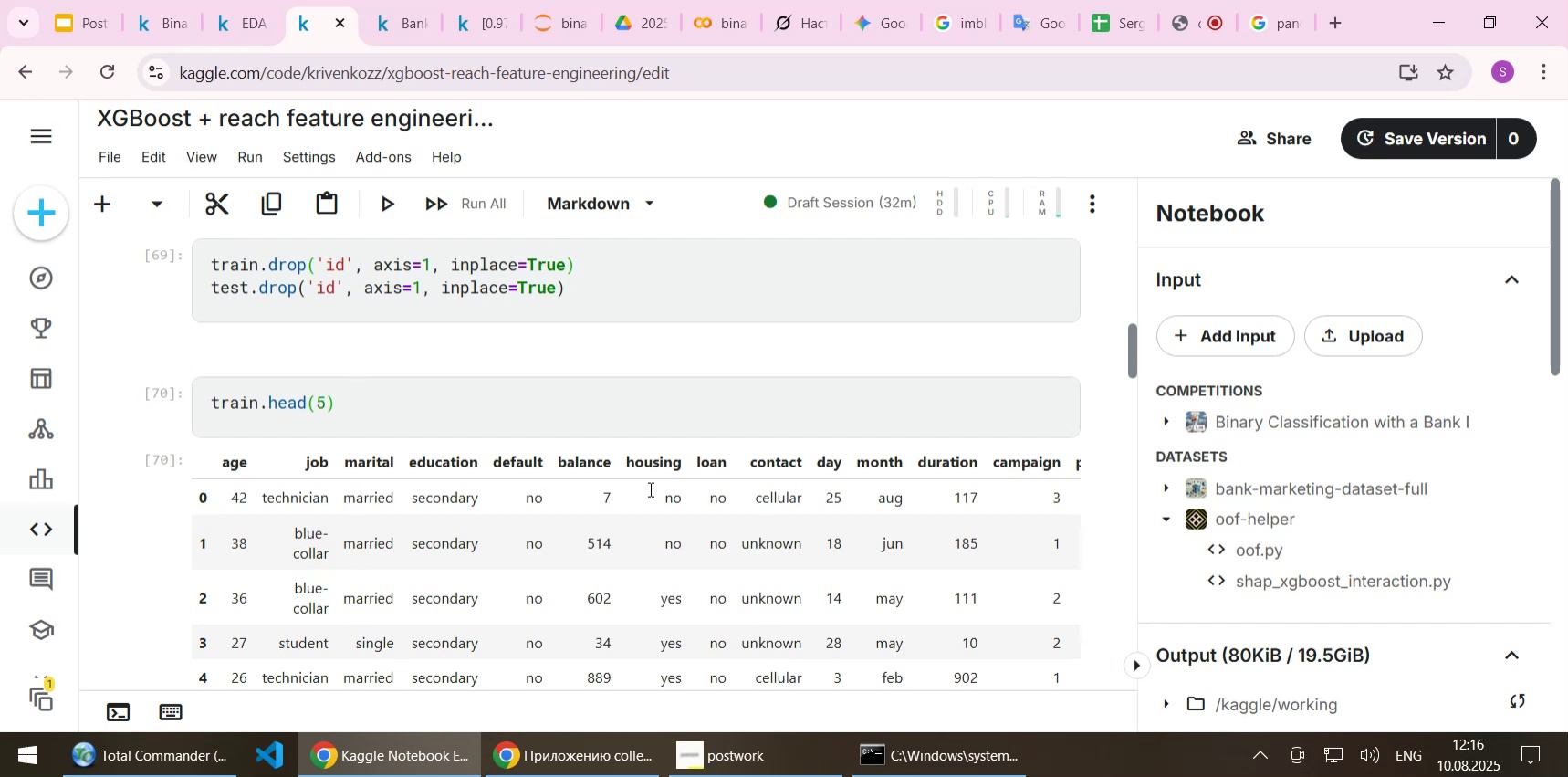 
scroll: coordinate [652, 488], scroll_direction: down, amount: 3.0
 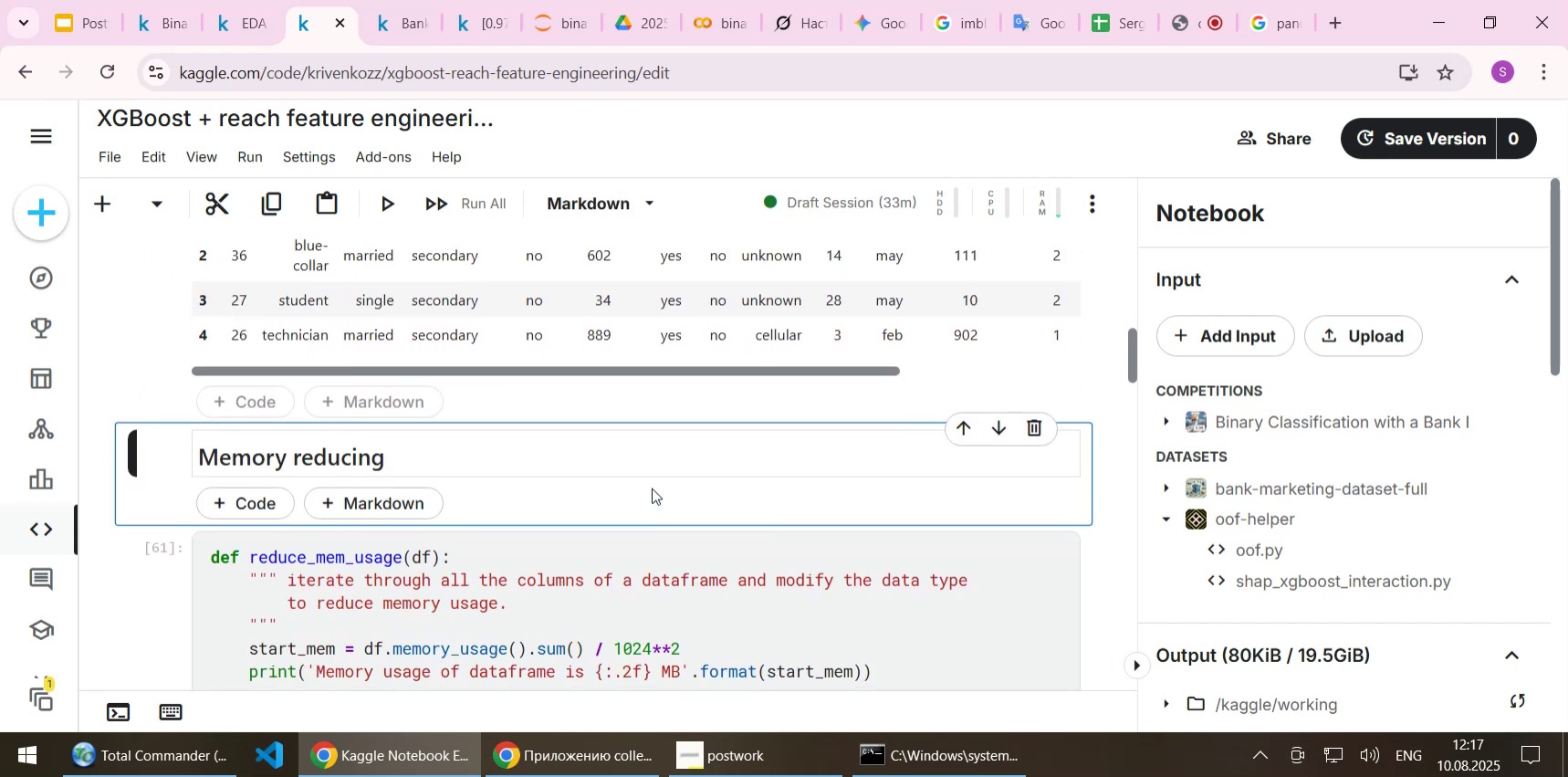 
key(Shift+Enter)
 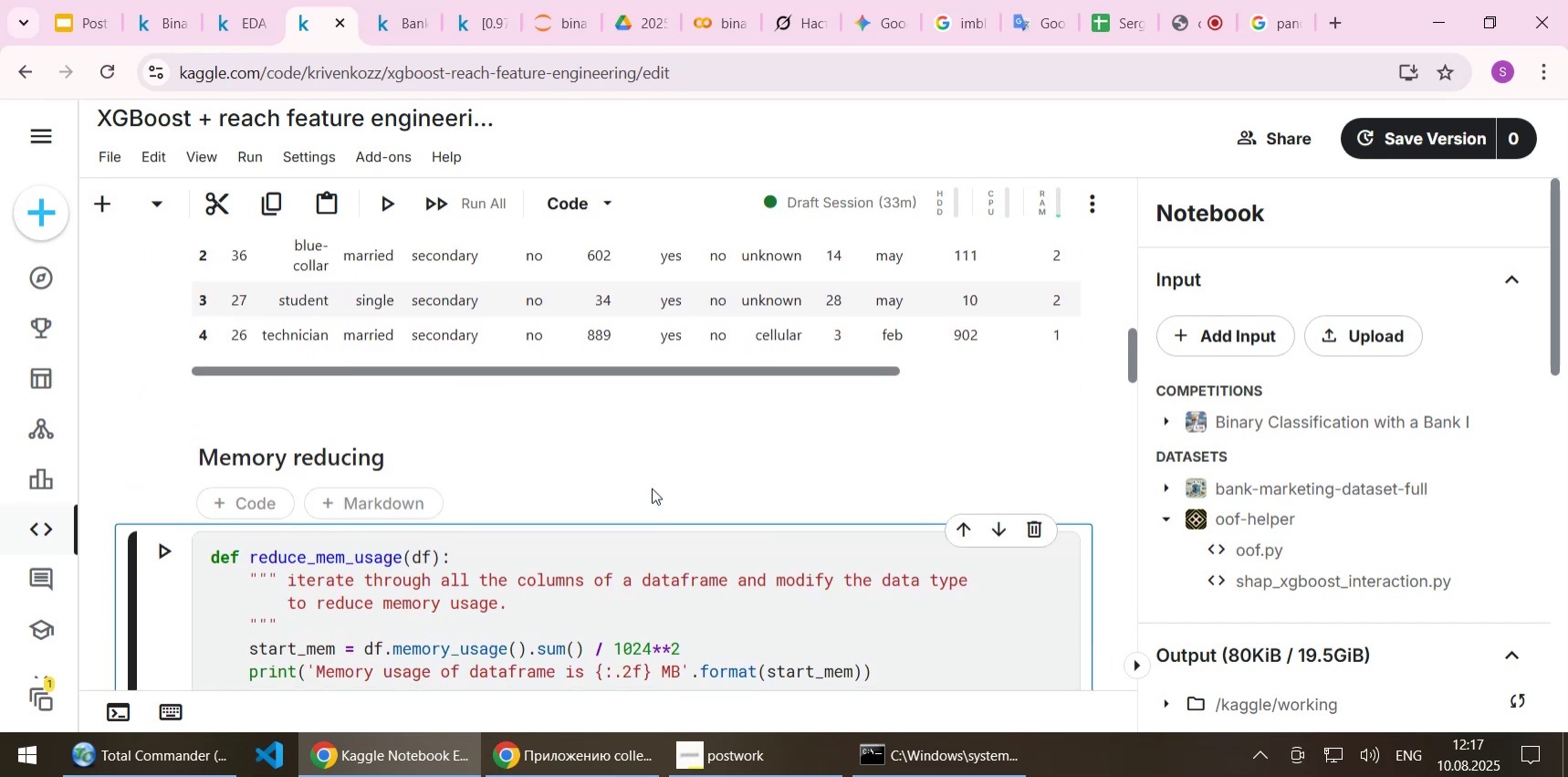 
scroll: coordinate [664, 483], scroll_direction: down, amount: 1.0
 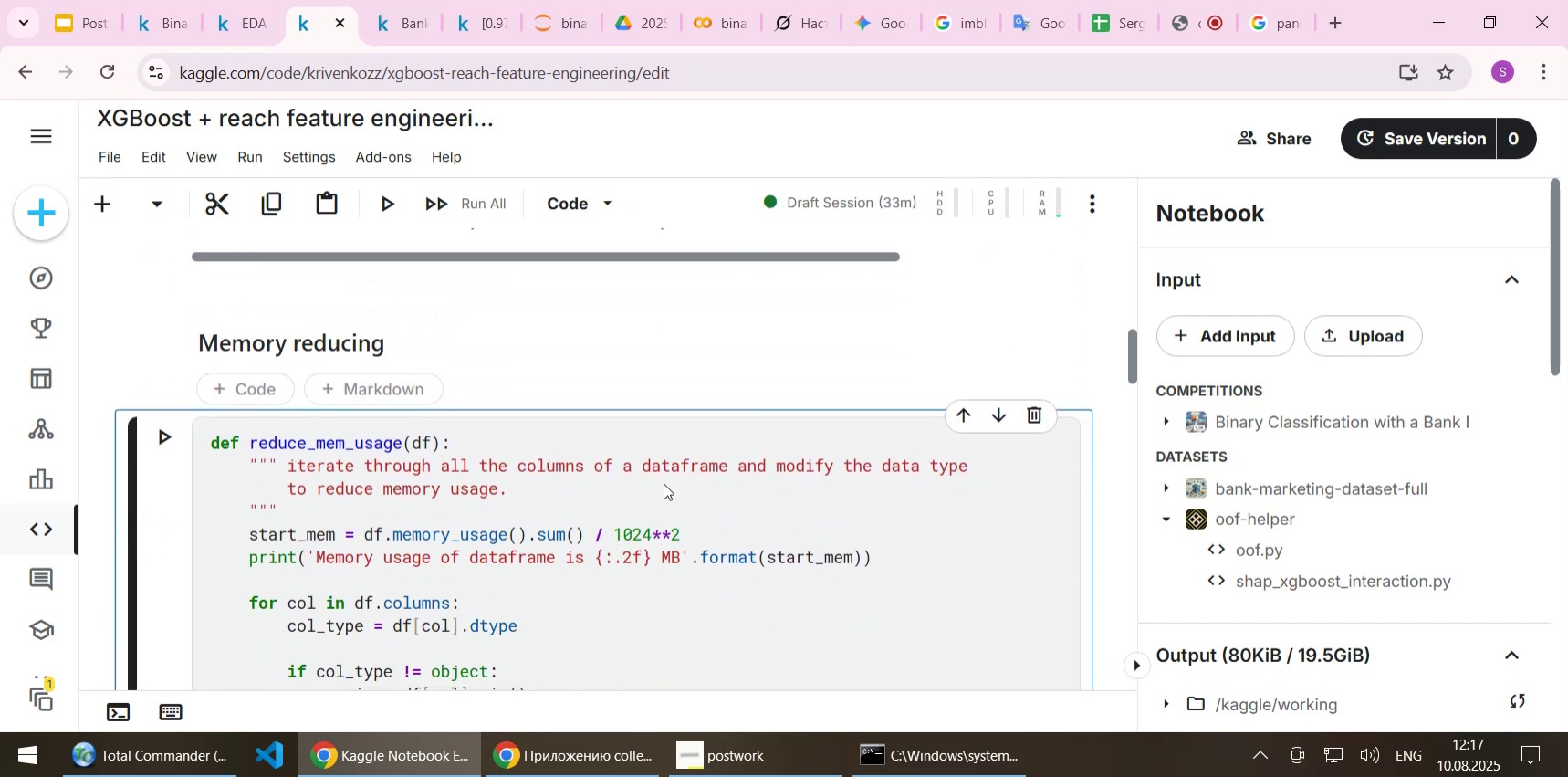 
key(Shift+Enter)
 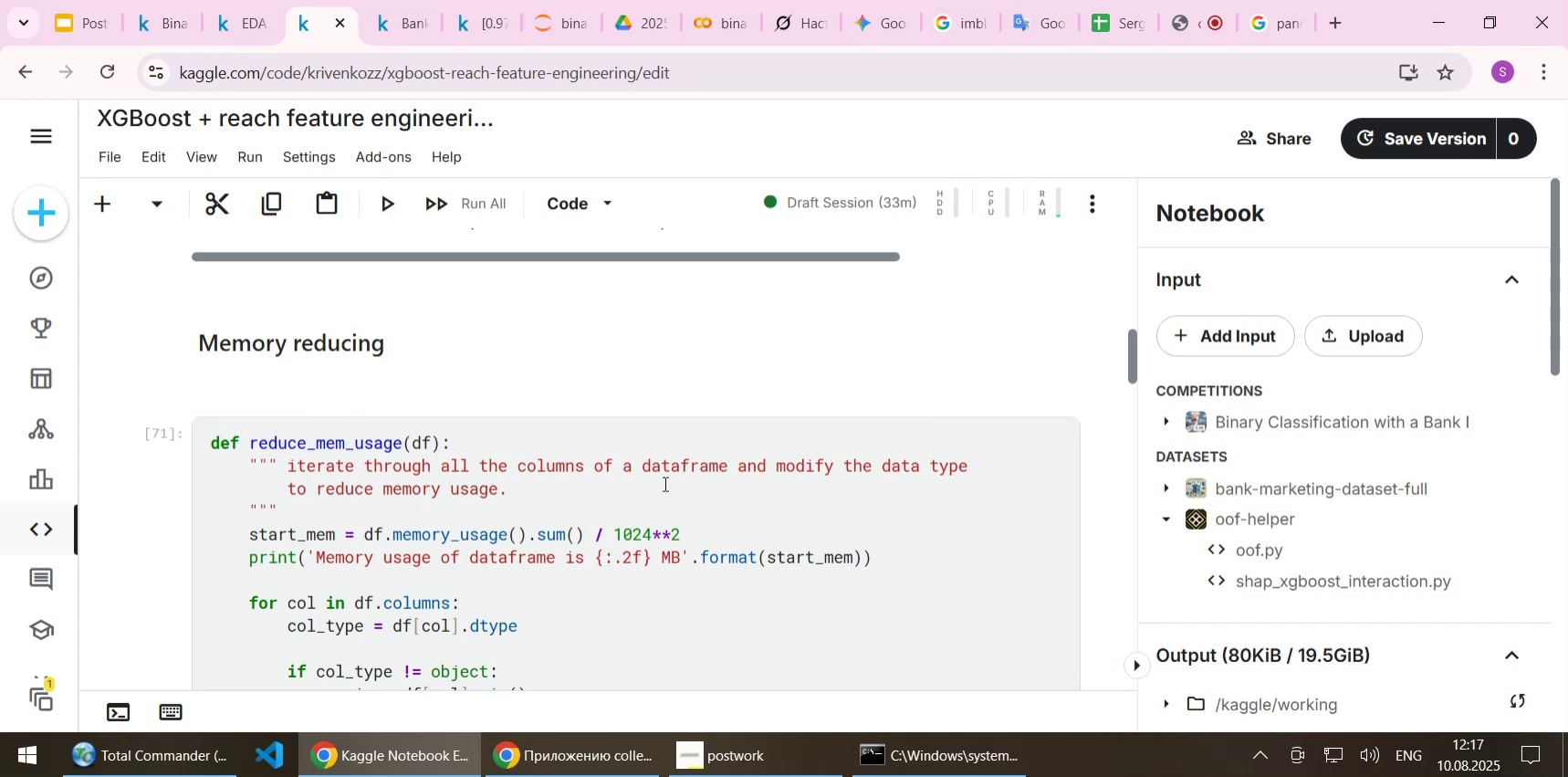 
scroll: coordinate [601, 498], scroll_direction: down, amount: 7.0
 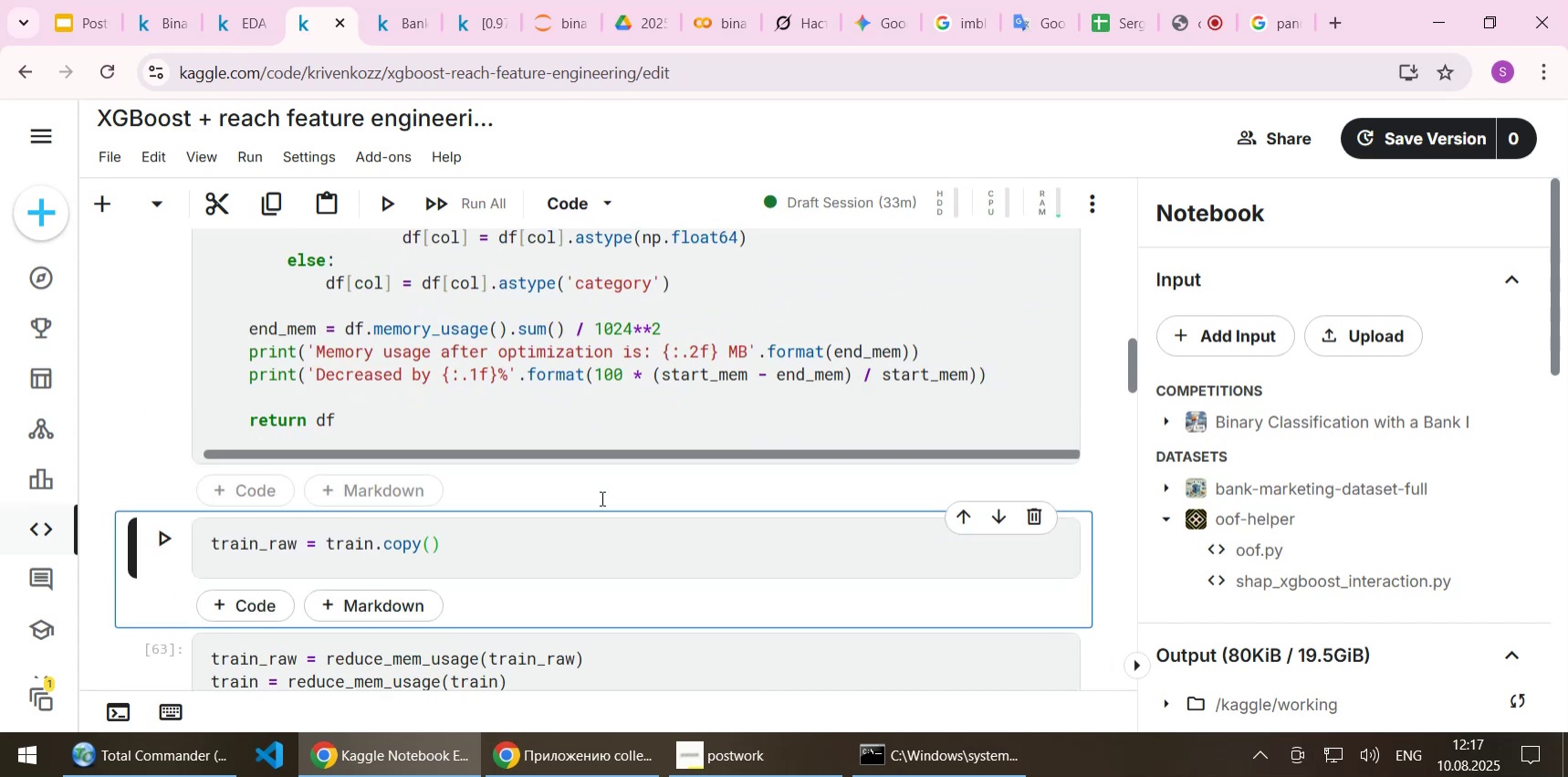 
key(Shift+Enter)
 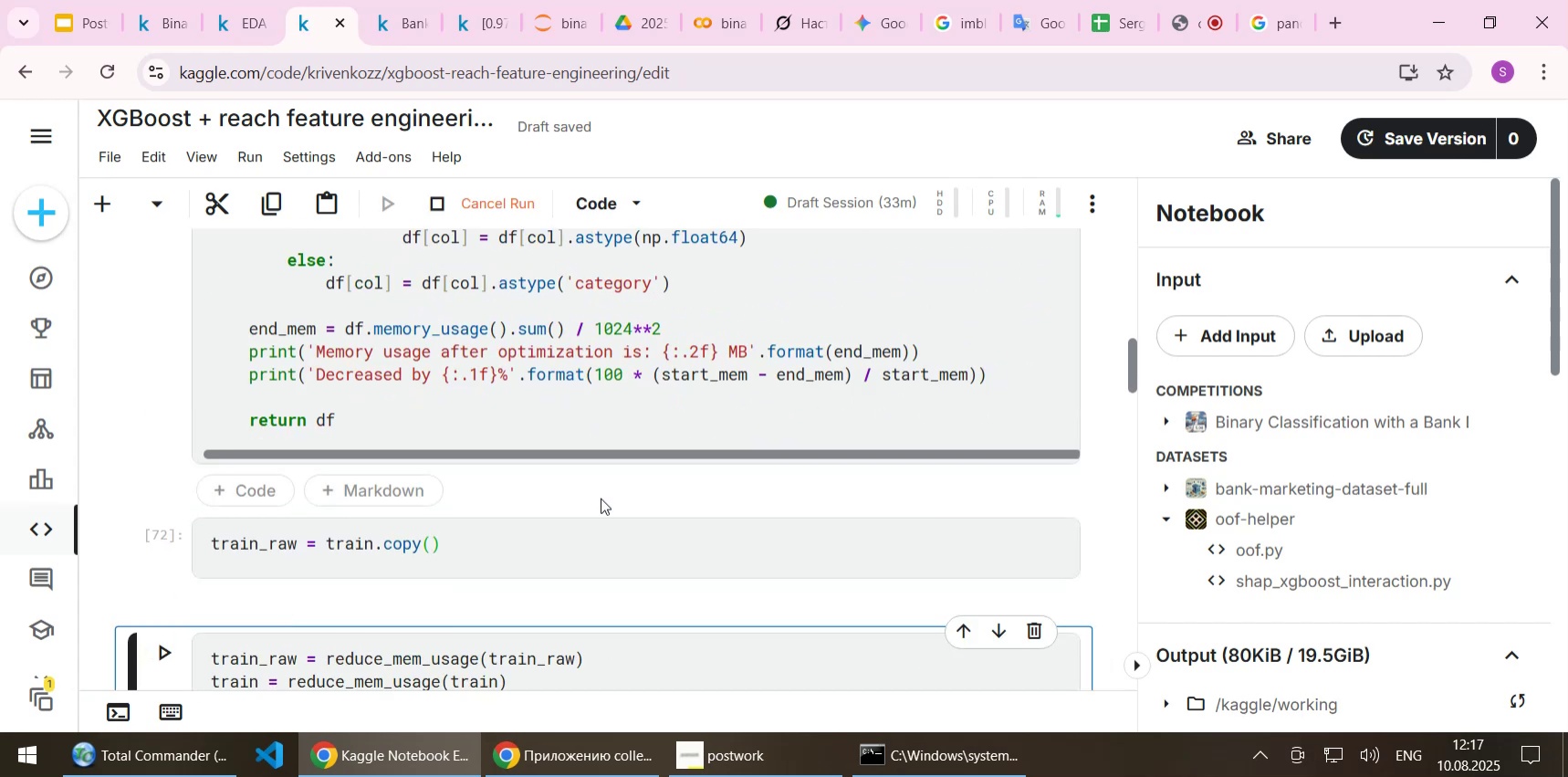 
scroll: coordinate [601, 498], scroll_direction: down, amount: 3.0
 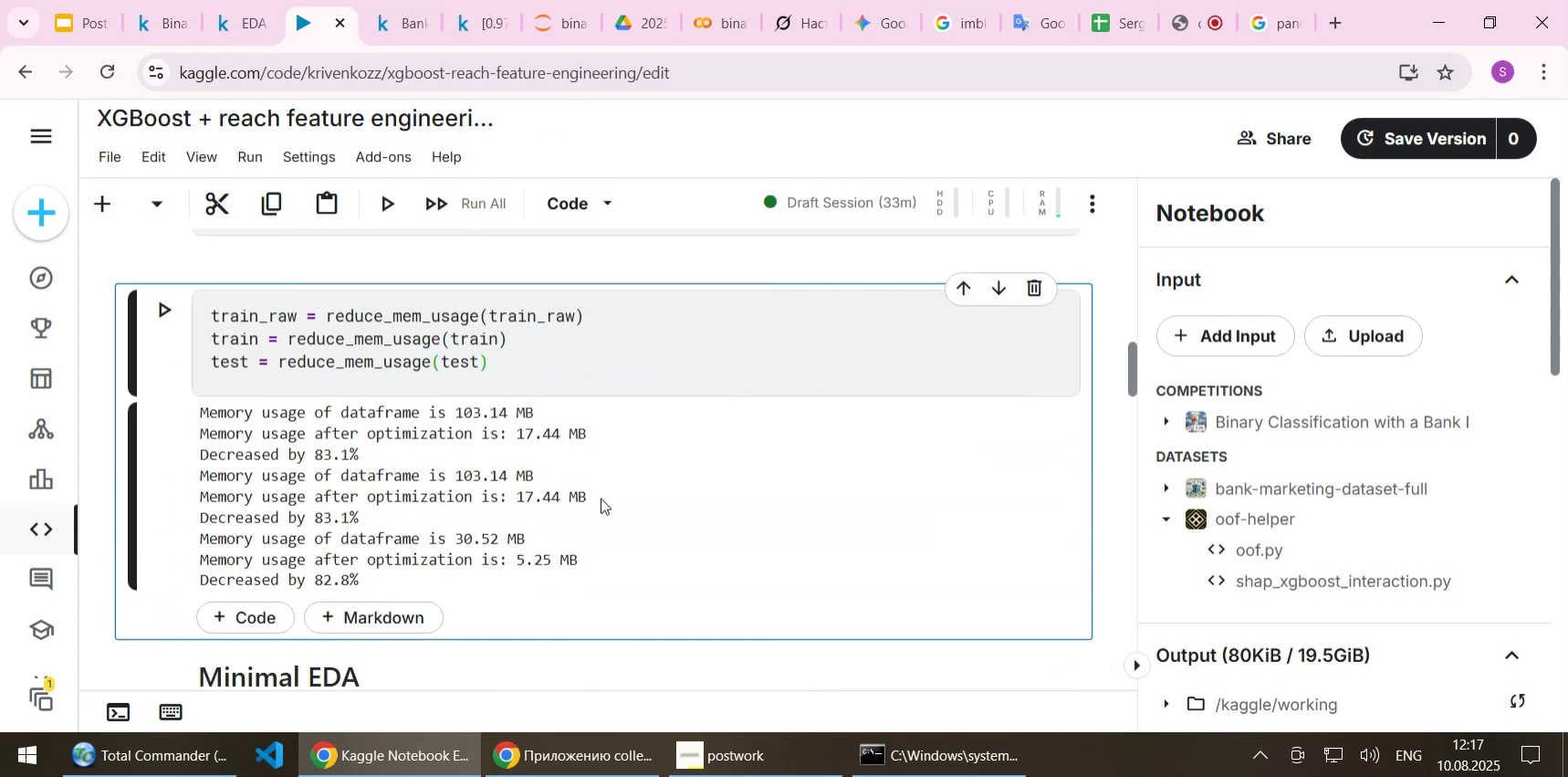 
key(Shift+Enter)
 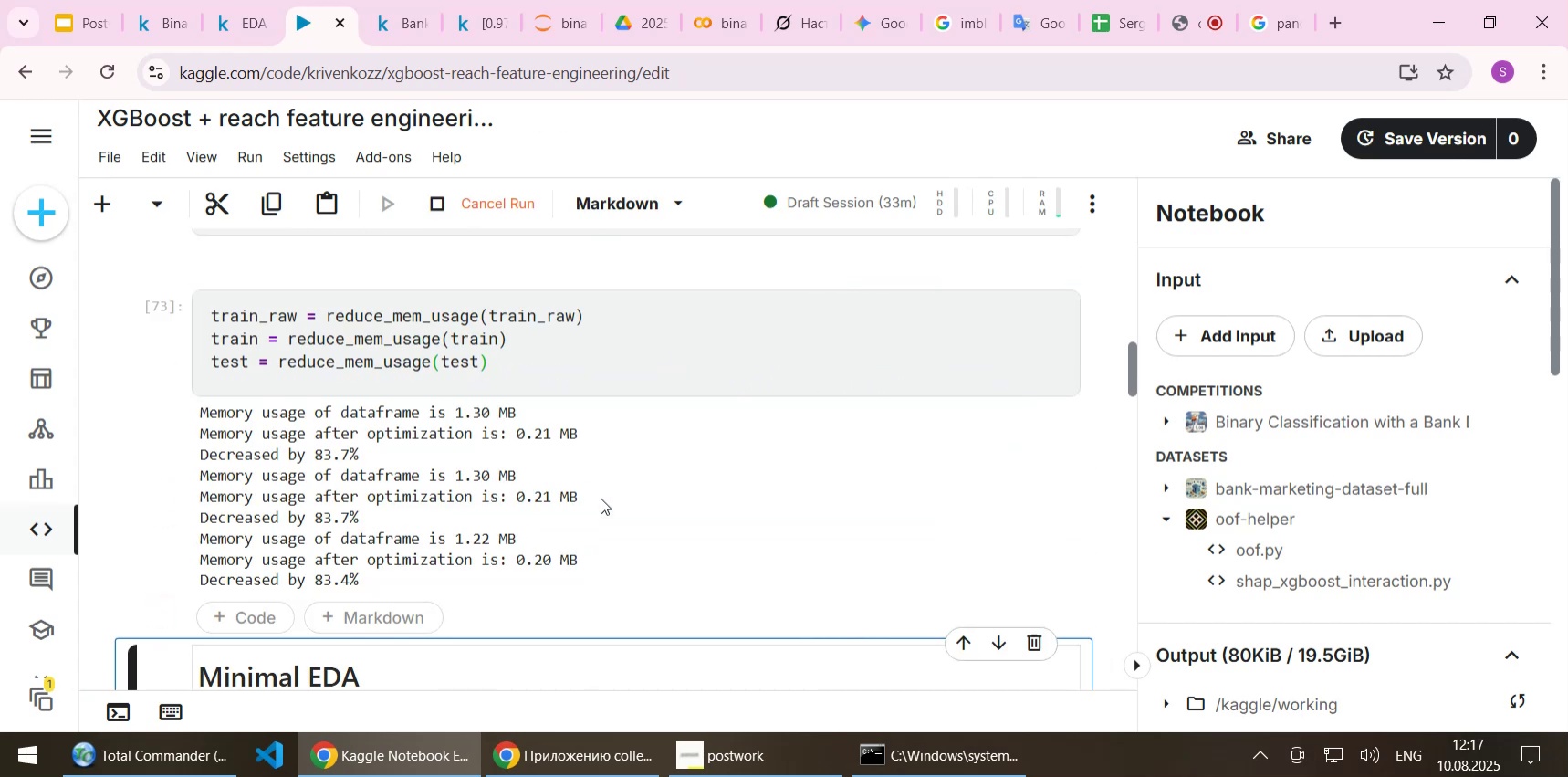 
scroll: coordinate [598, 505], scroll_direction: down, amount: 3.0
 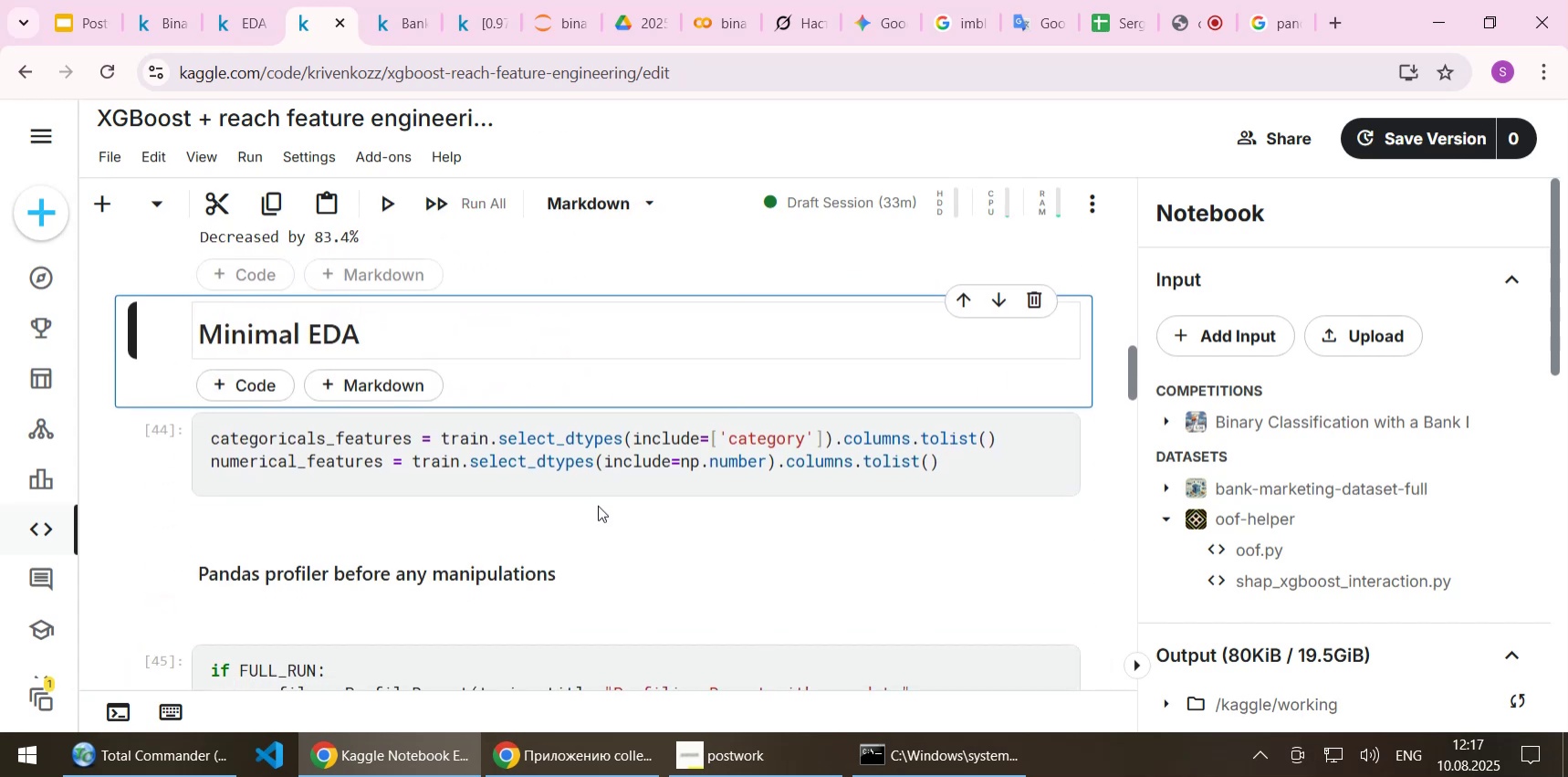 
key(Shift+Enter)
 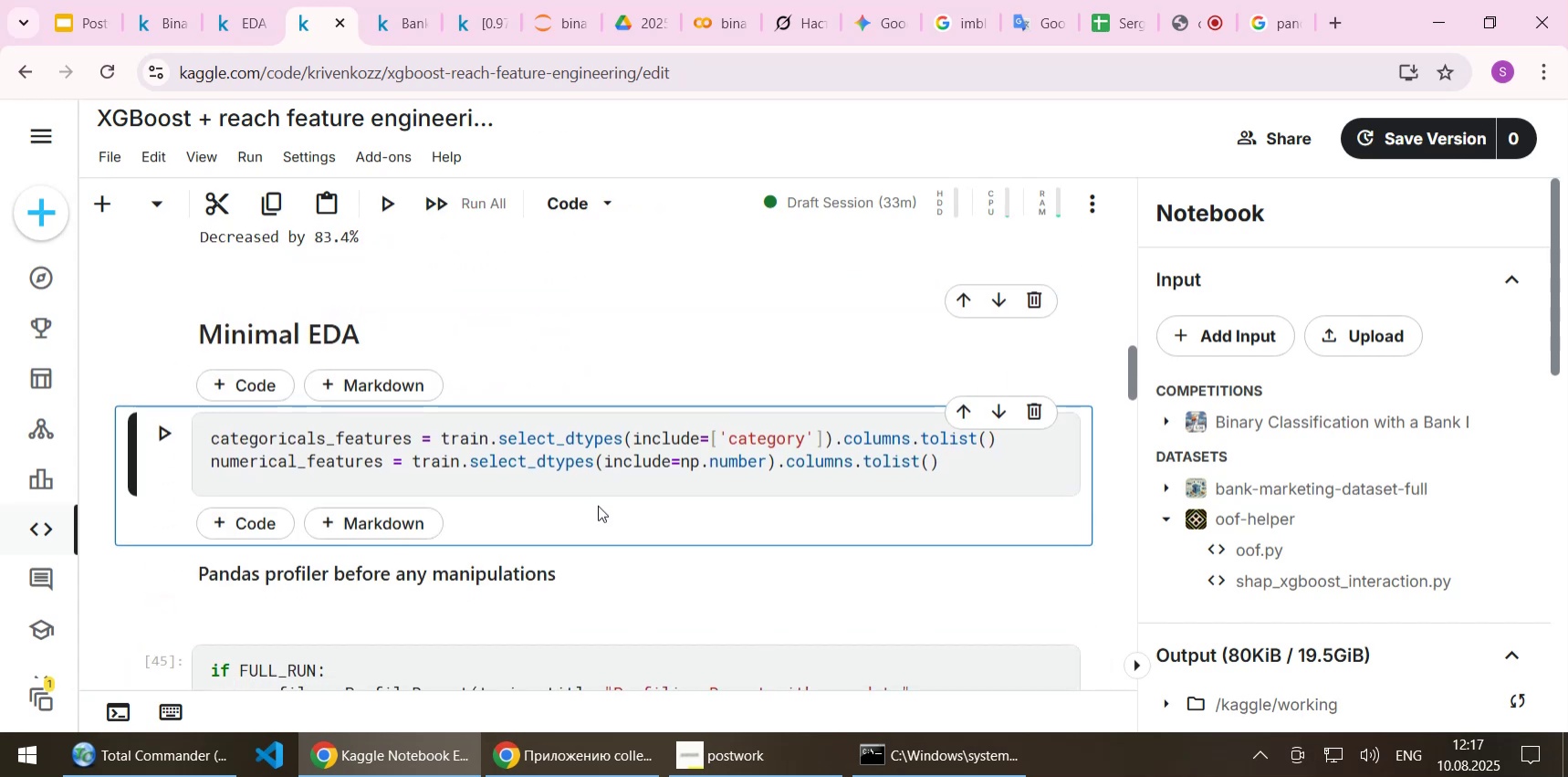 
key(Shift+ShiftLeft)
 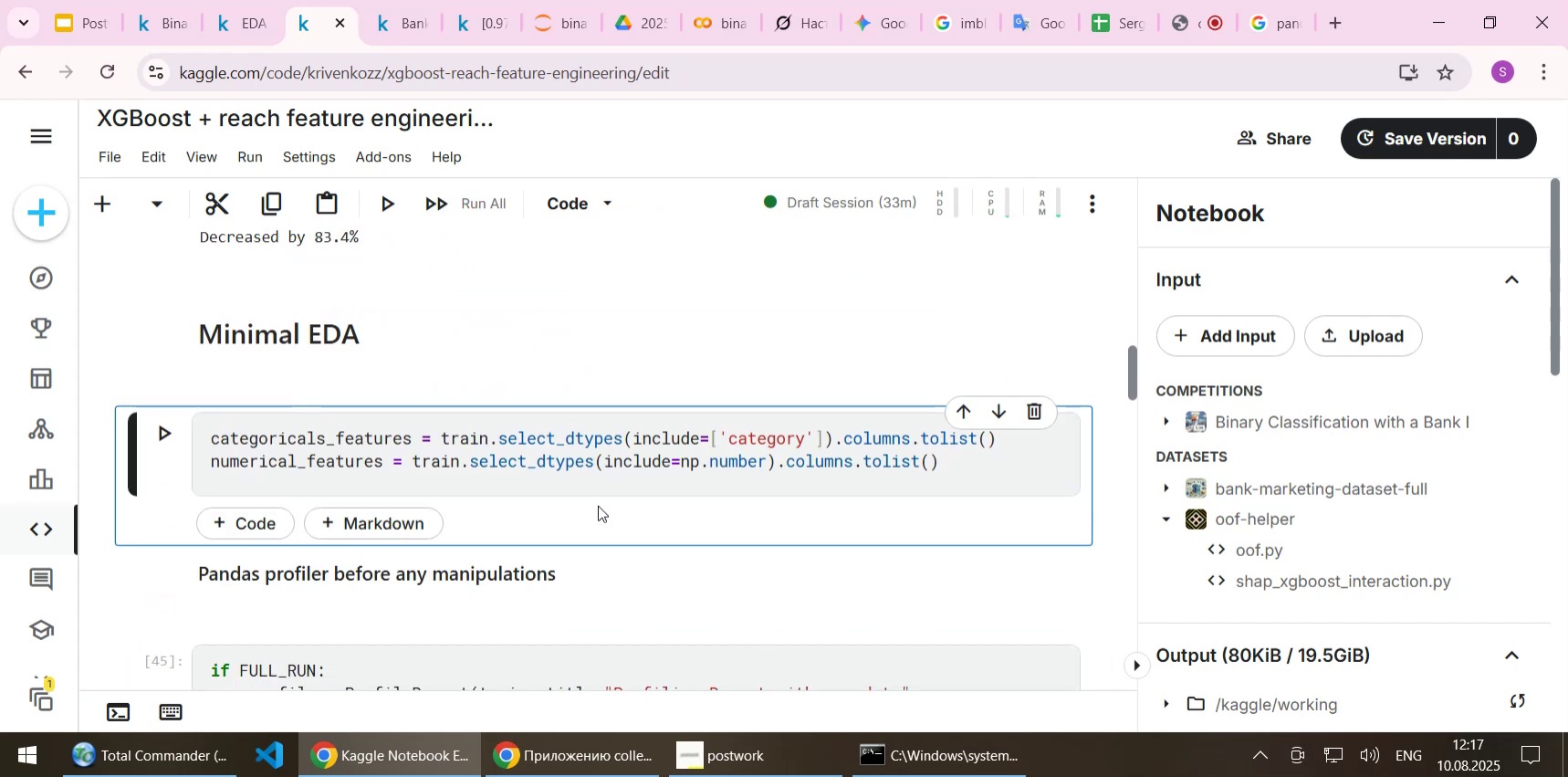 
key(Shift+Enter)
 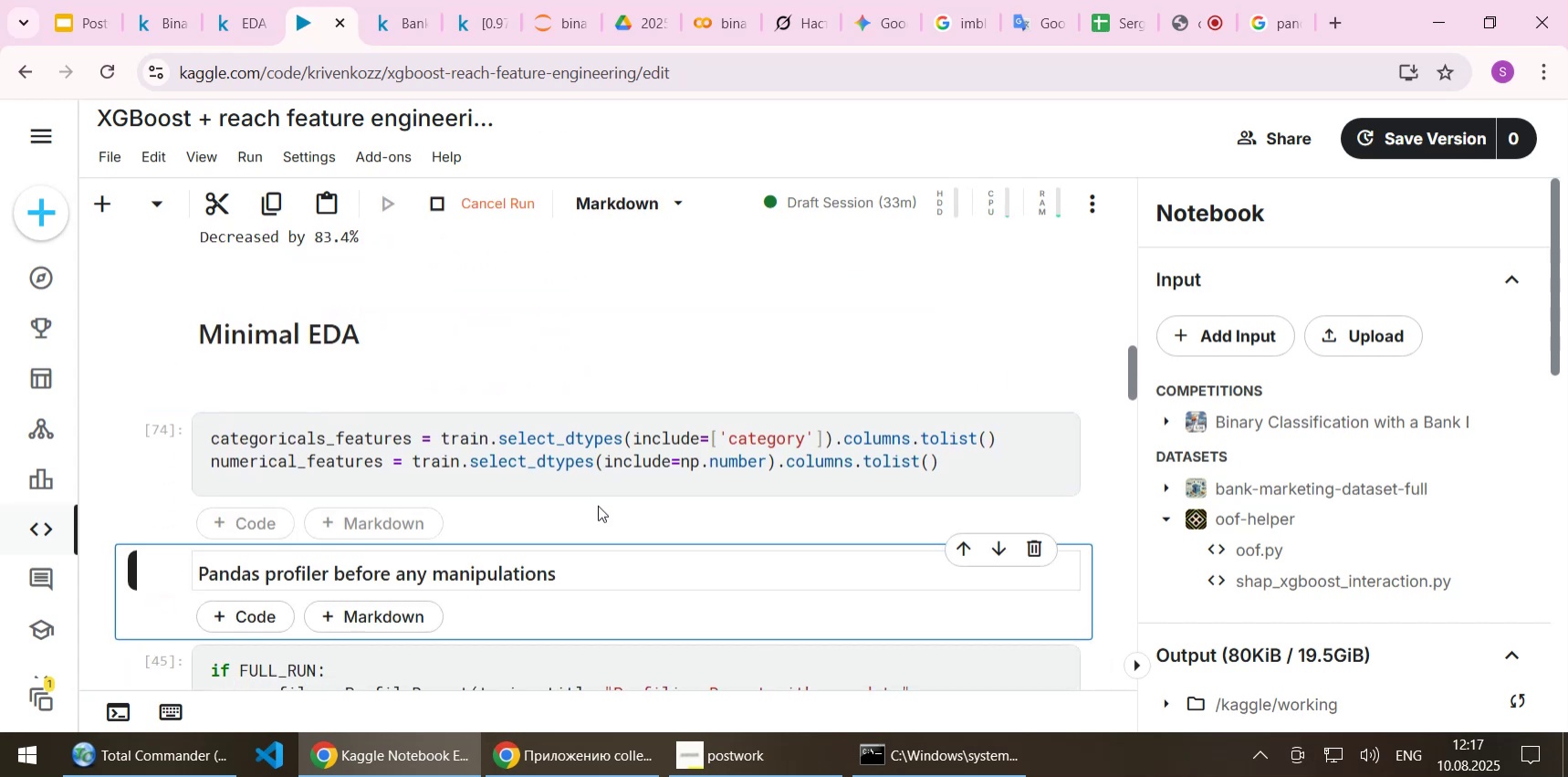 
scroll: coordinate [402, 574], scroll_direction: down, amount: 2.0
 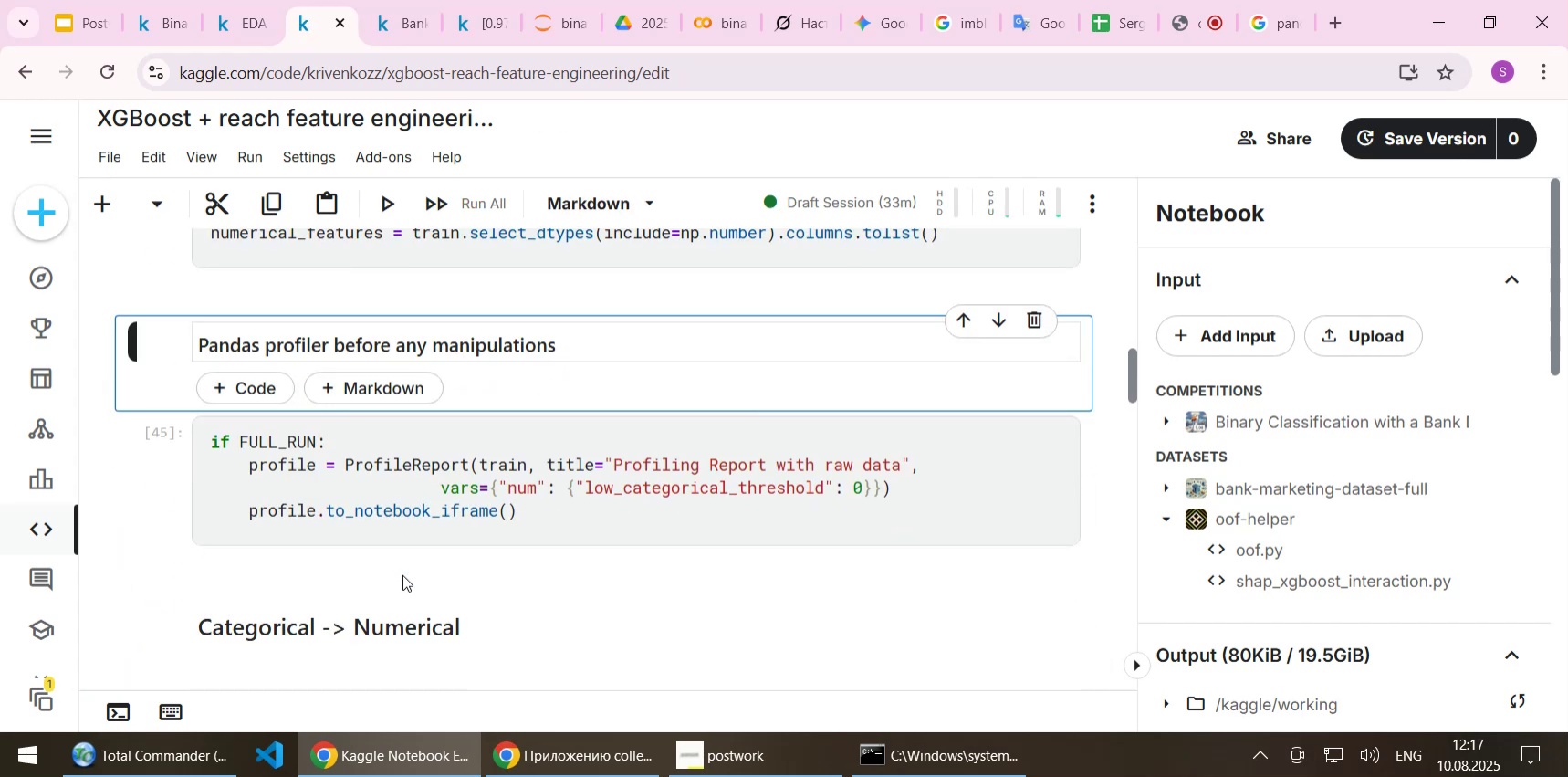 
key(Shift+Enter)
 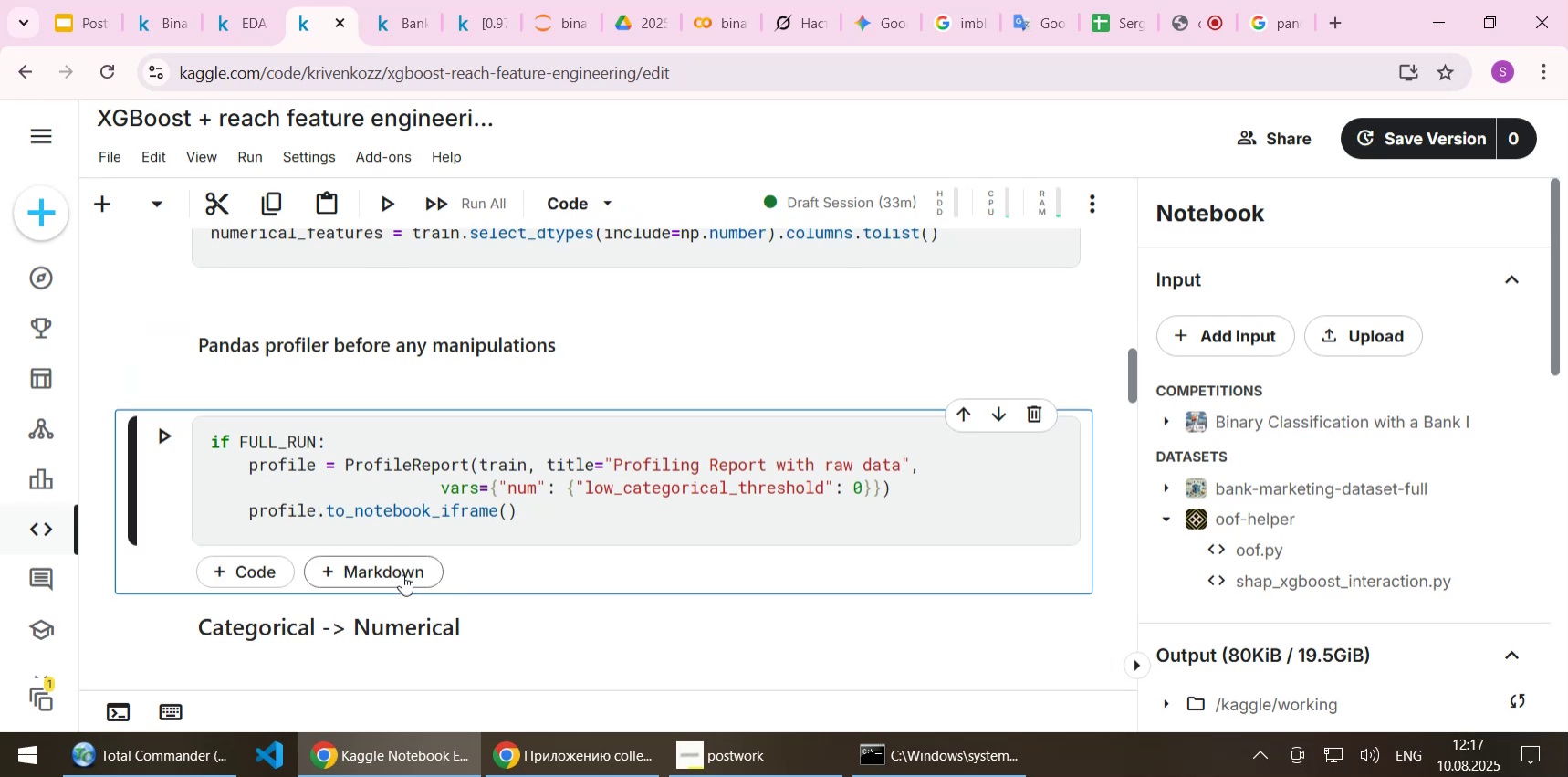 
key(Shift+ShiftLeft)
 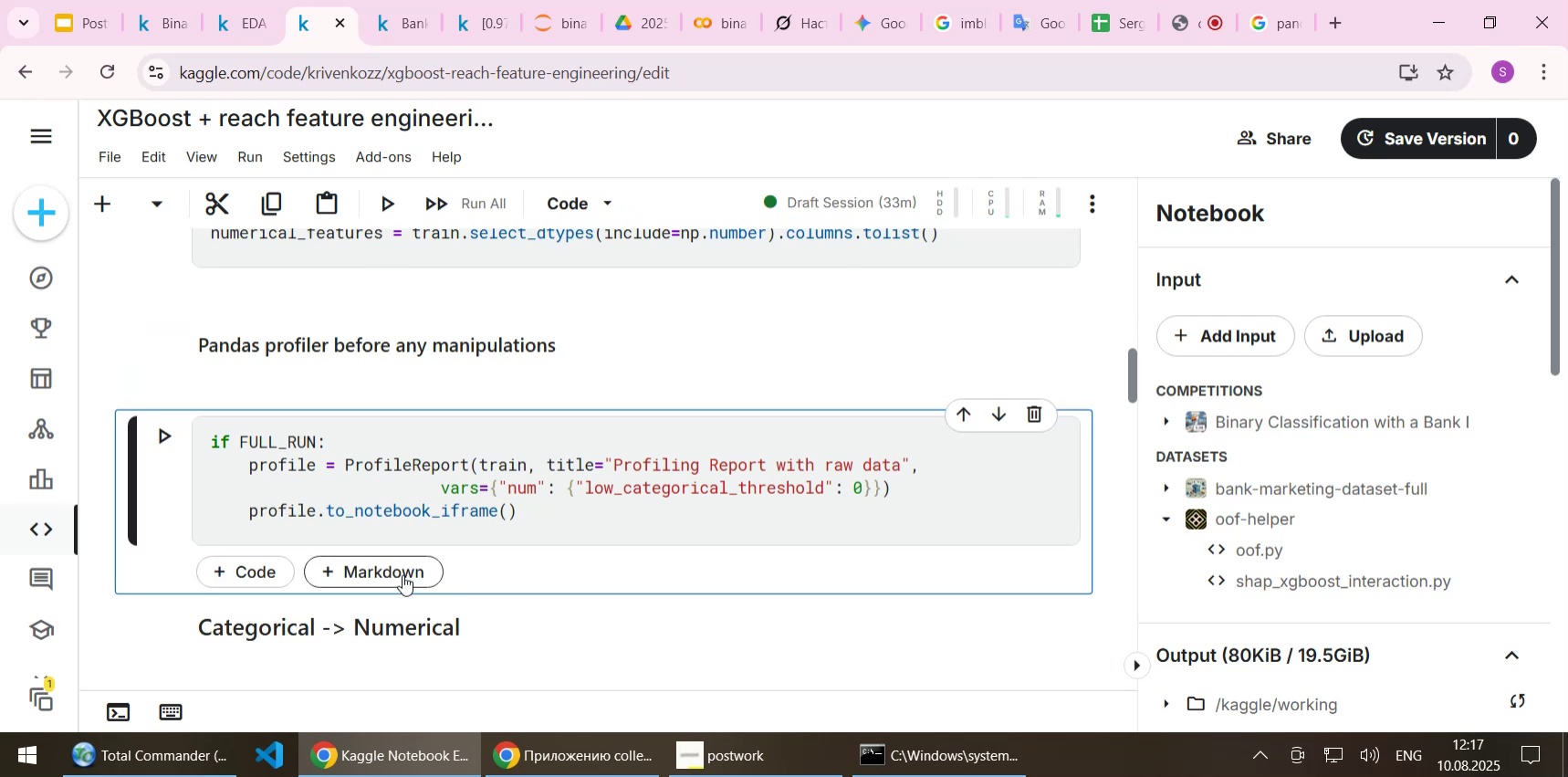 
key(Shift+Enter)
 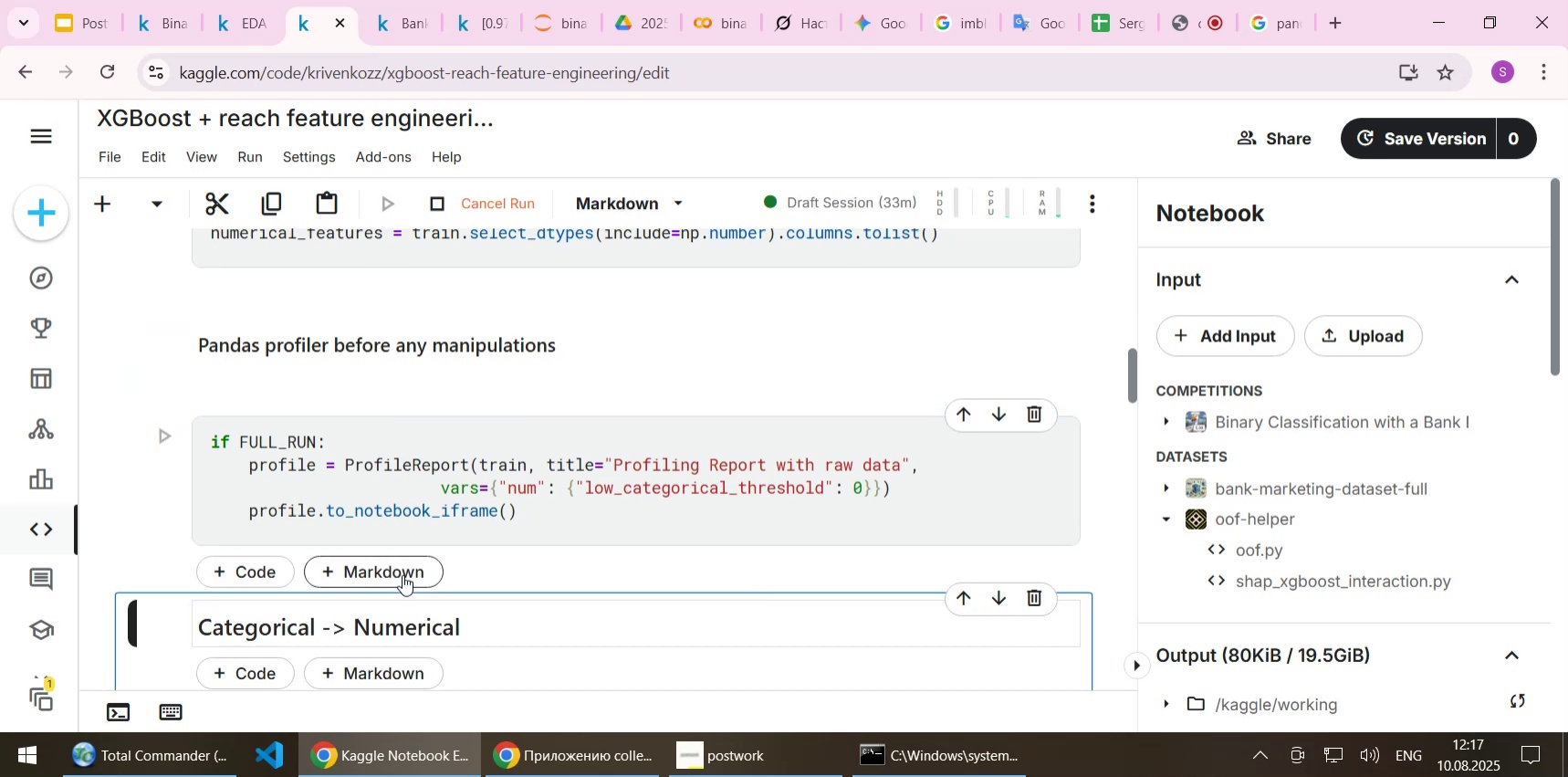 
scroll: coordinate [407, 574], scroll_direction: down, amount: 3.0
 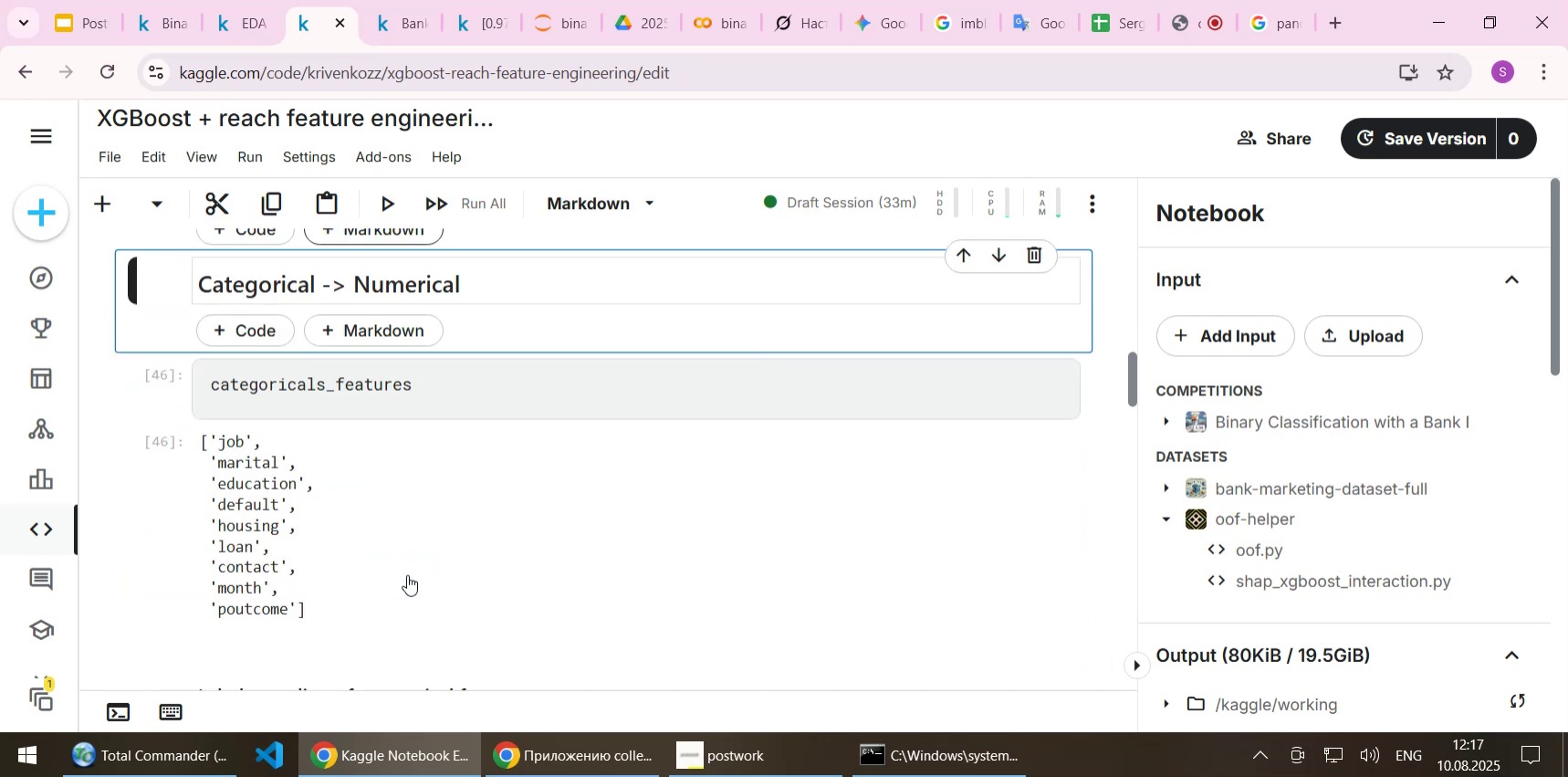 
key(Shift+Enter)
 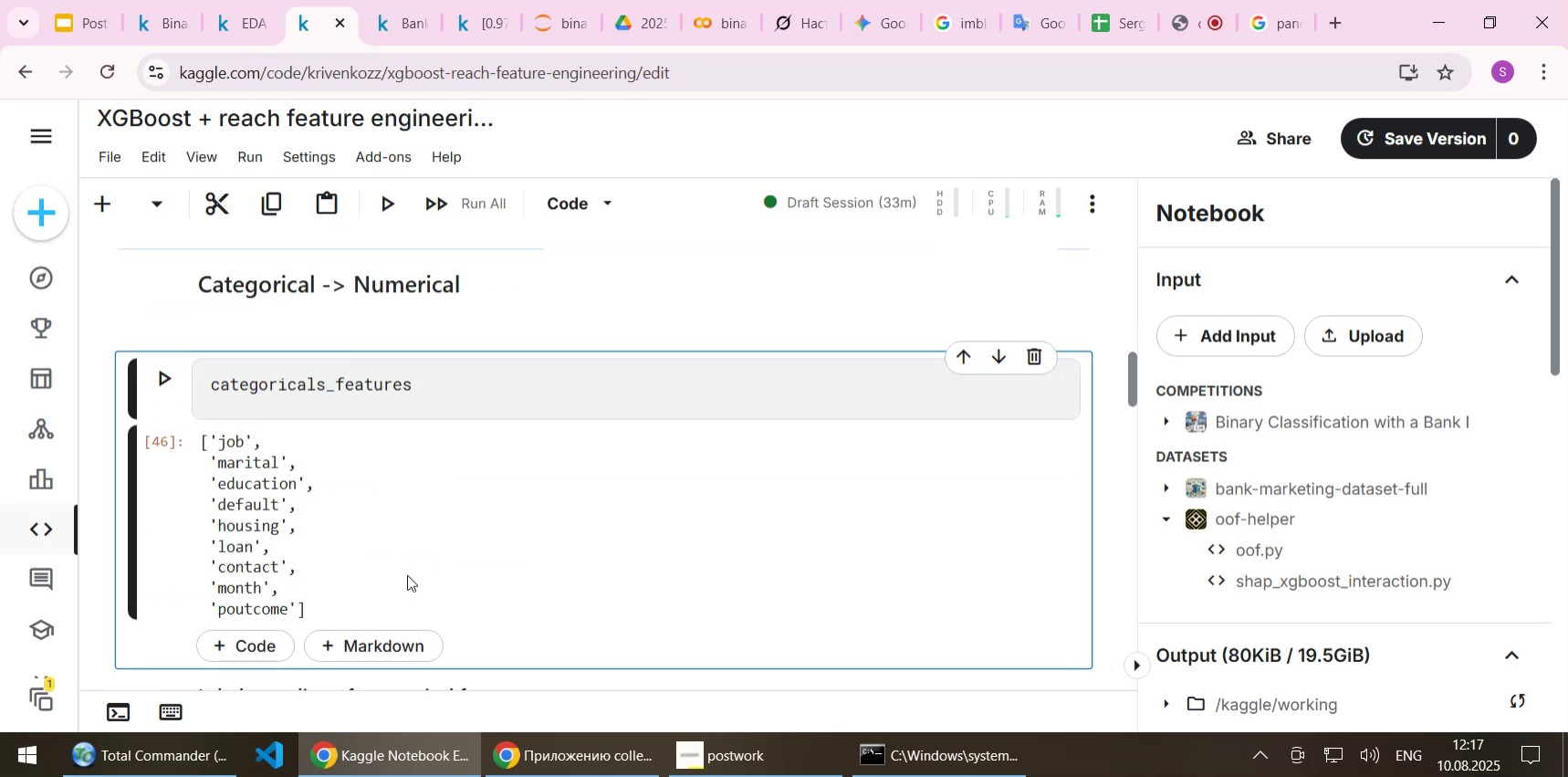 
key(Shift+Enter)
 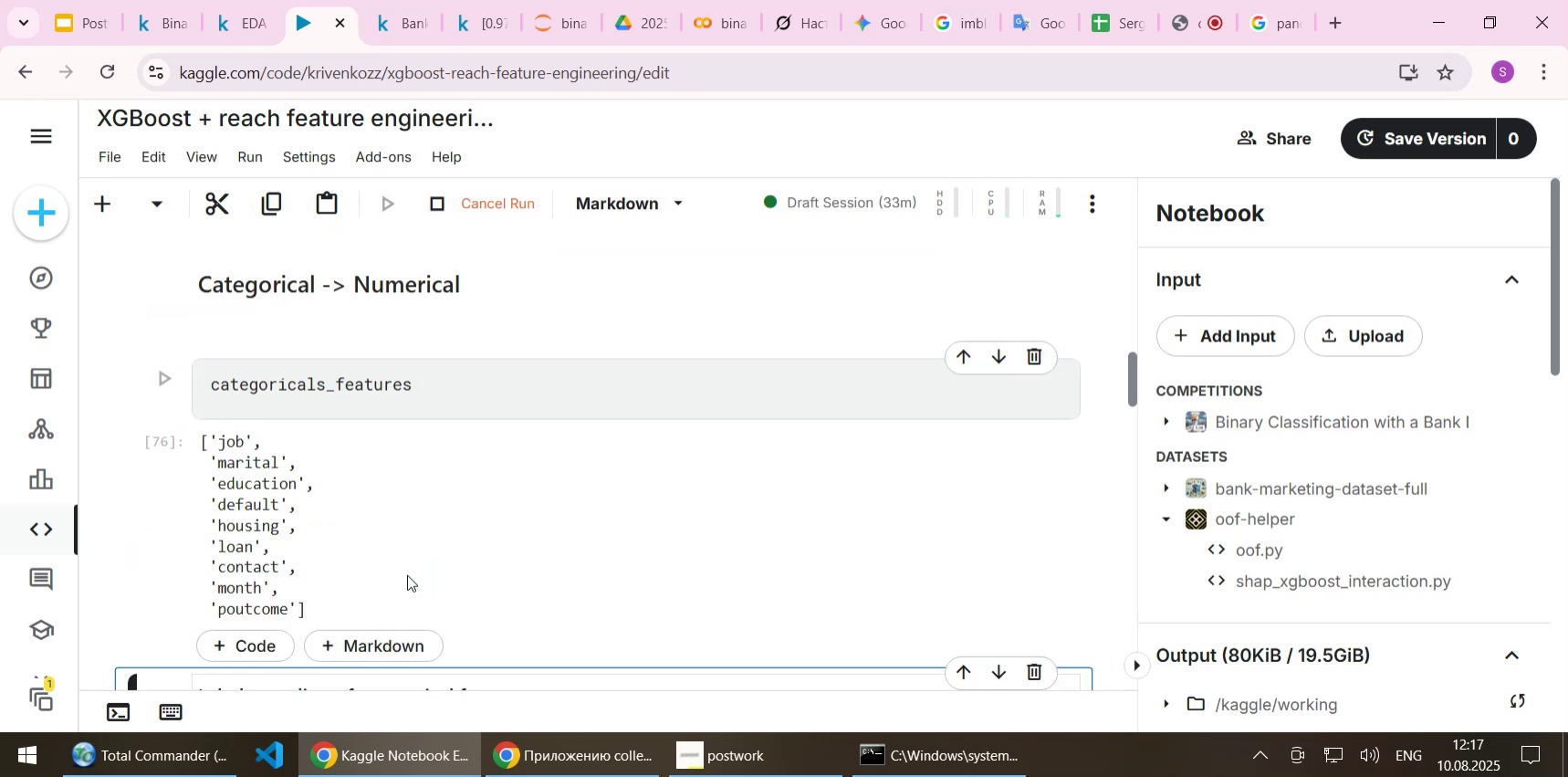 
scroll: coordinate [431, 504], scroll_direction: down, amount: 3.0
 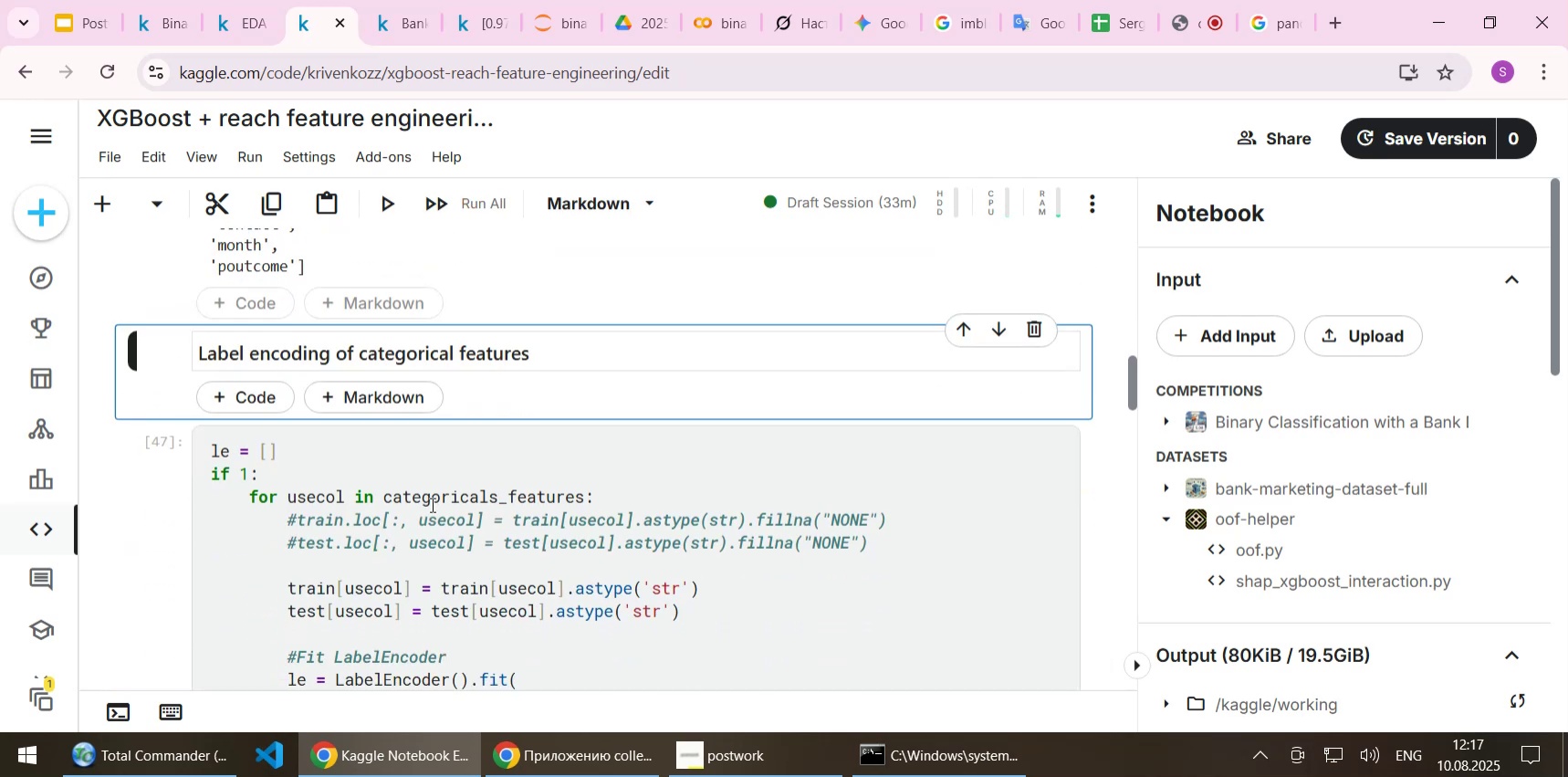 
key(Shift+Enter)
 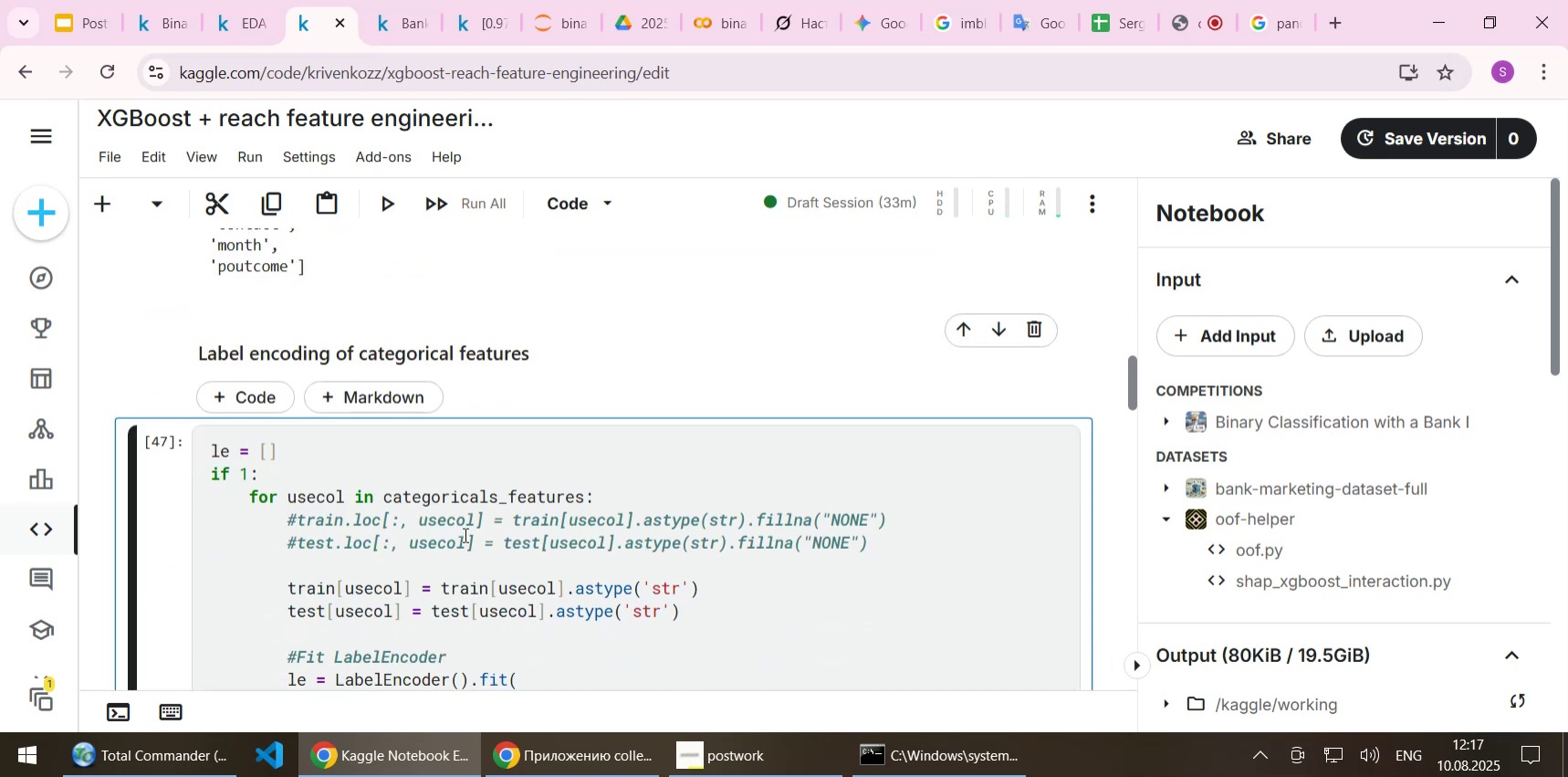 
key(Shift+ShiftLeft)
 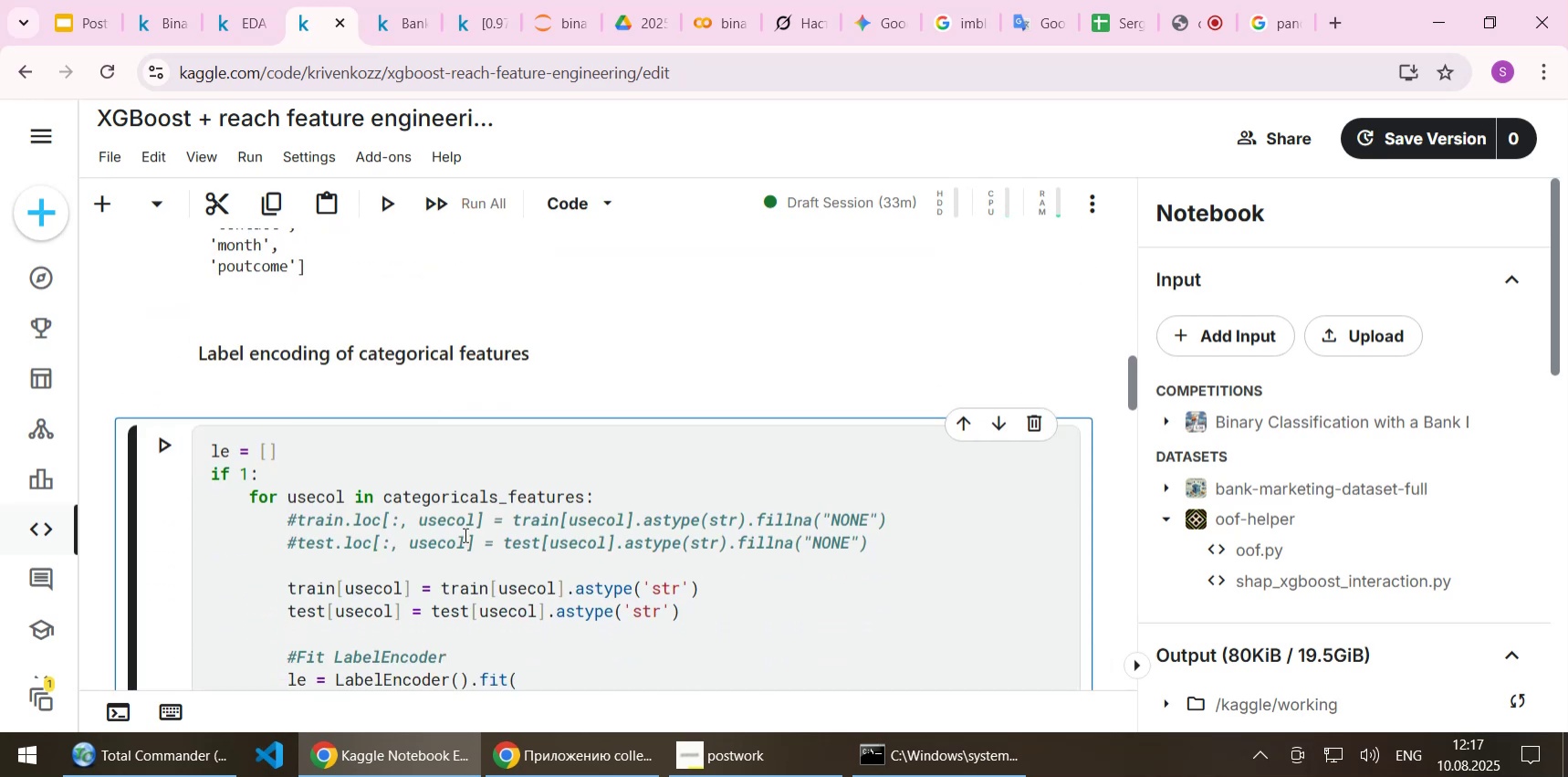 
key(Shift+Enter)
 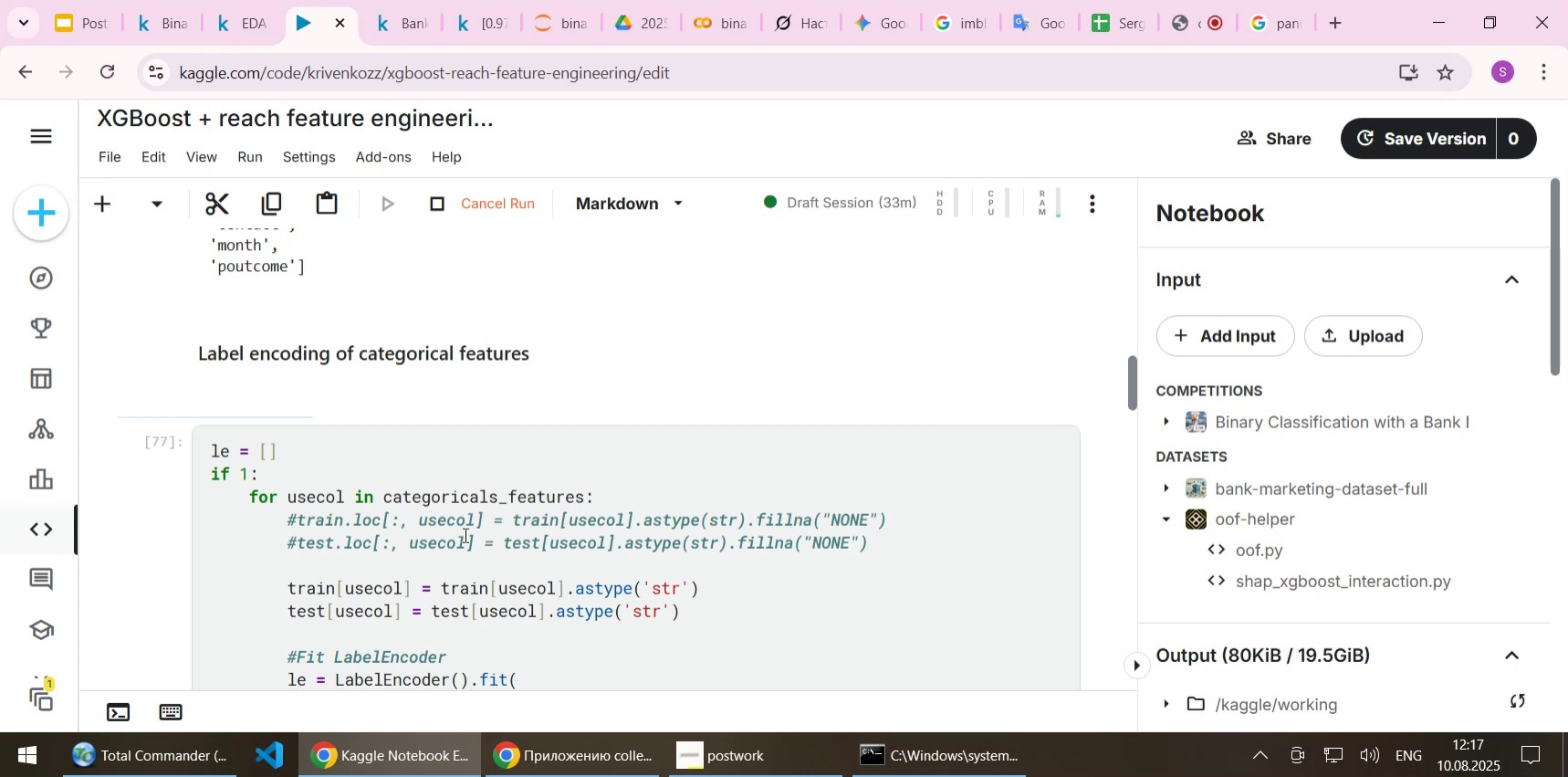 
scroll: coordinate [413, 419], scroll_direction: down, amount: 7.0
 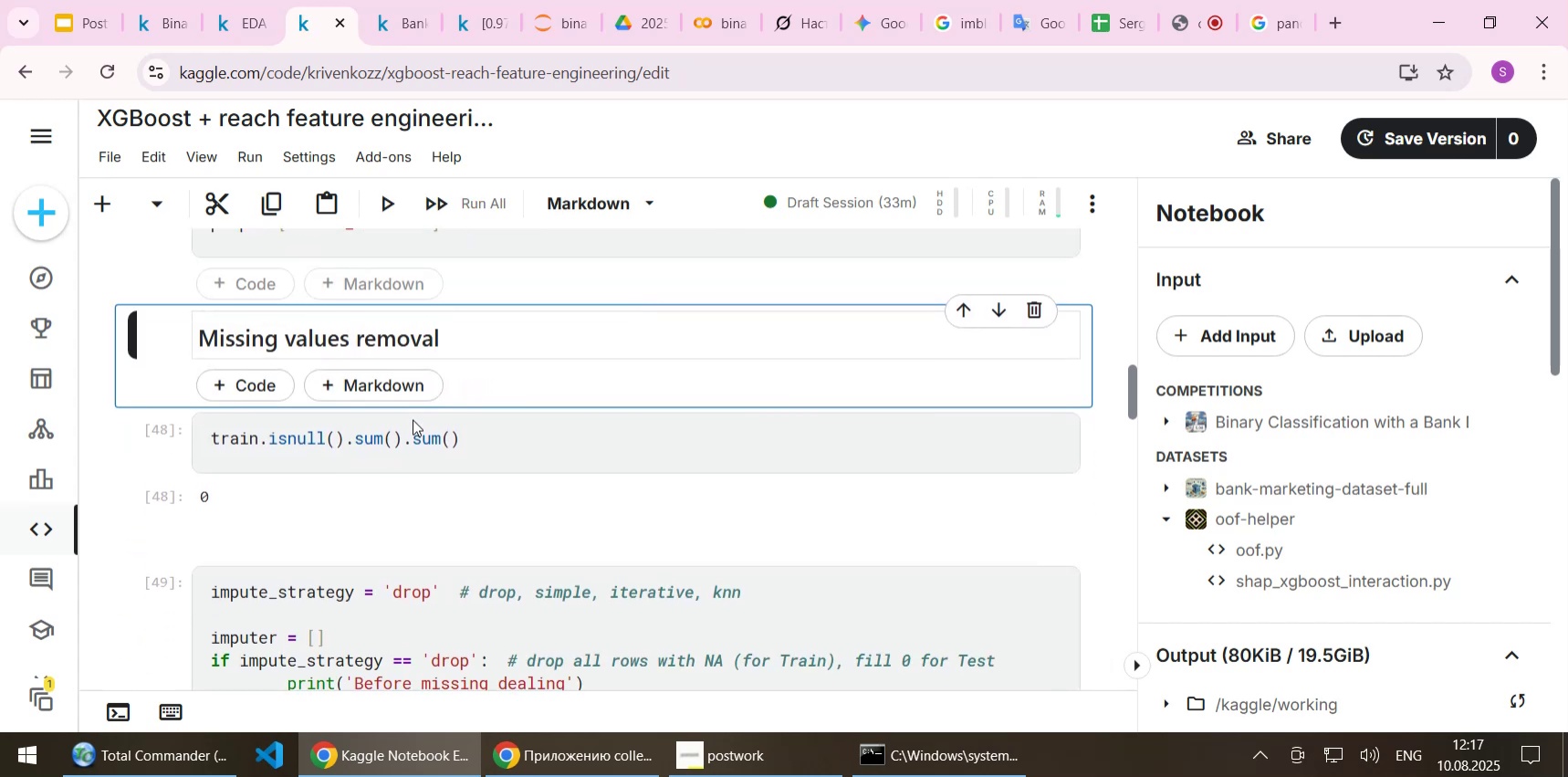 
key(Shift+Enter)
 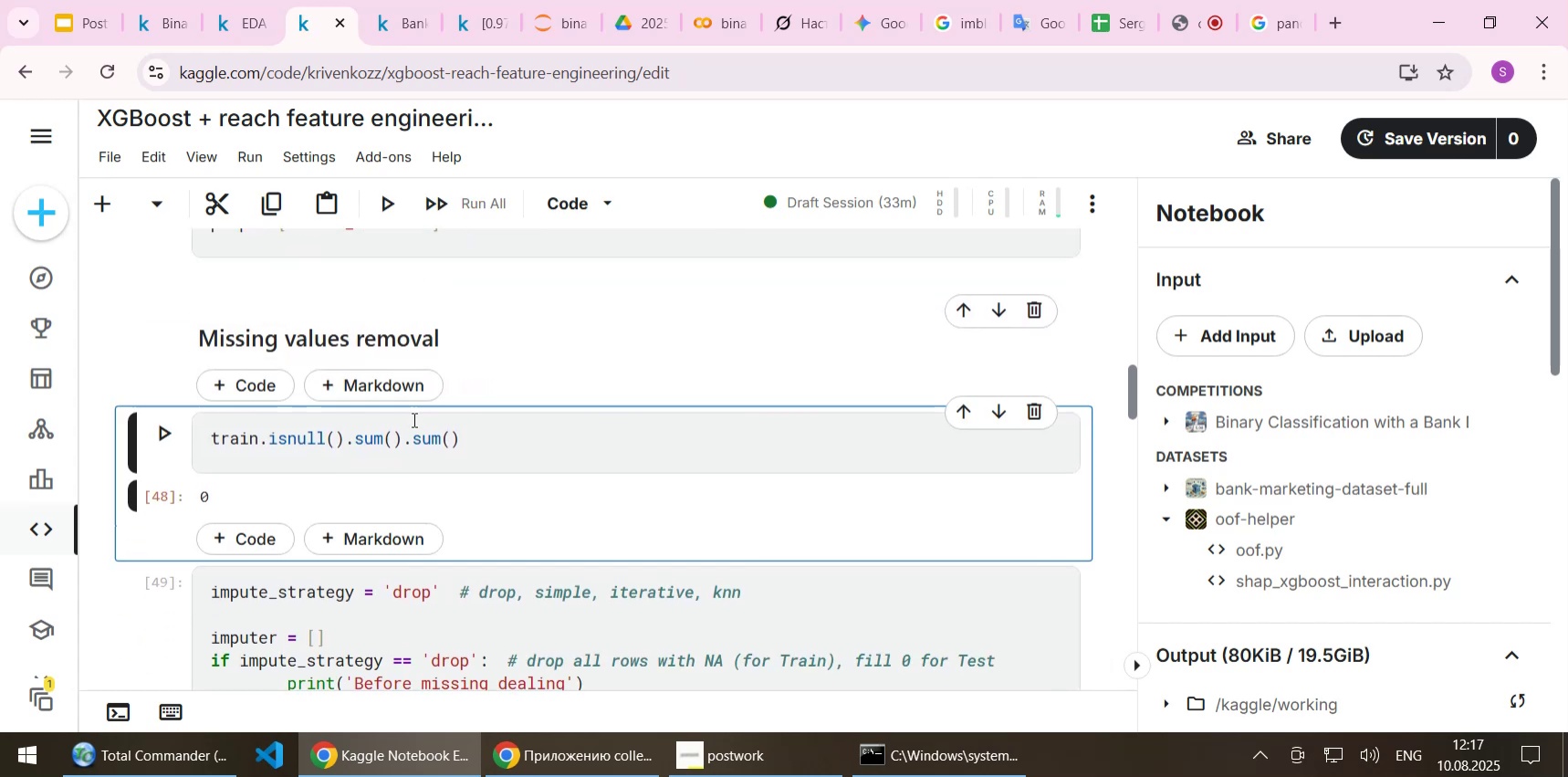 
key(Shift+Enter)
 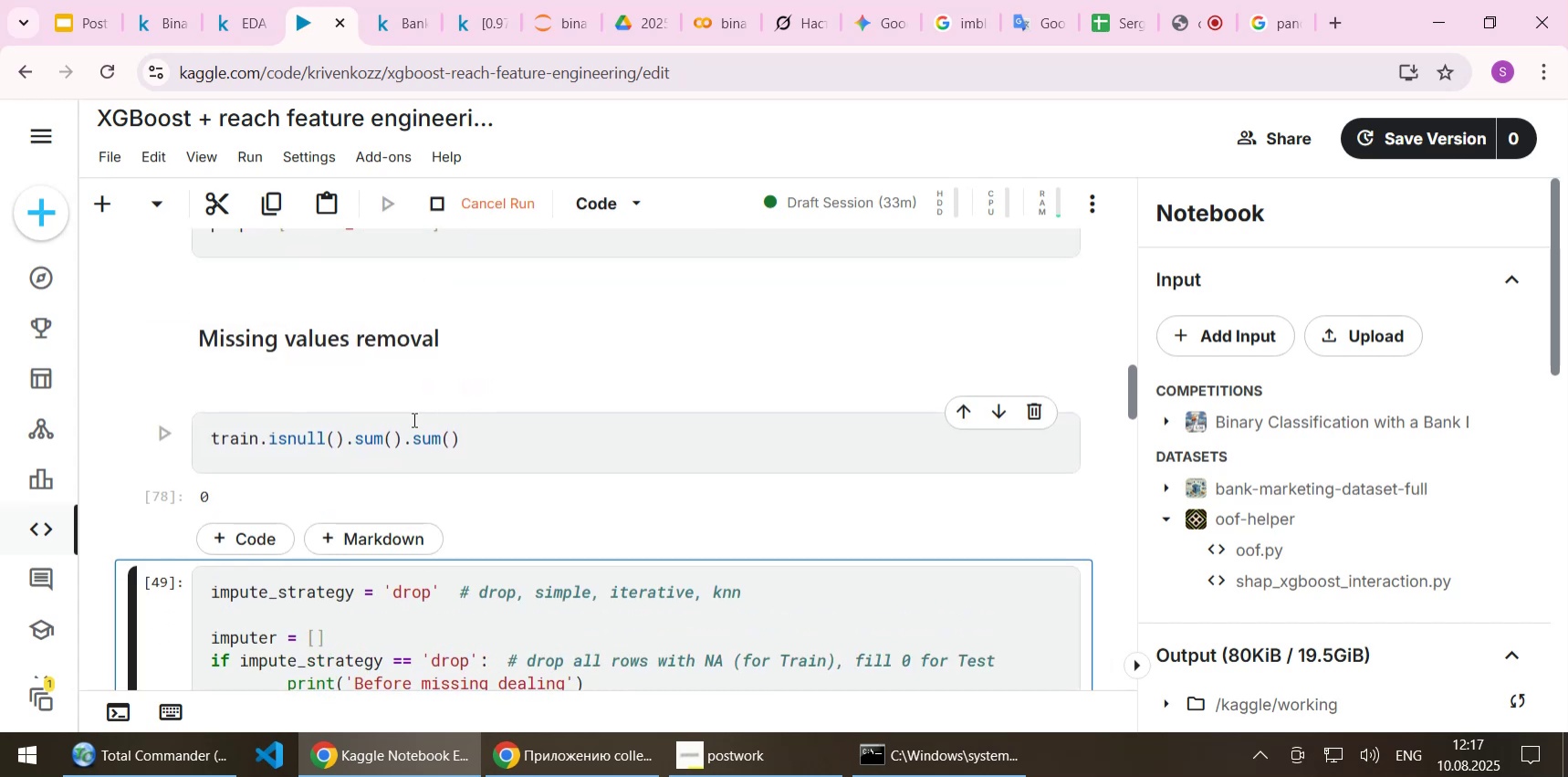 
scroll: coordinate [413, 419], scroll_direction: down, amount: 2.0
 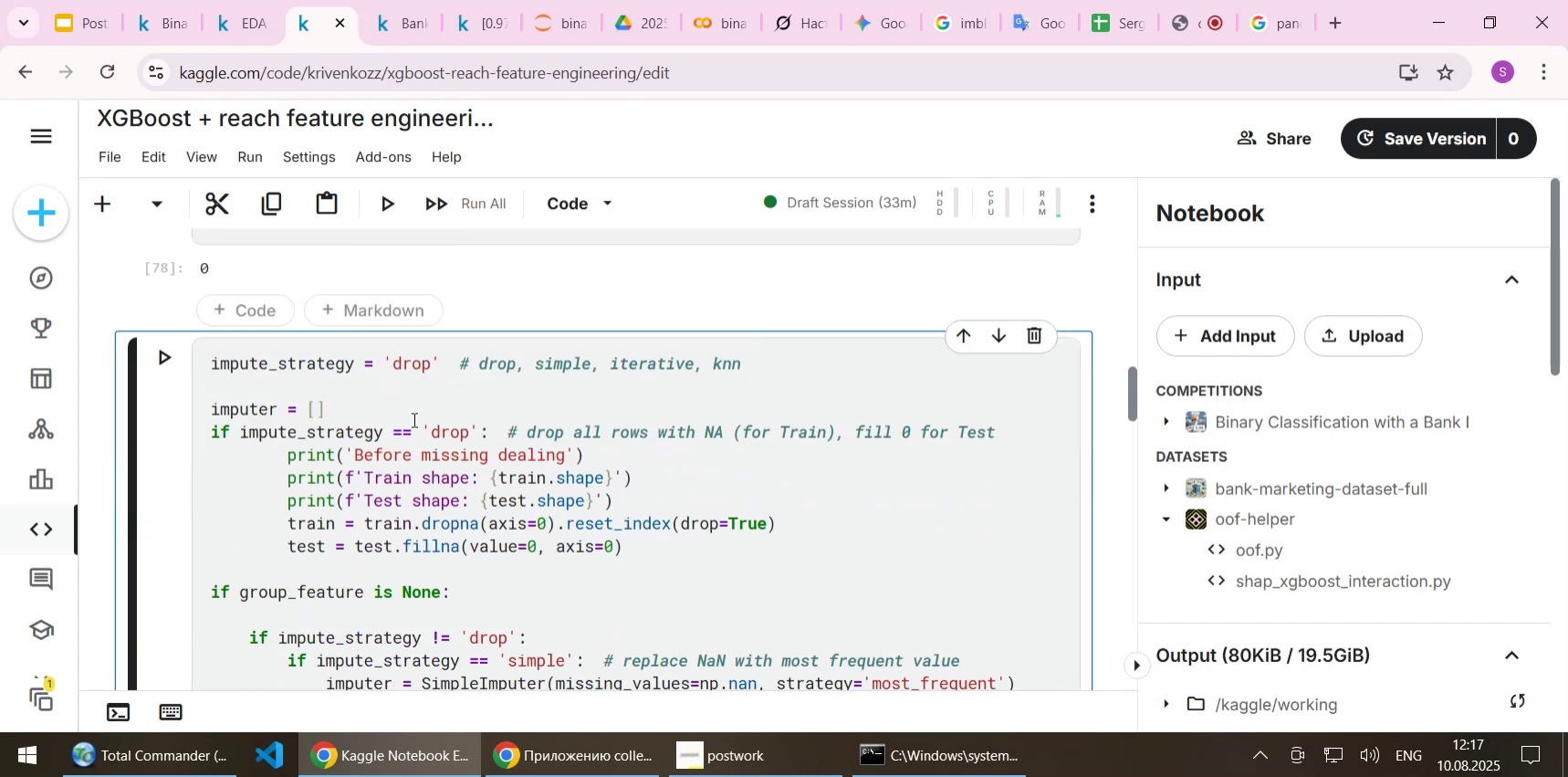 
key(Shift+Enter)
 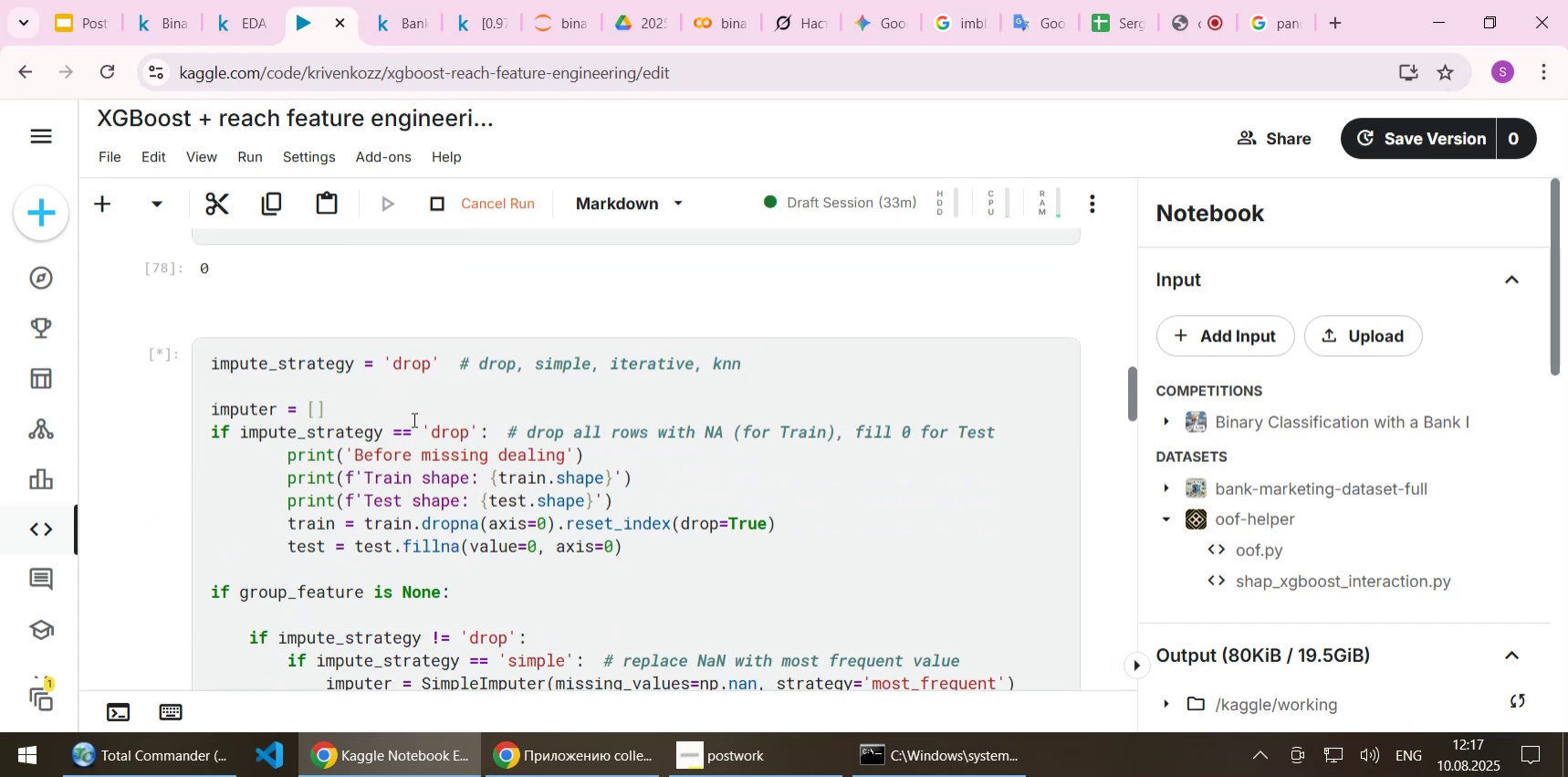 
scroll: coordinate [539, 440], scroll_direction: down, amount: 13.0
 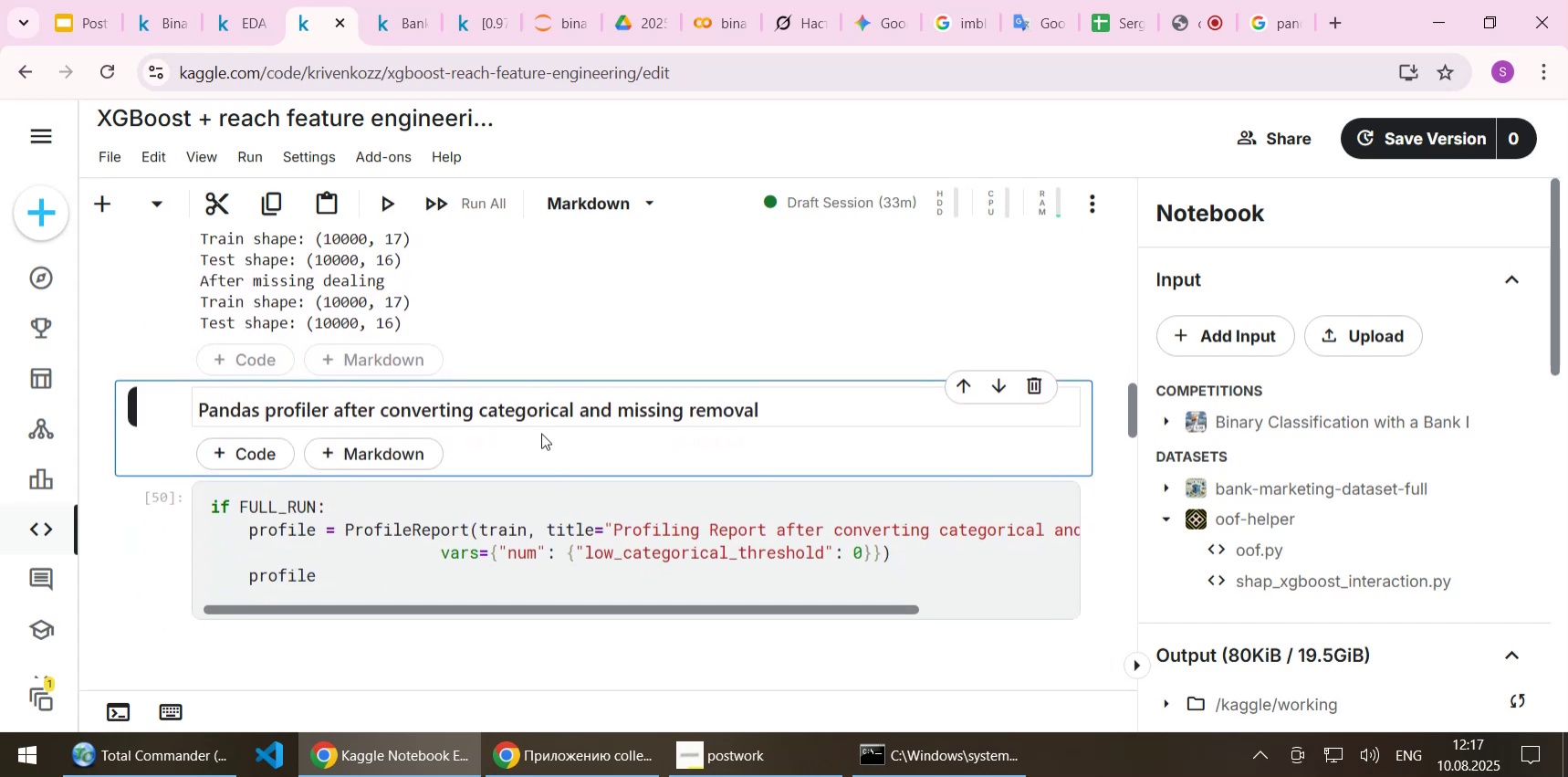 
key(Shift+Enter)
 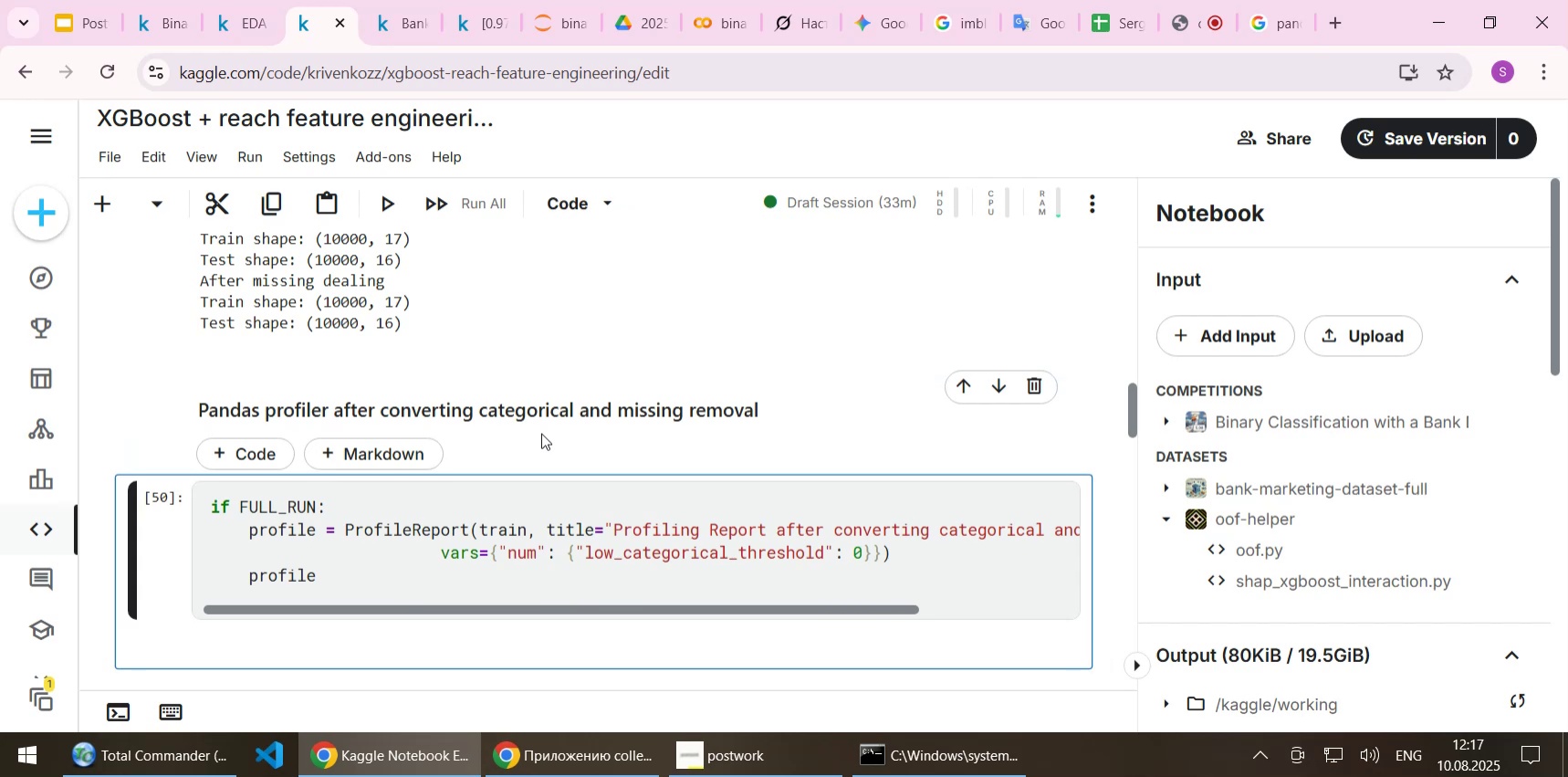 
key(Shift+ShiftLeft)
 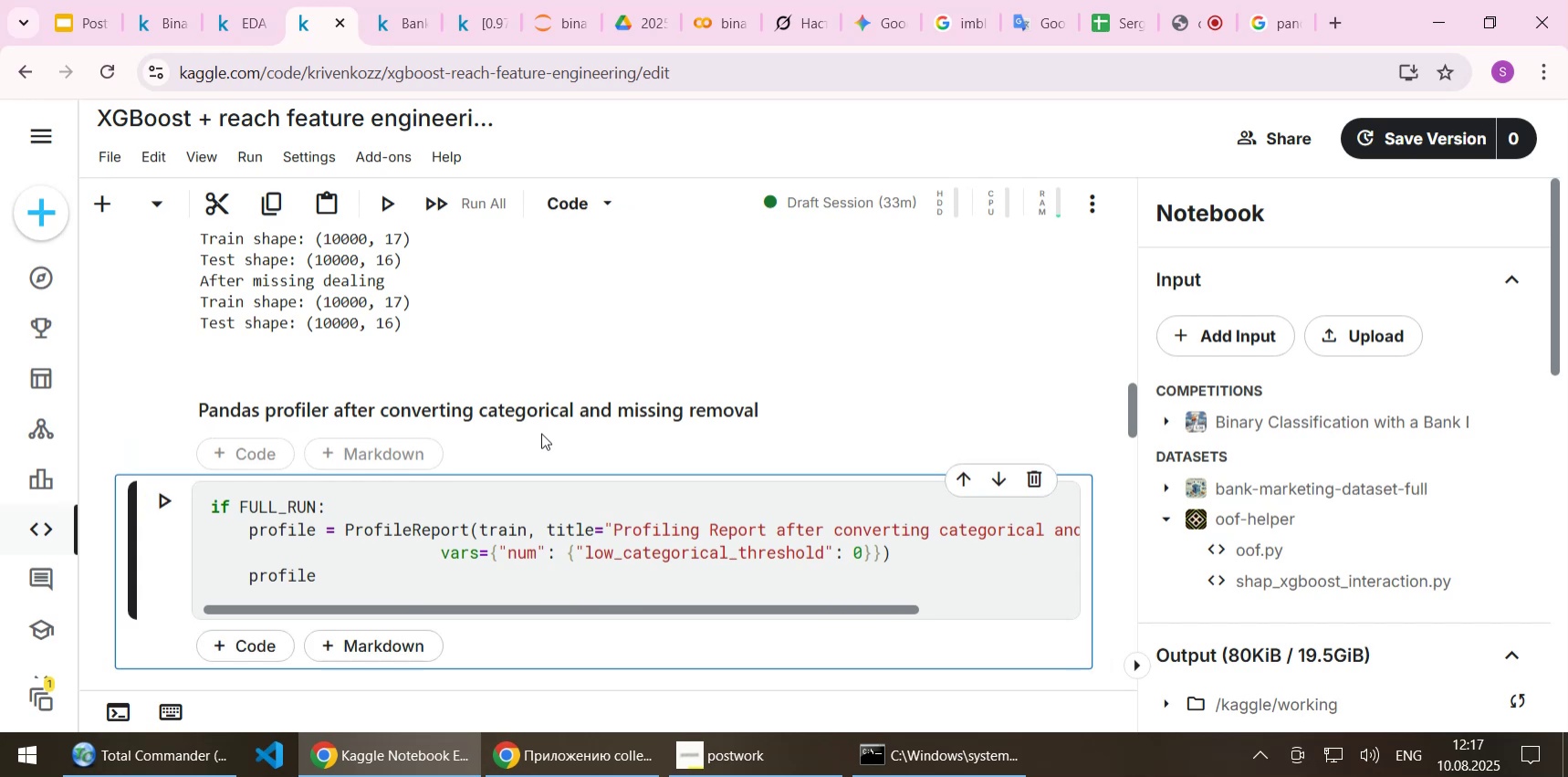 
key(Shift+Enter)
 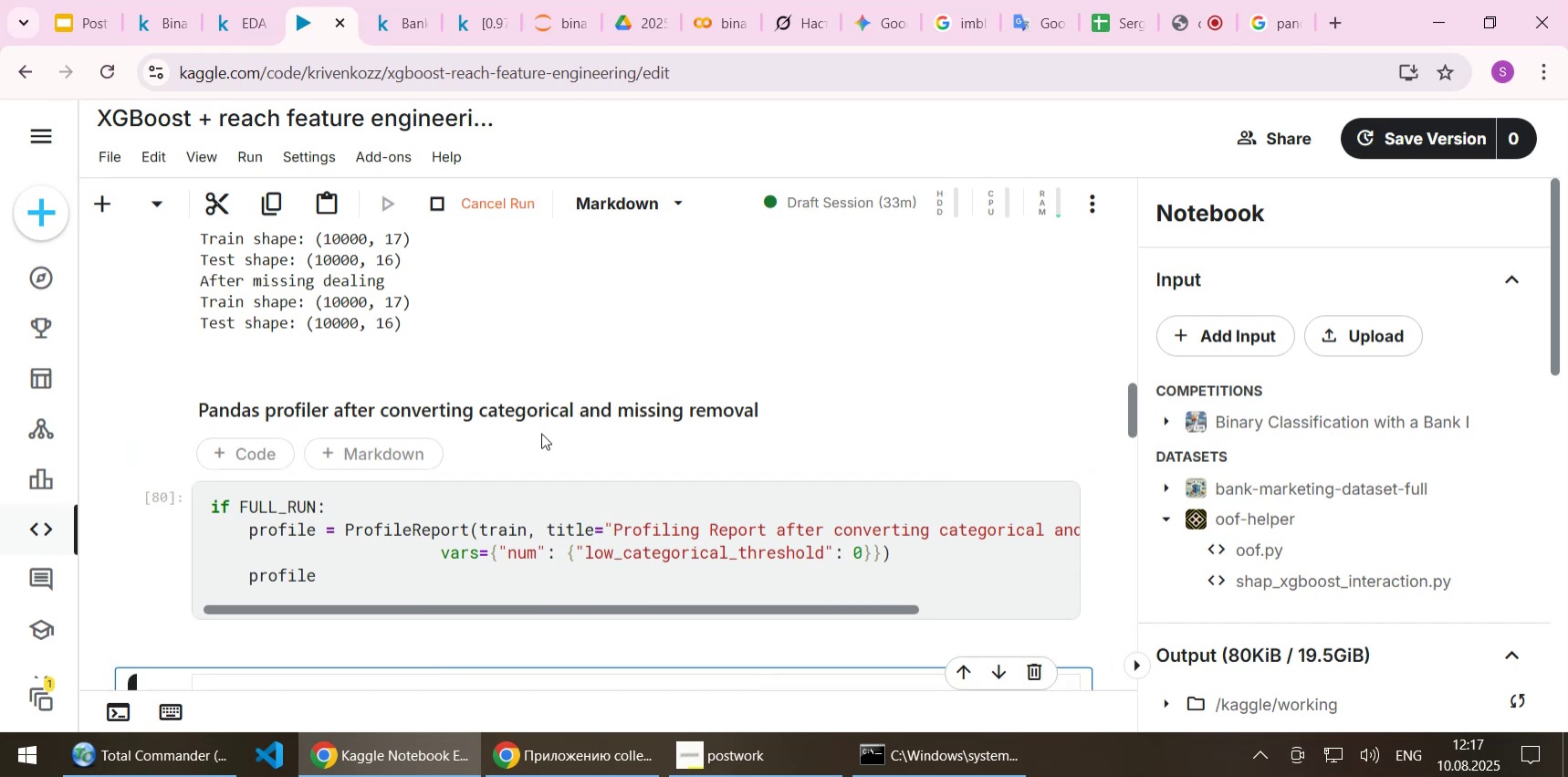 
scroll: coordinate [541, 434], scroll_direction: down, amount: 3.0
 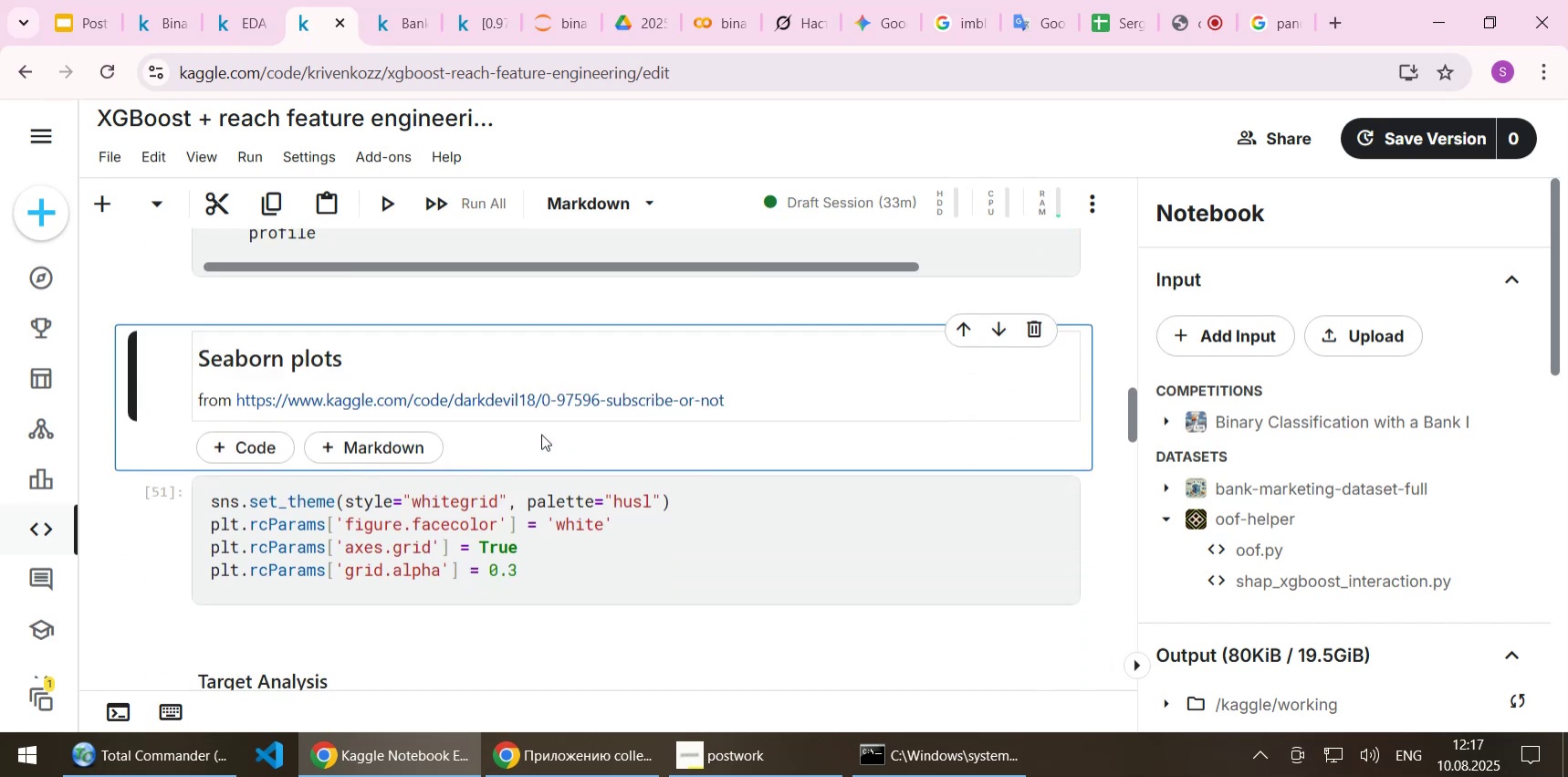 
key(Shift+Enter)
 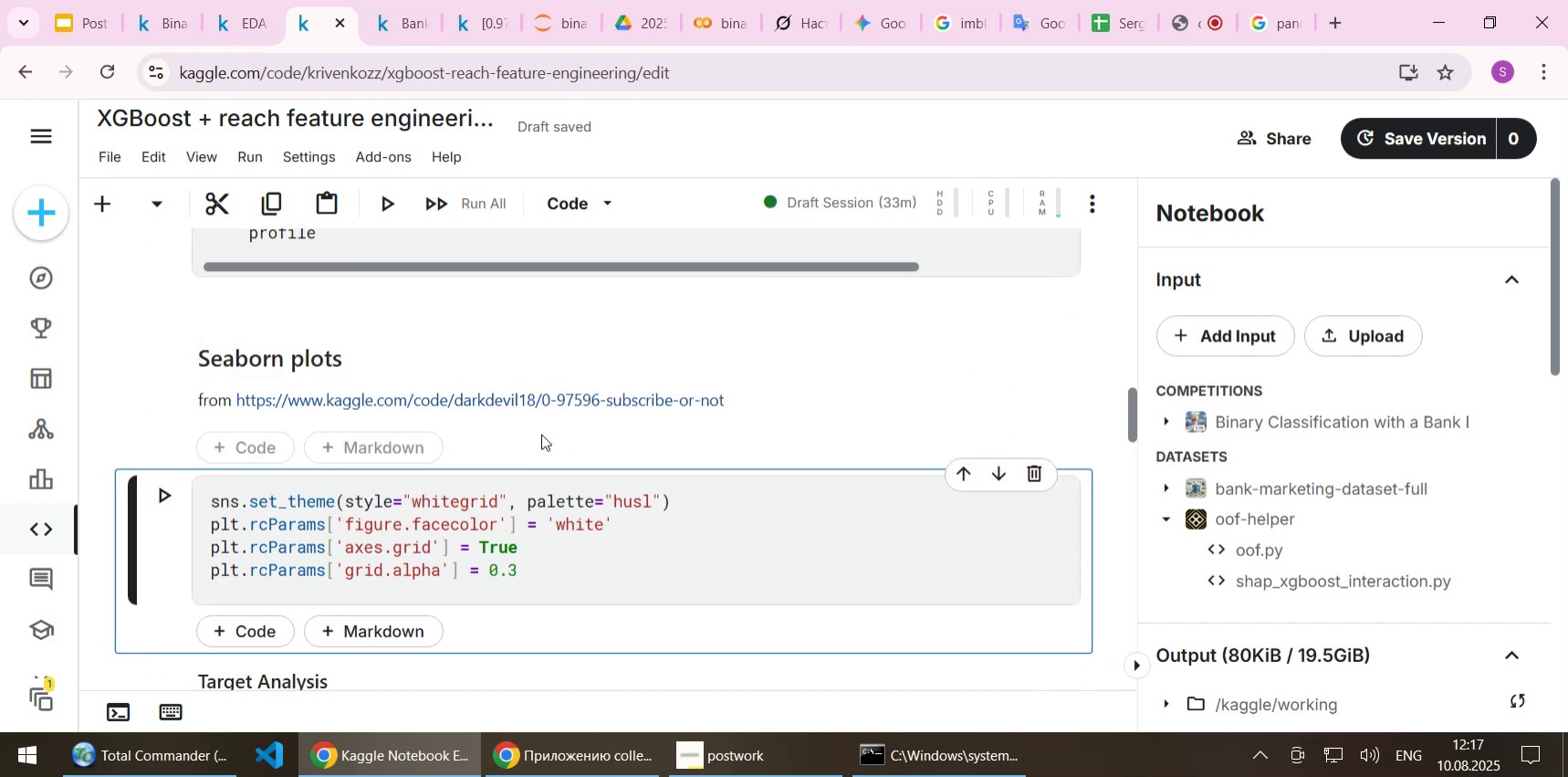 
scroll: coordinate [547, 436], scroll_direction: down, amount: 1.0
 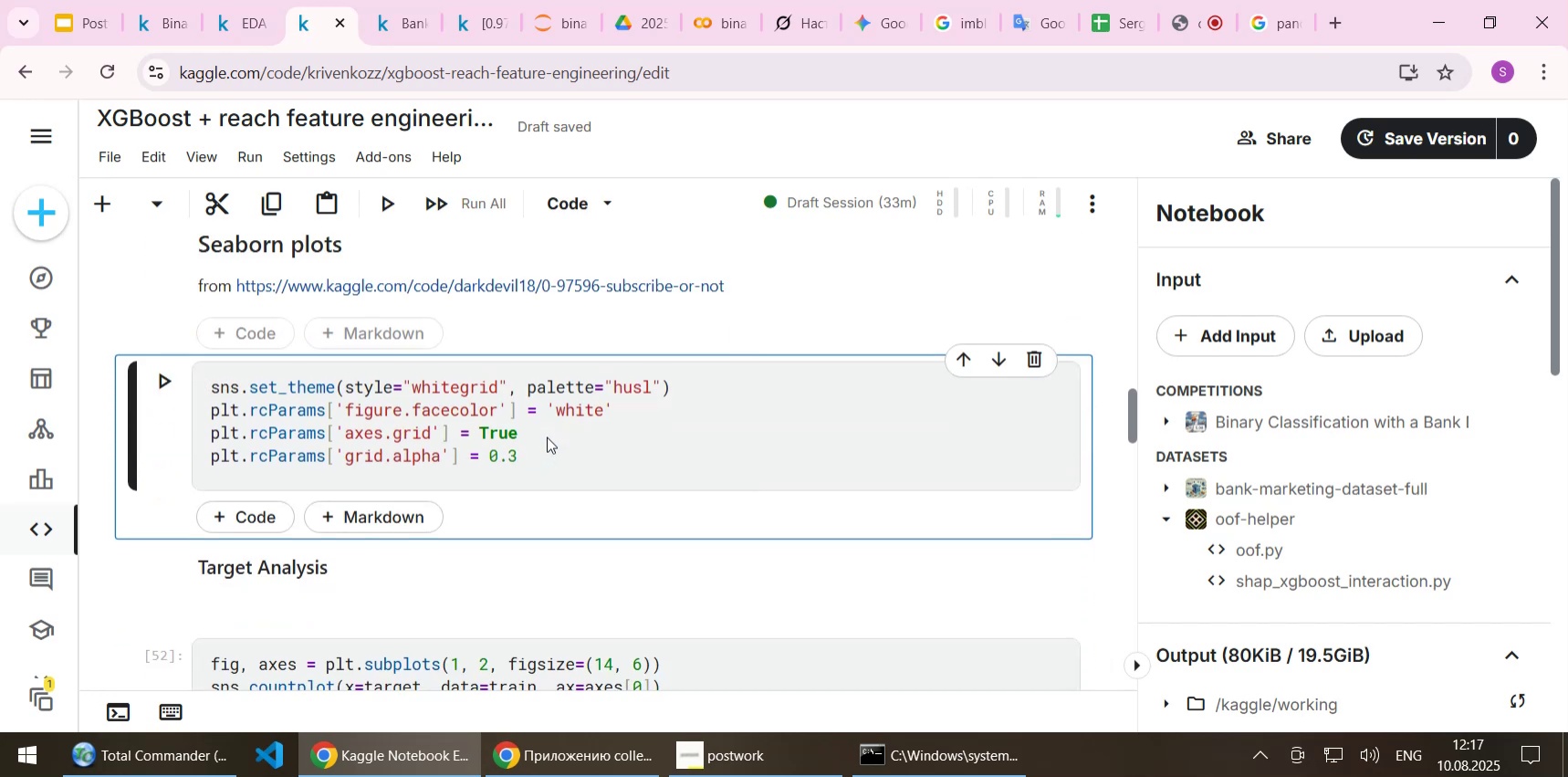 
key(Shift+Enter)
 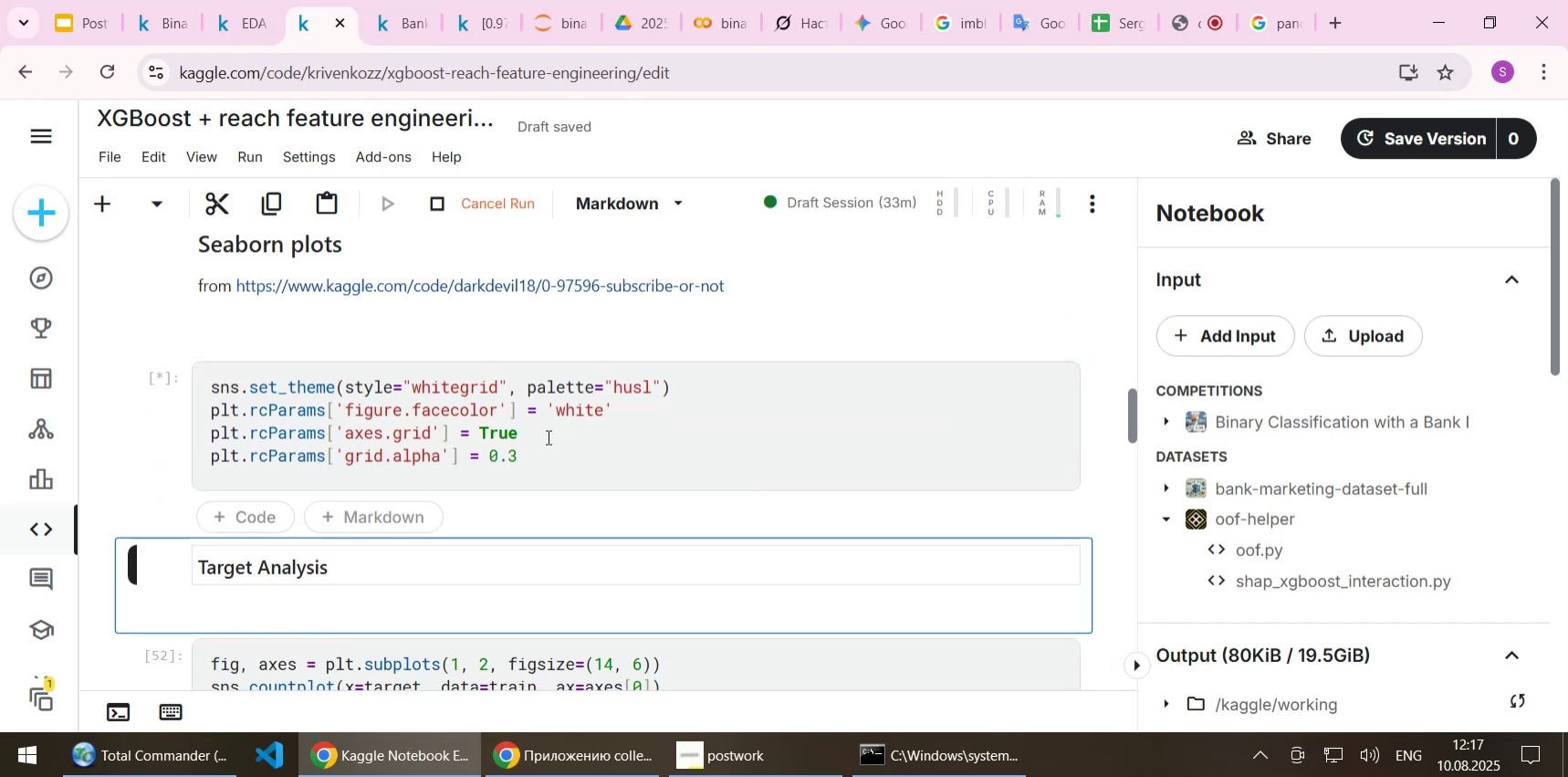 
scroll: coordinate [547, 440], scroll_direction: down, amount: 2.0
 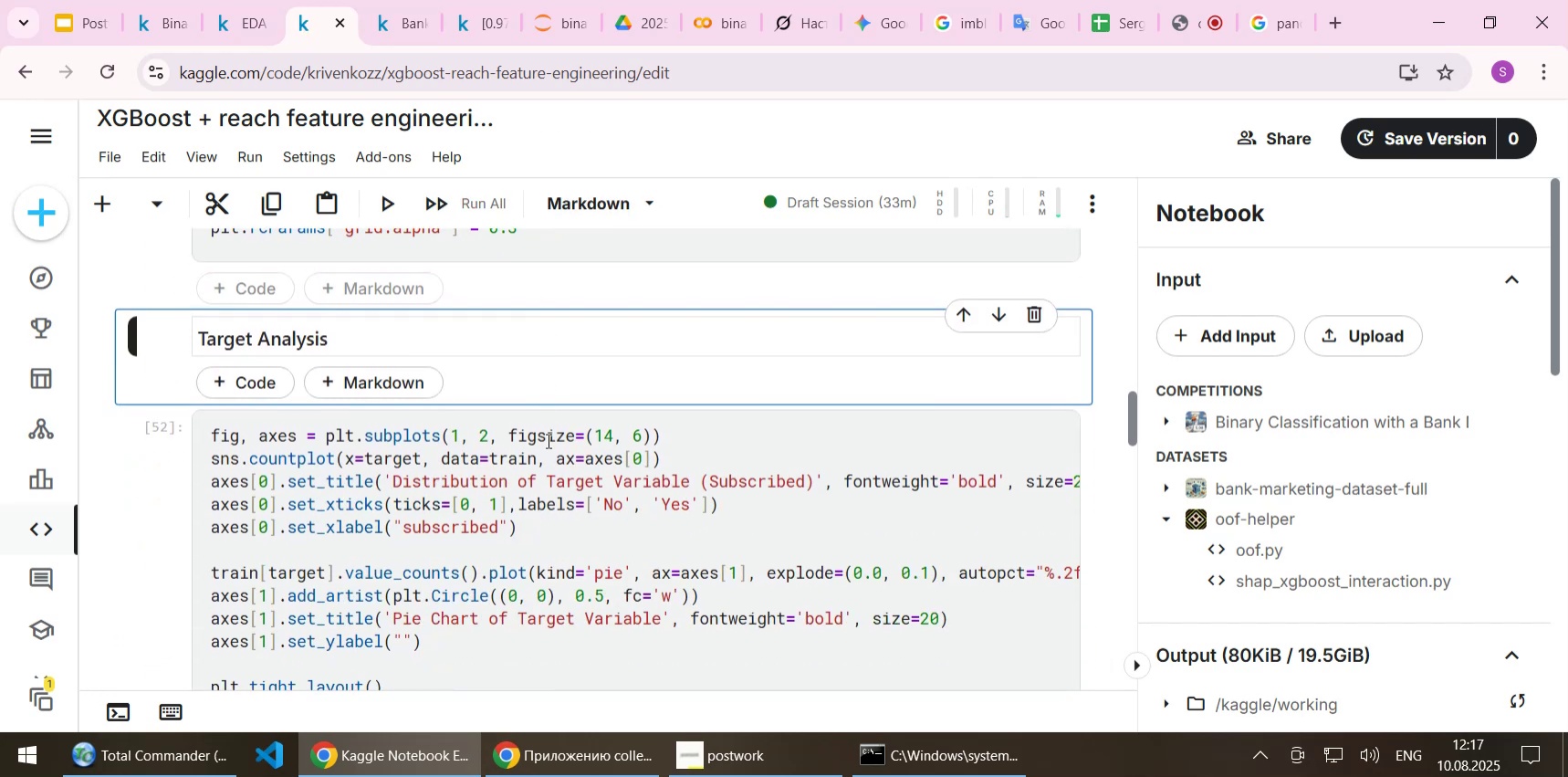 
key(Shift+Enter)
 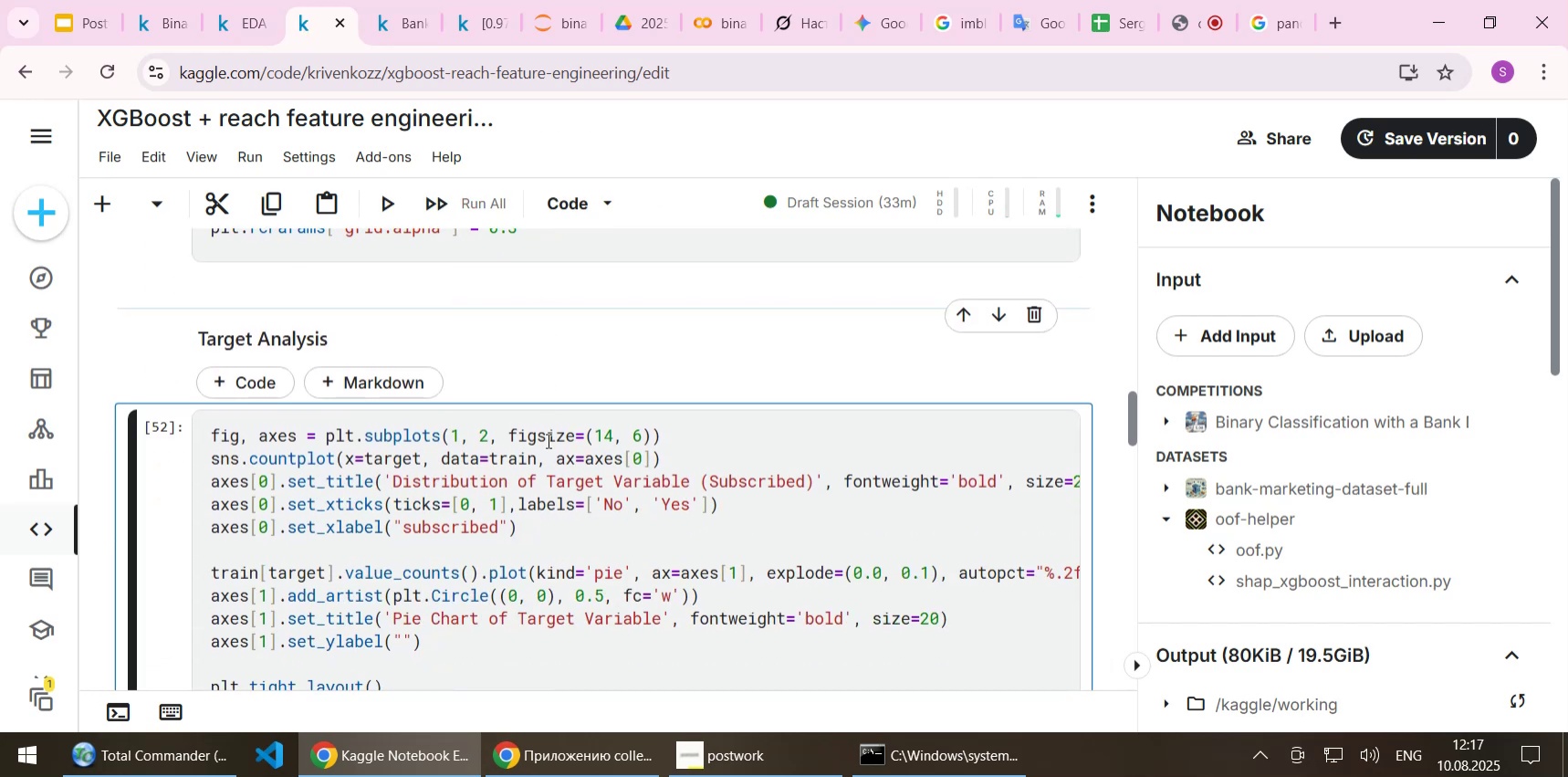 
key(Shift+Enter)
 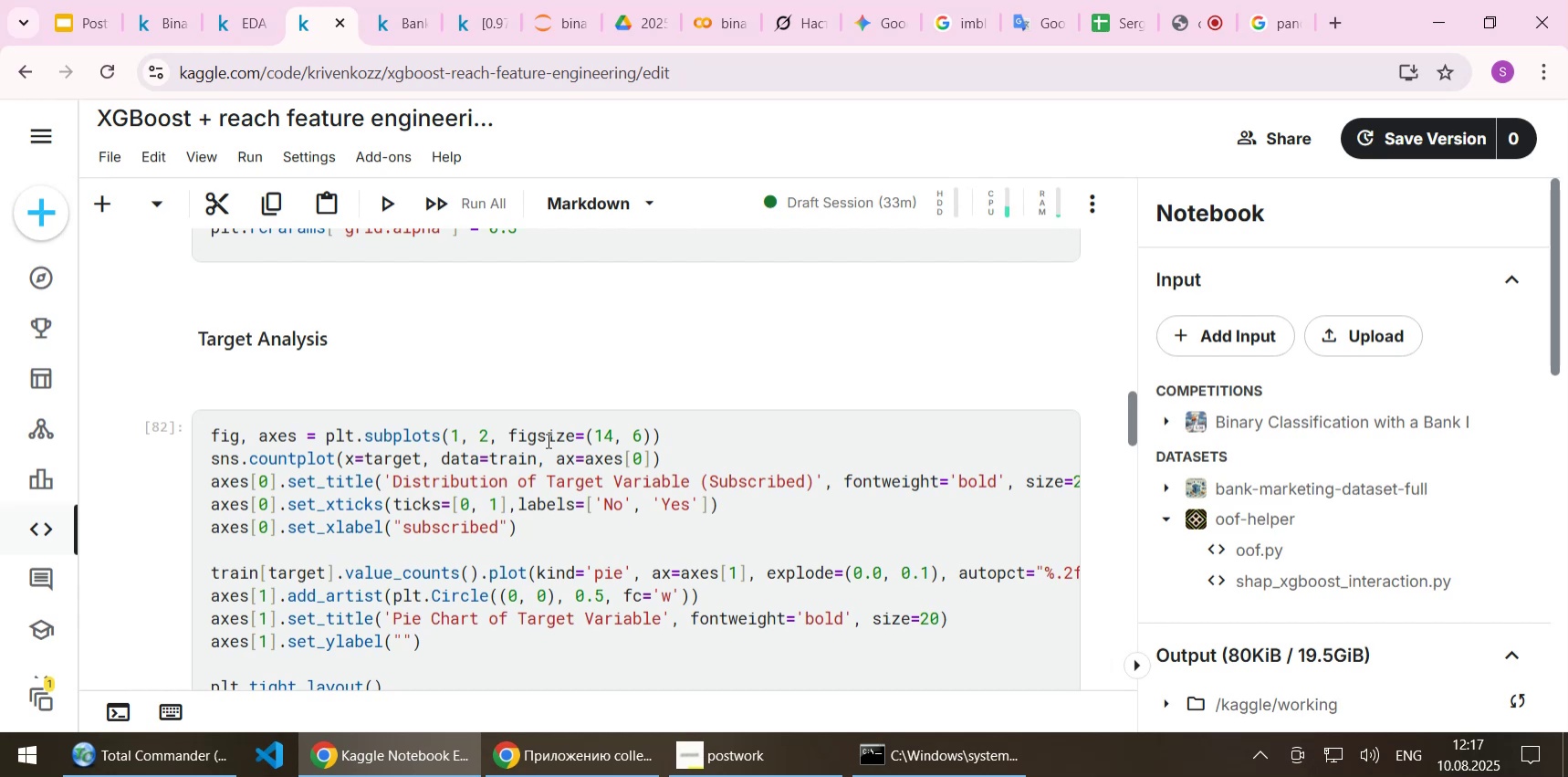 
scroll: coordinate [564, 463], scroll_direction: down, amount: 5.0
 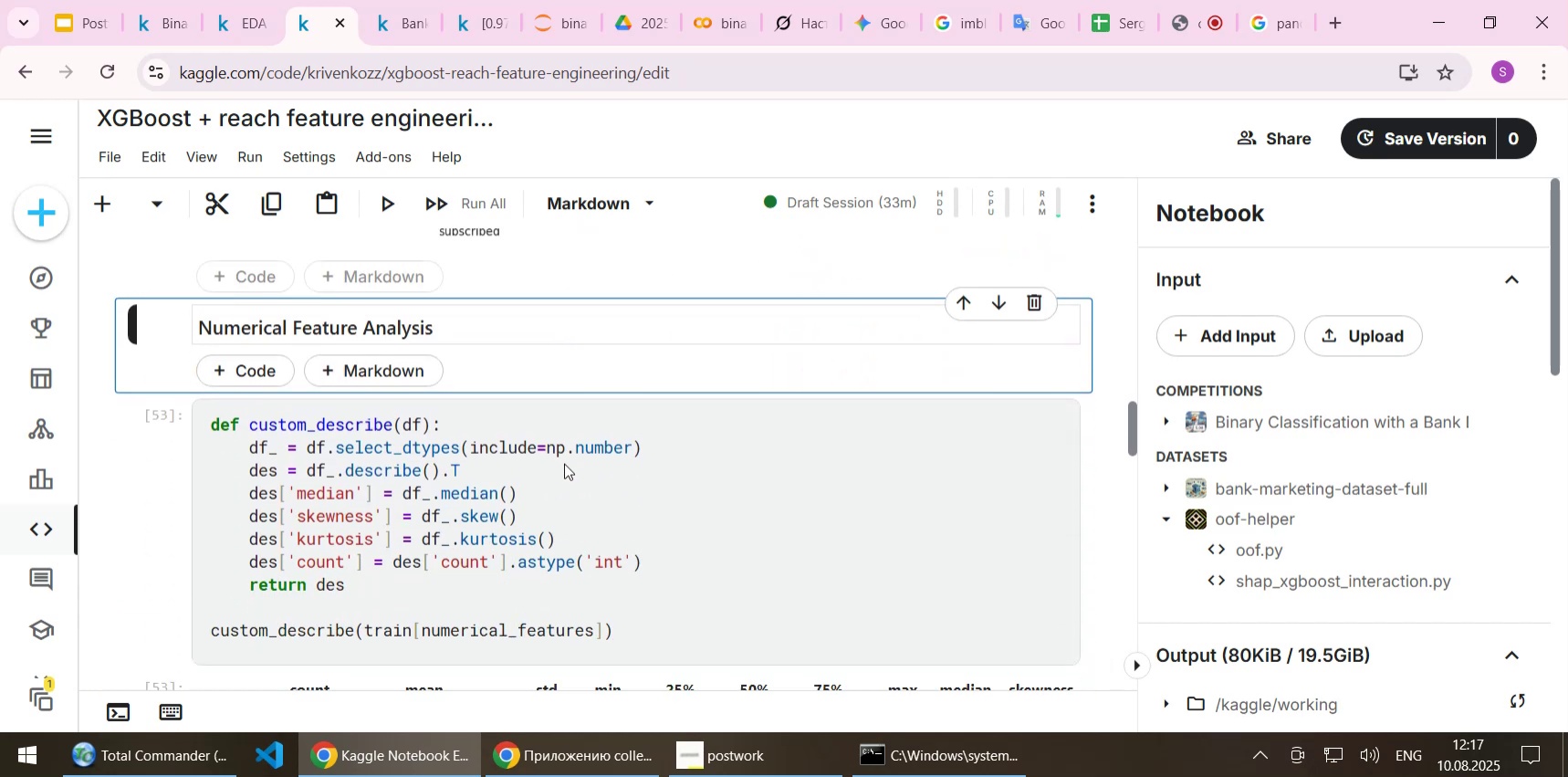 
key(Shift+Enter)
 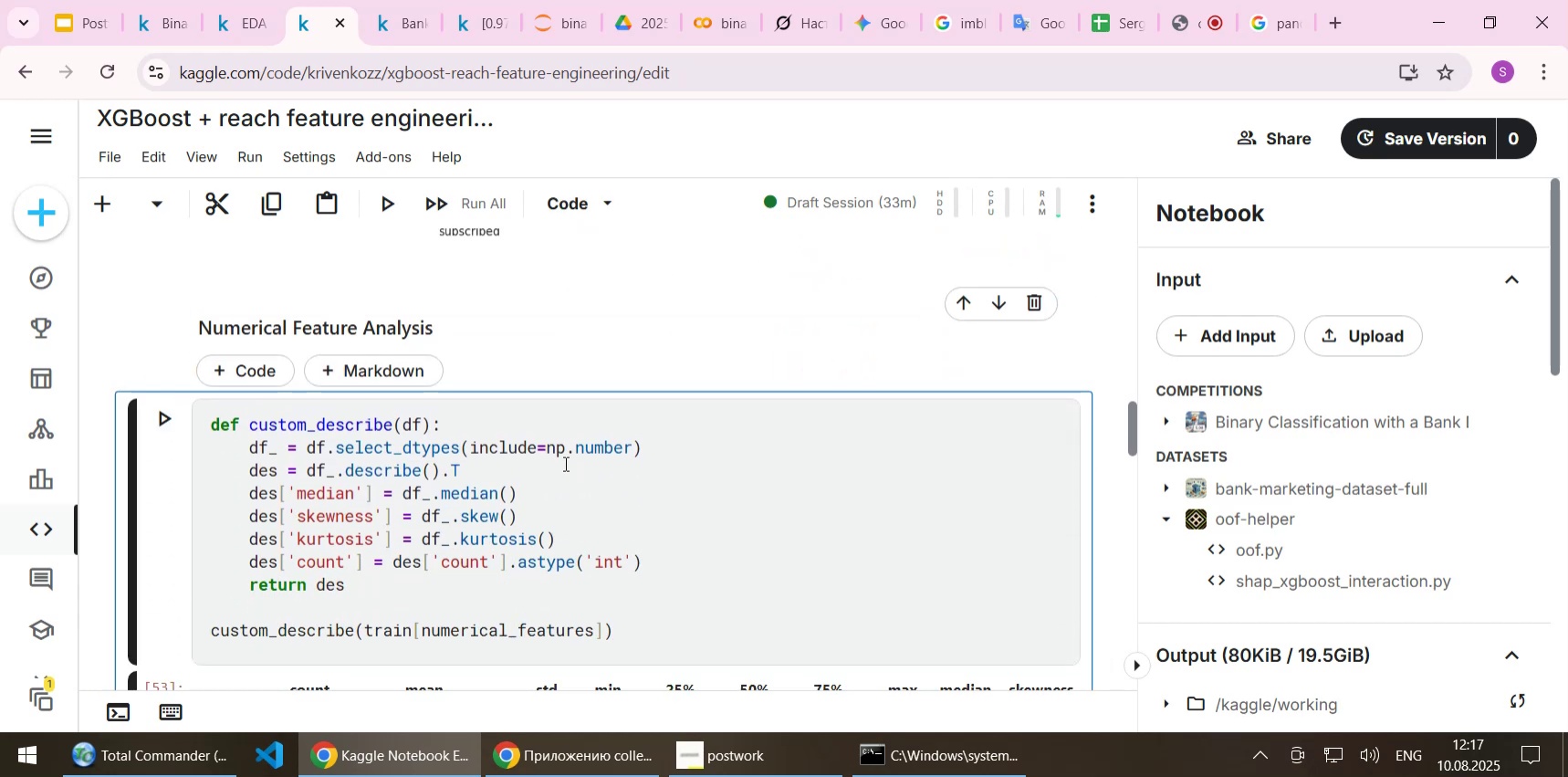 
key(Shift+ShiftLeft)
 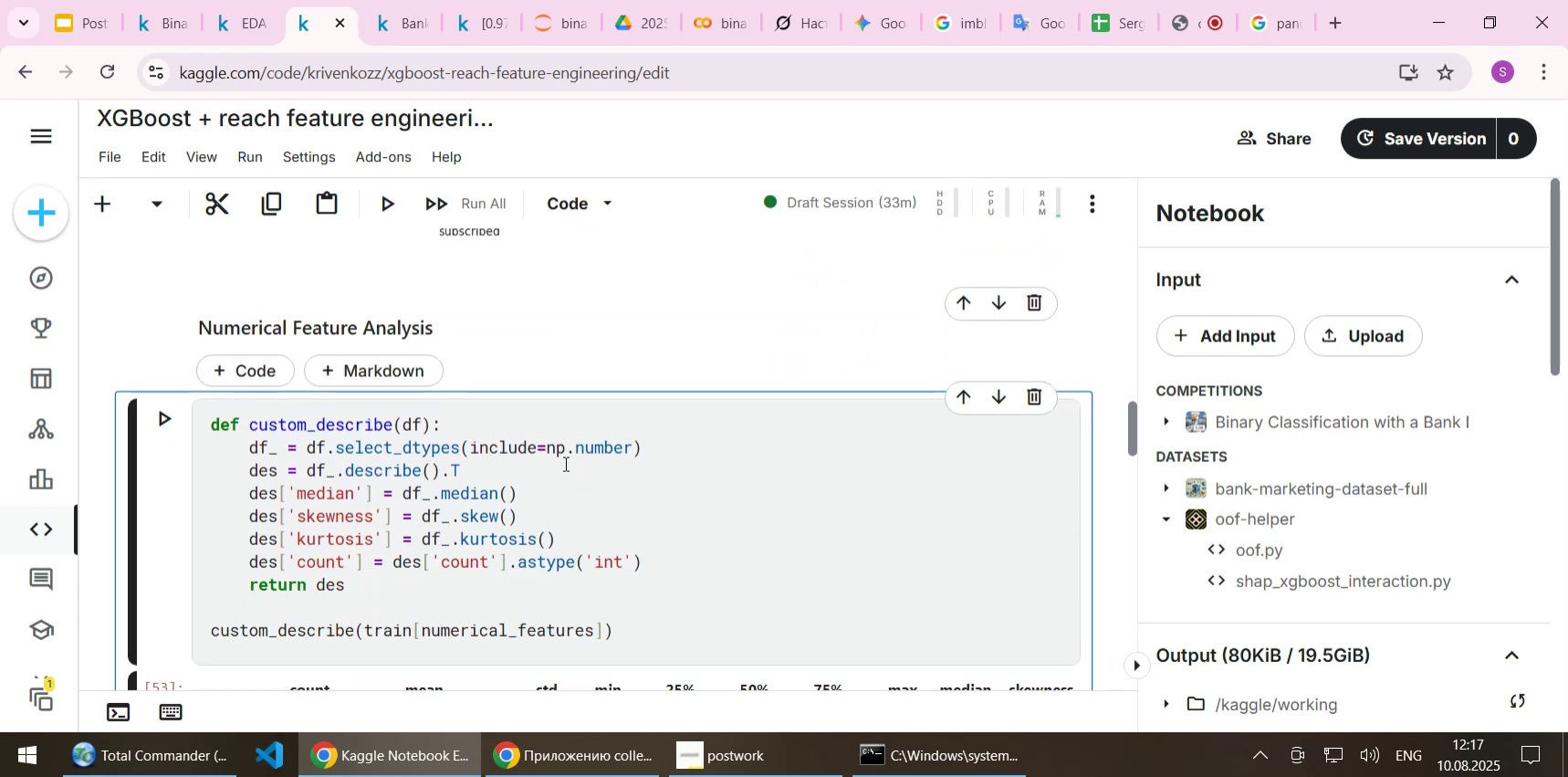 
key(Shift+Enter)
 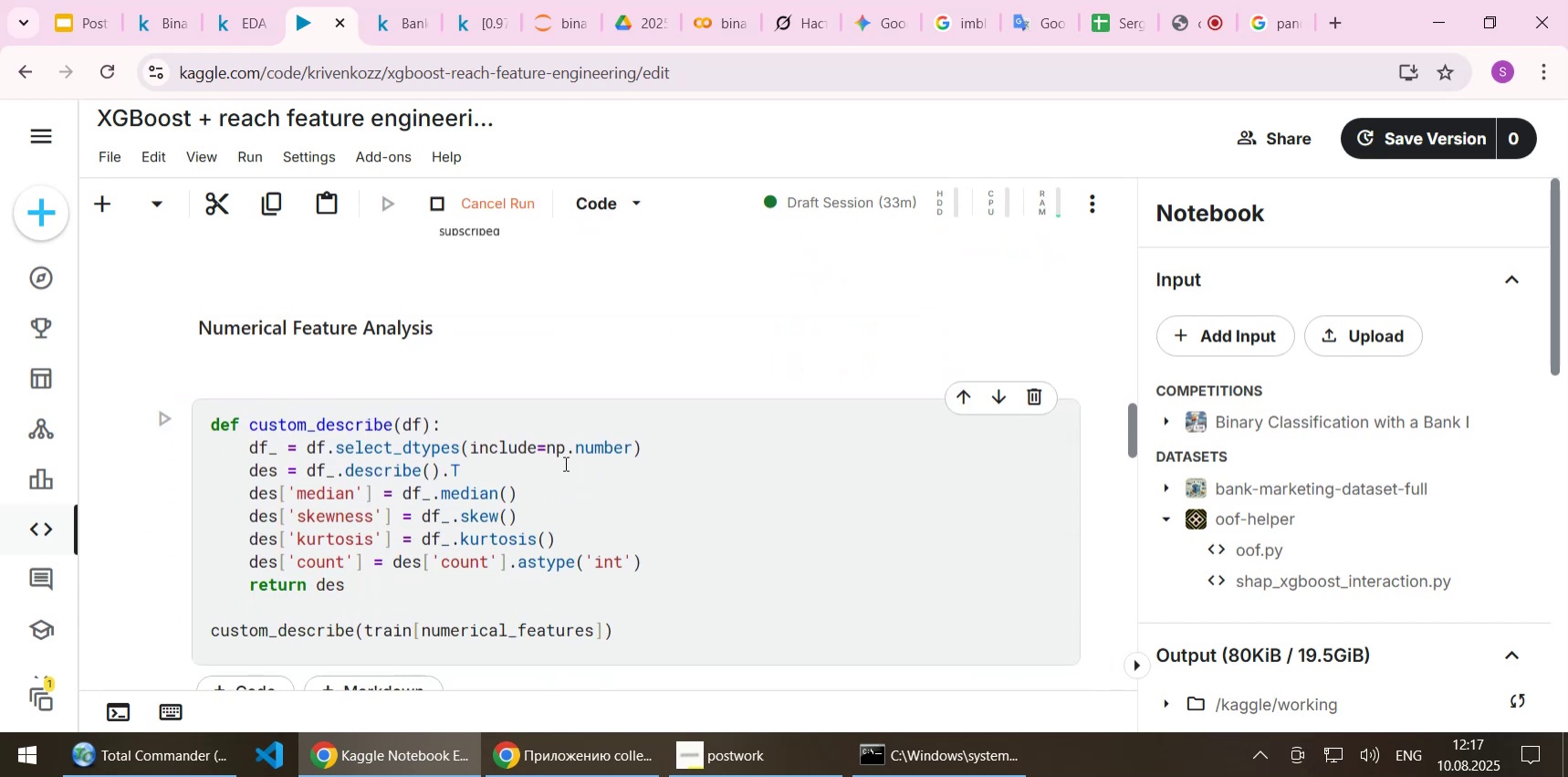 
scroll: coordinate [564, 463], scroll_direction: down, amount: 4.0
 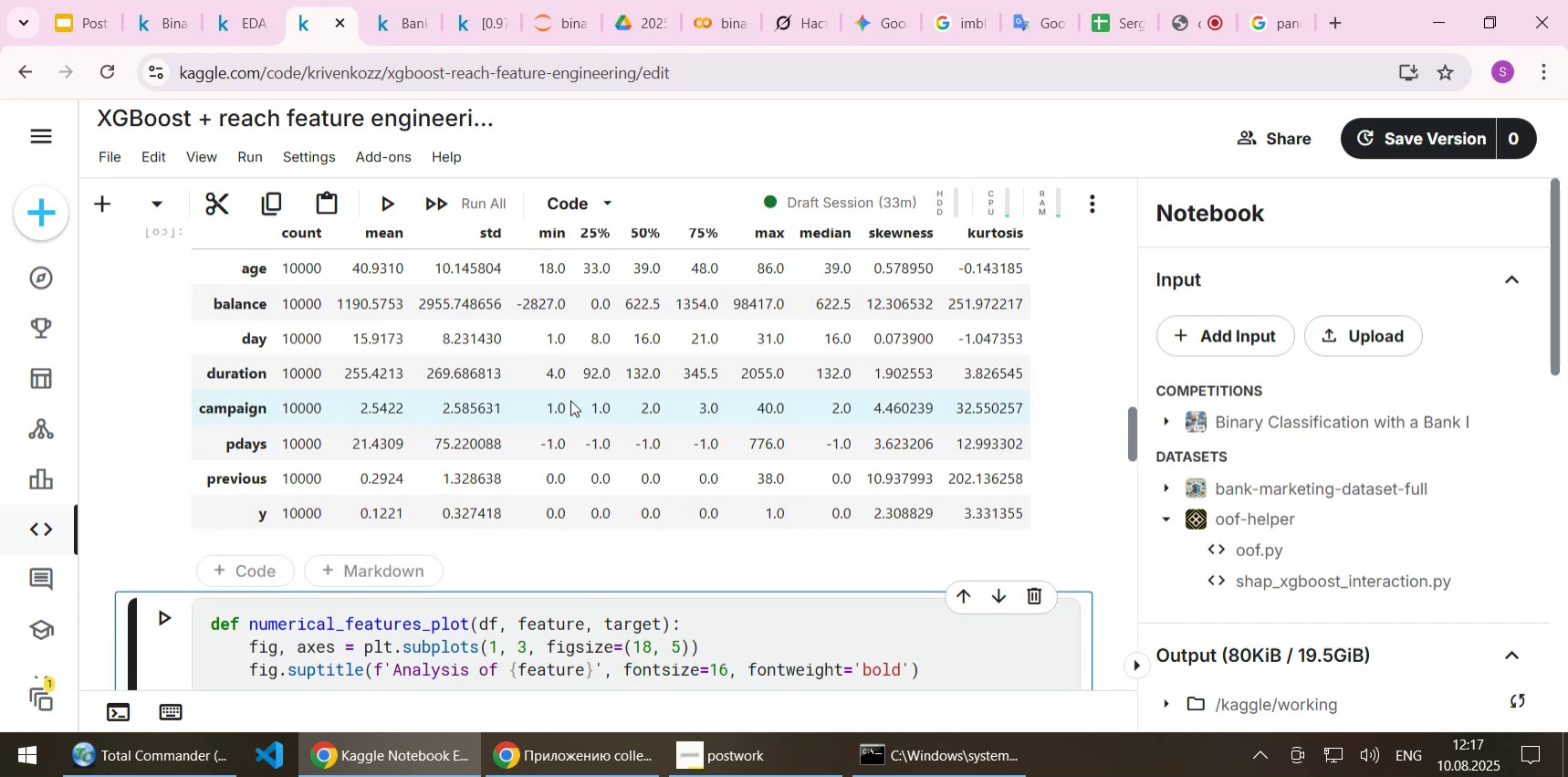 
scroll: coordinate [593, 400], scroll_direction: up, amount: 1.0
 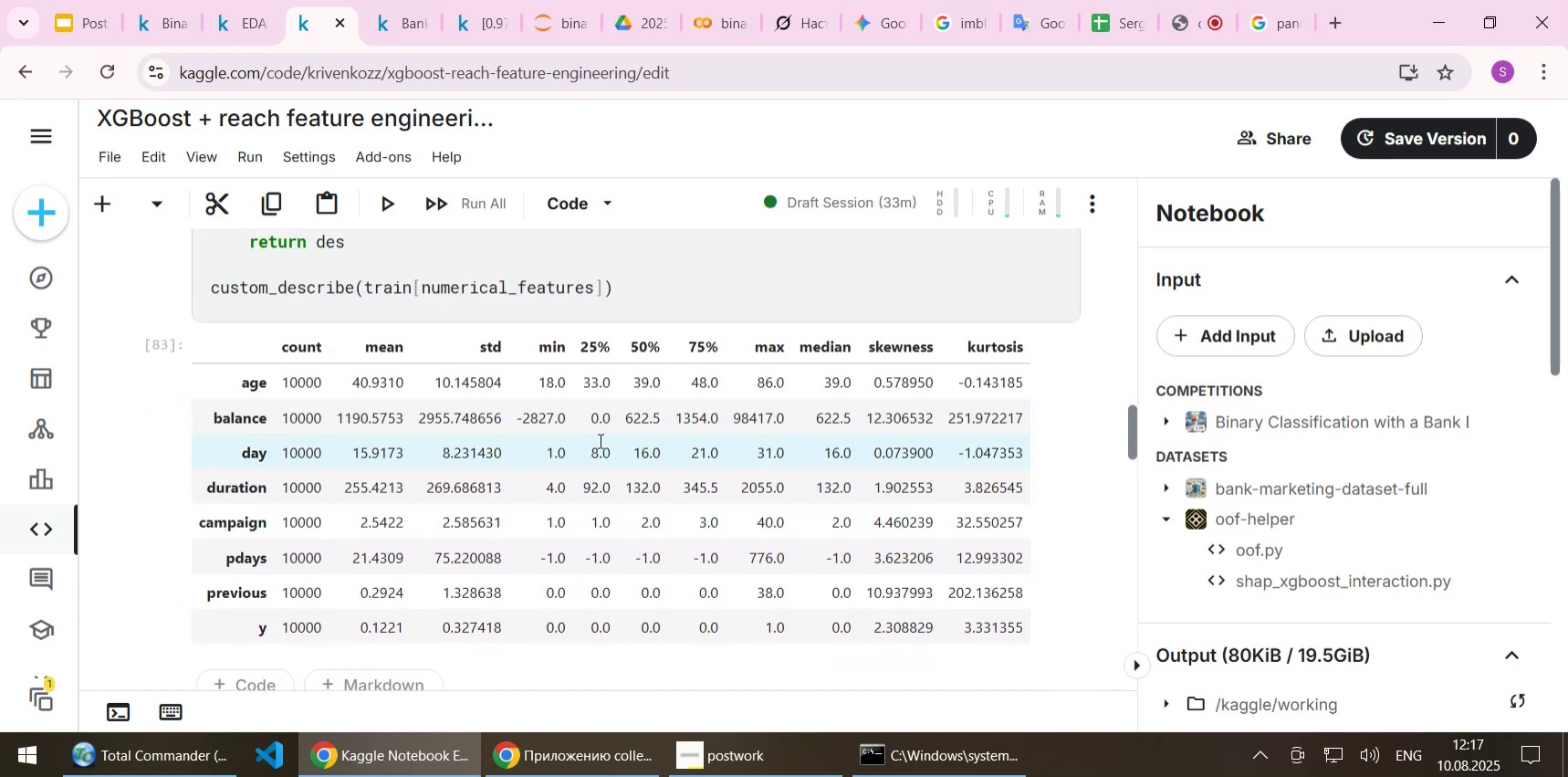 
scroll: coordinate [599, 440], scroll_direction: down, amount: 4.0
 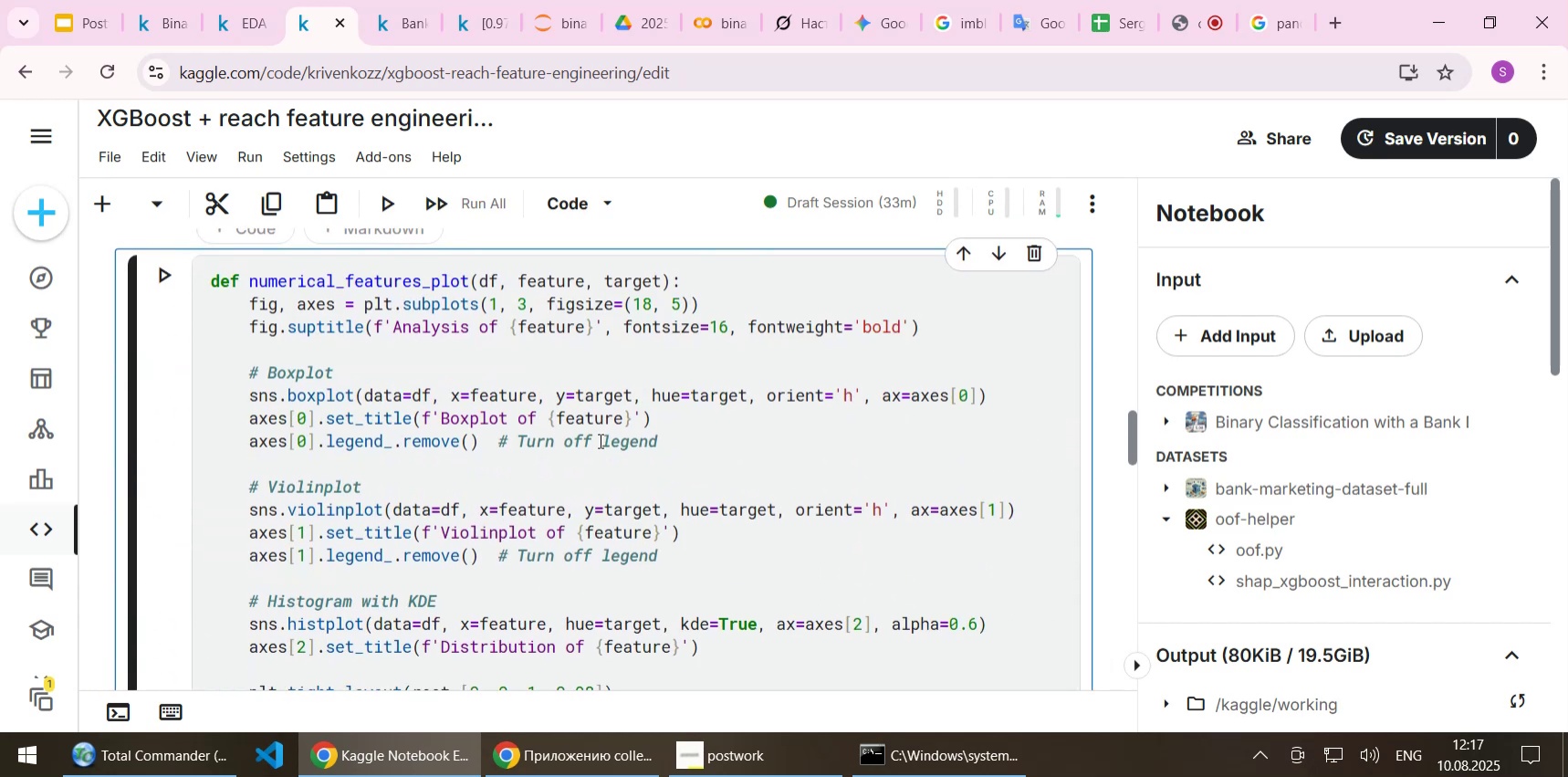 
key(Shift+Enter)
 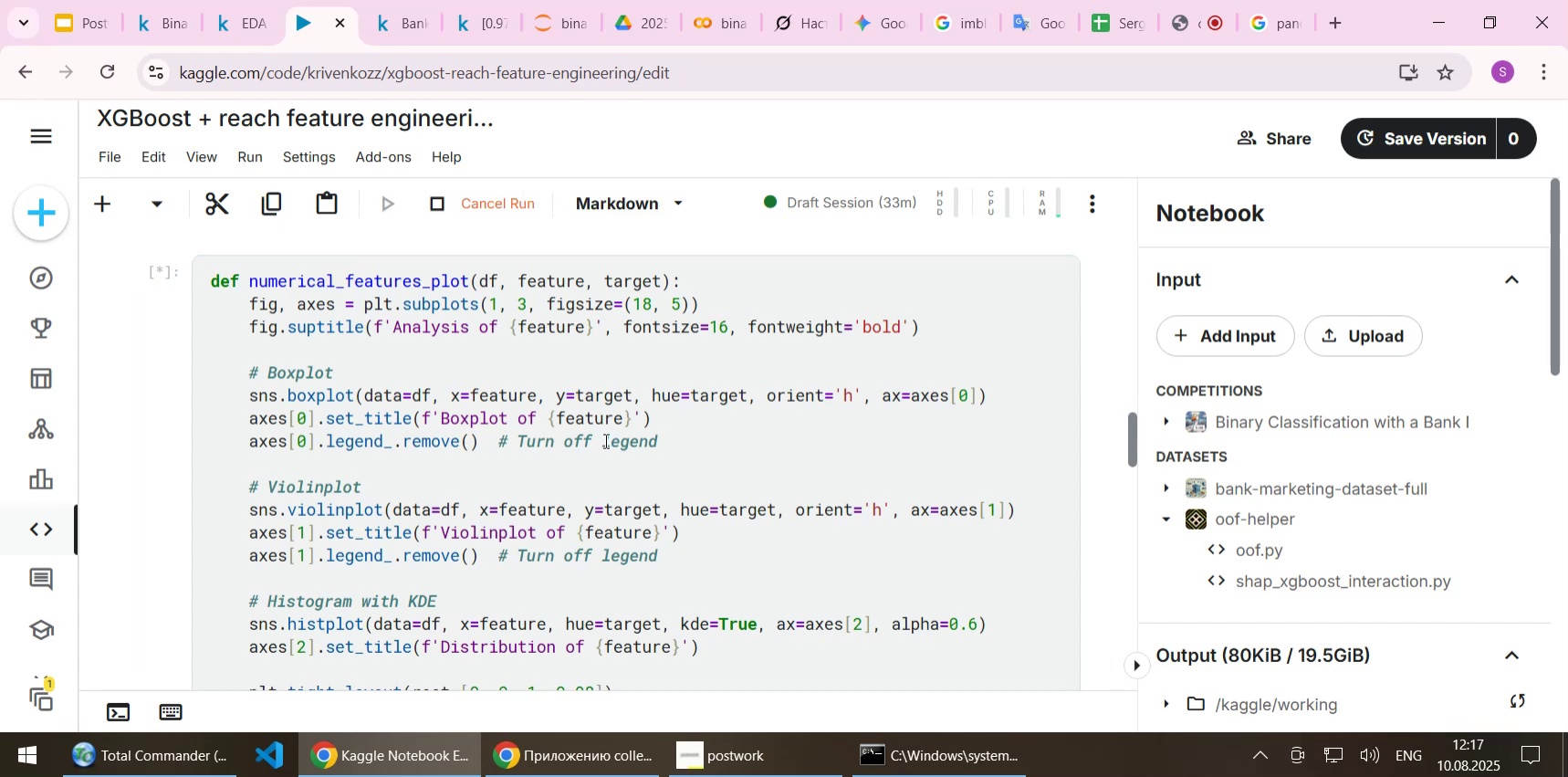 
scroll: coordinate [745, 373], scroll_direction: down, amount: 7.0
 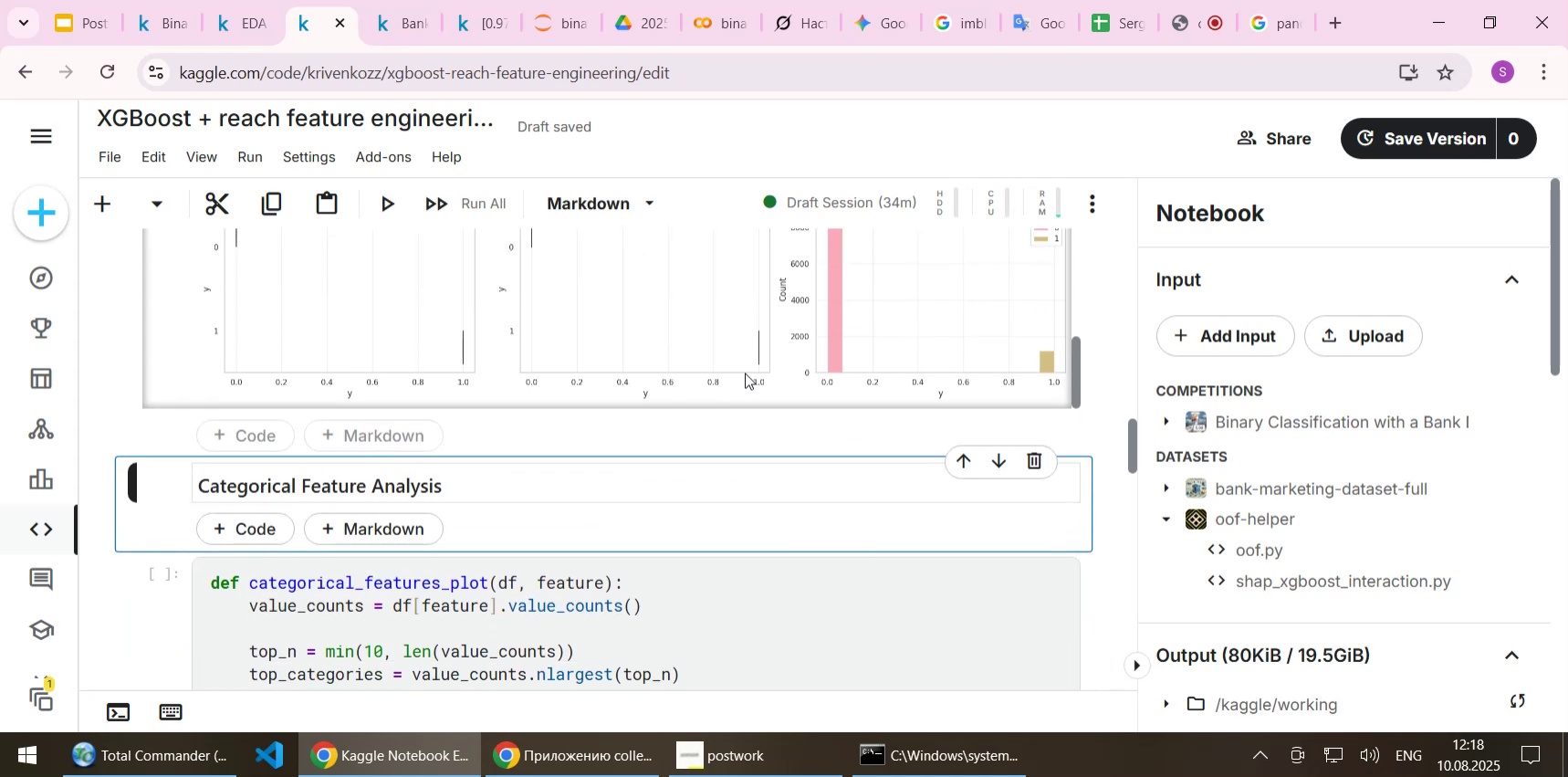 
scroll: coordinate [745, 373], scroll_direction: up, amount: 1.0
 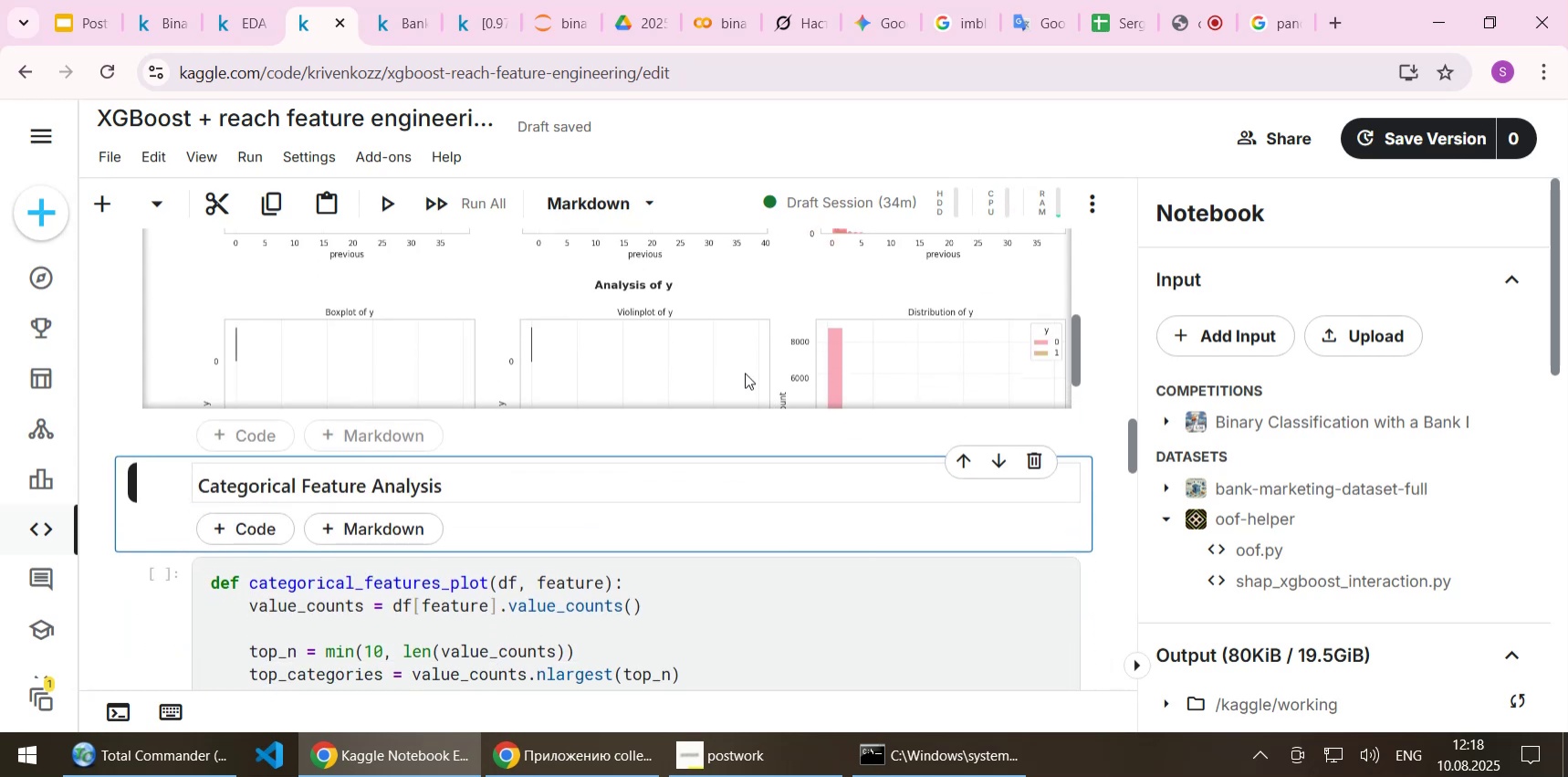 
scroll: coordinate [549, 477], scroll_direction: down, amount: 2.0
 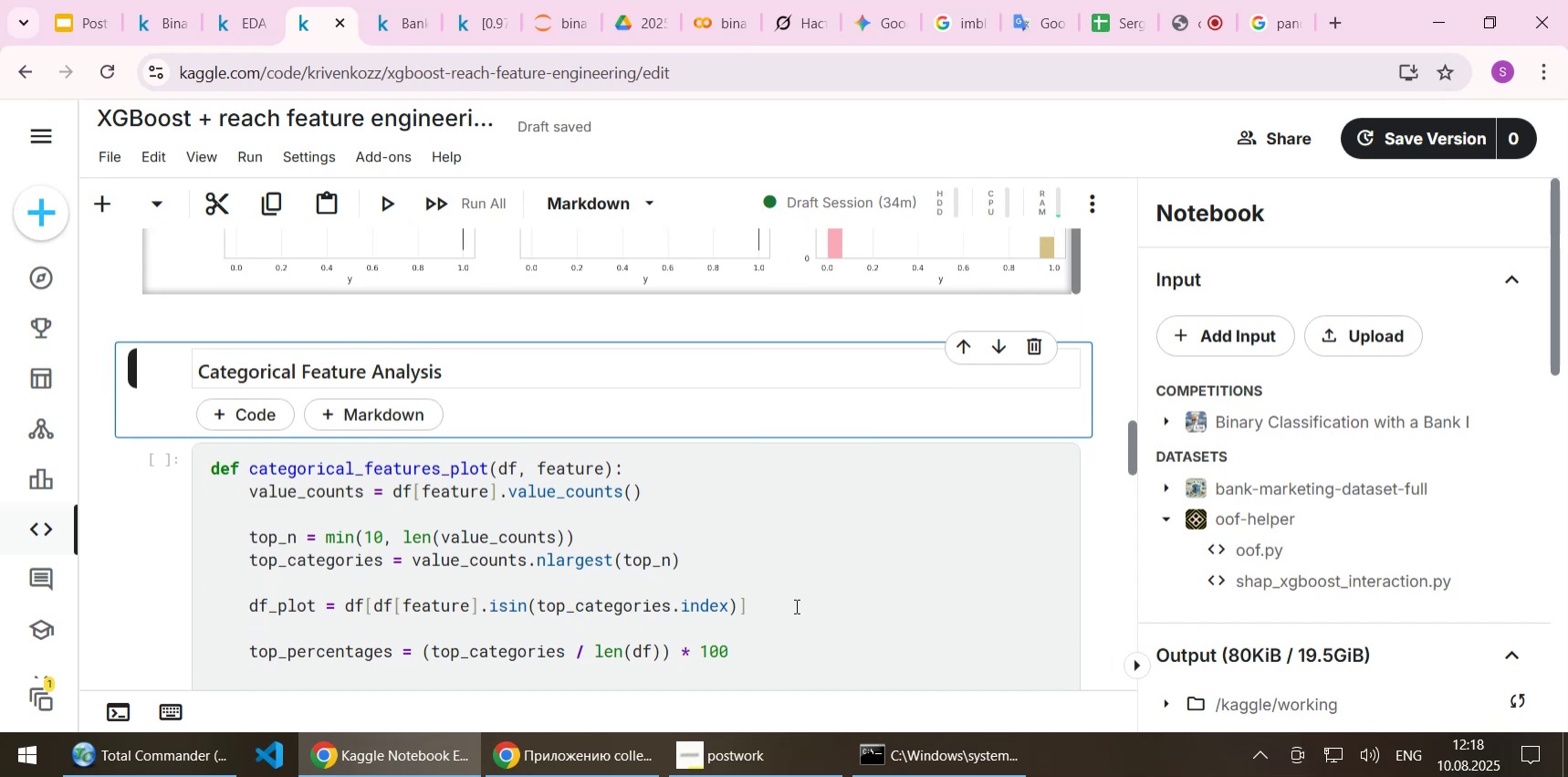 
key(Shift+Enter)
 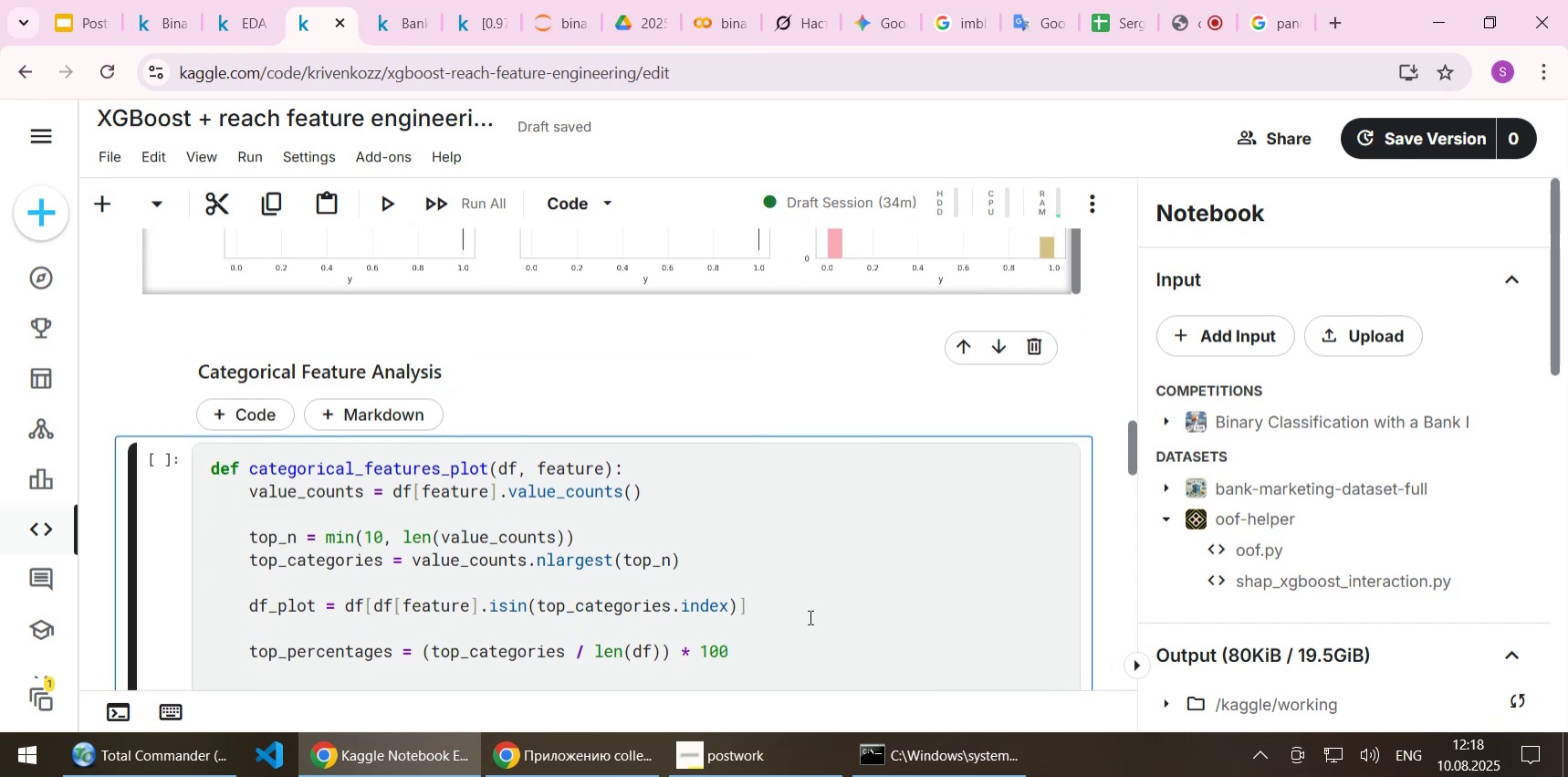 
key(Shift+ShiftLeft)
 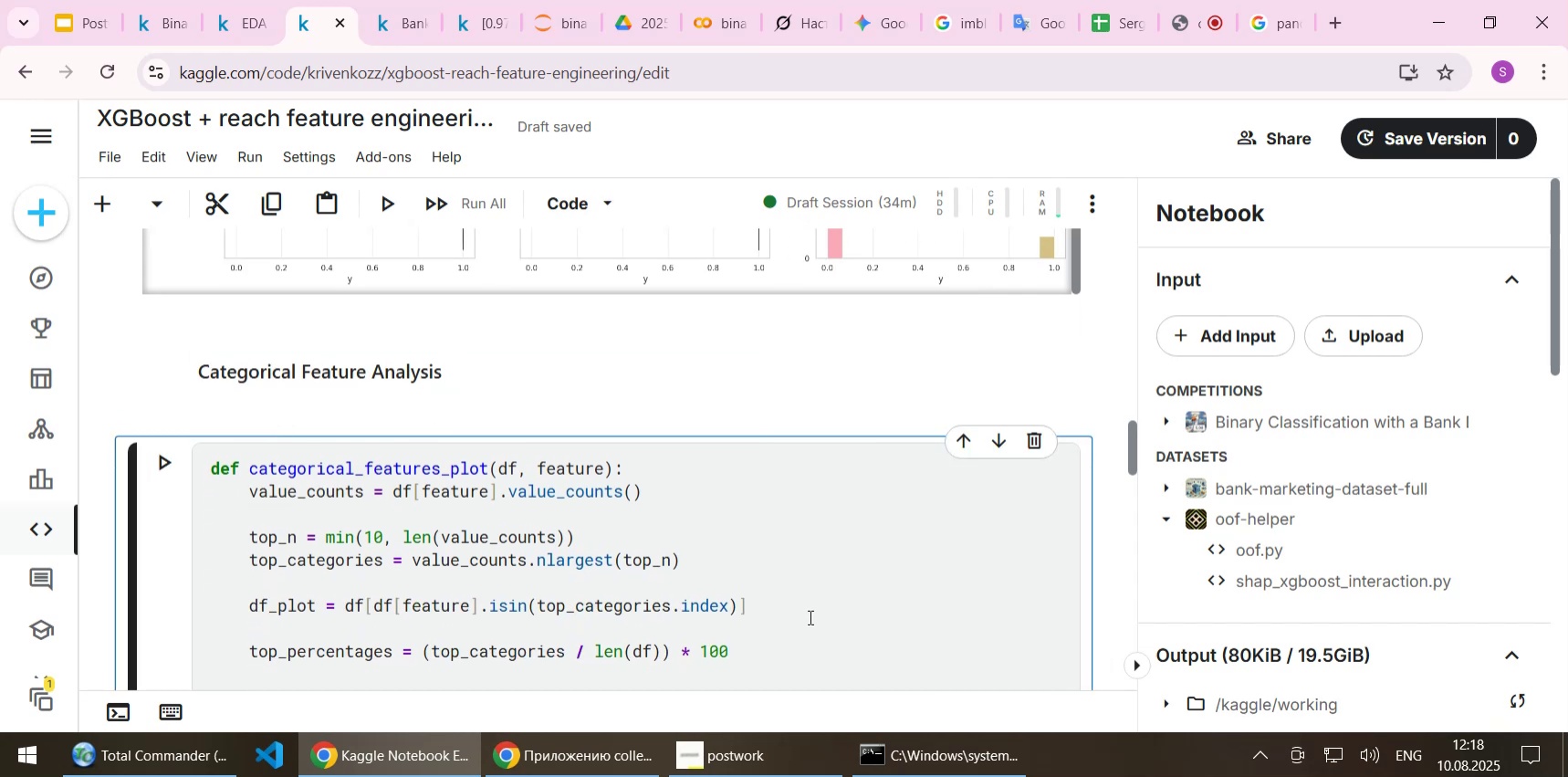 
key(Shift+Enter)
 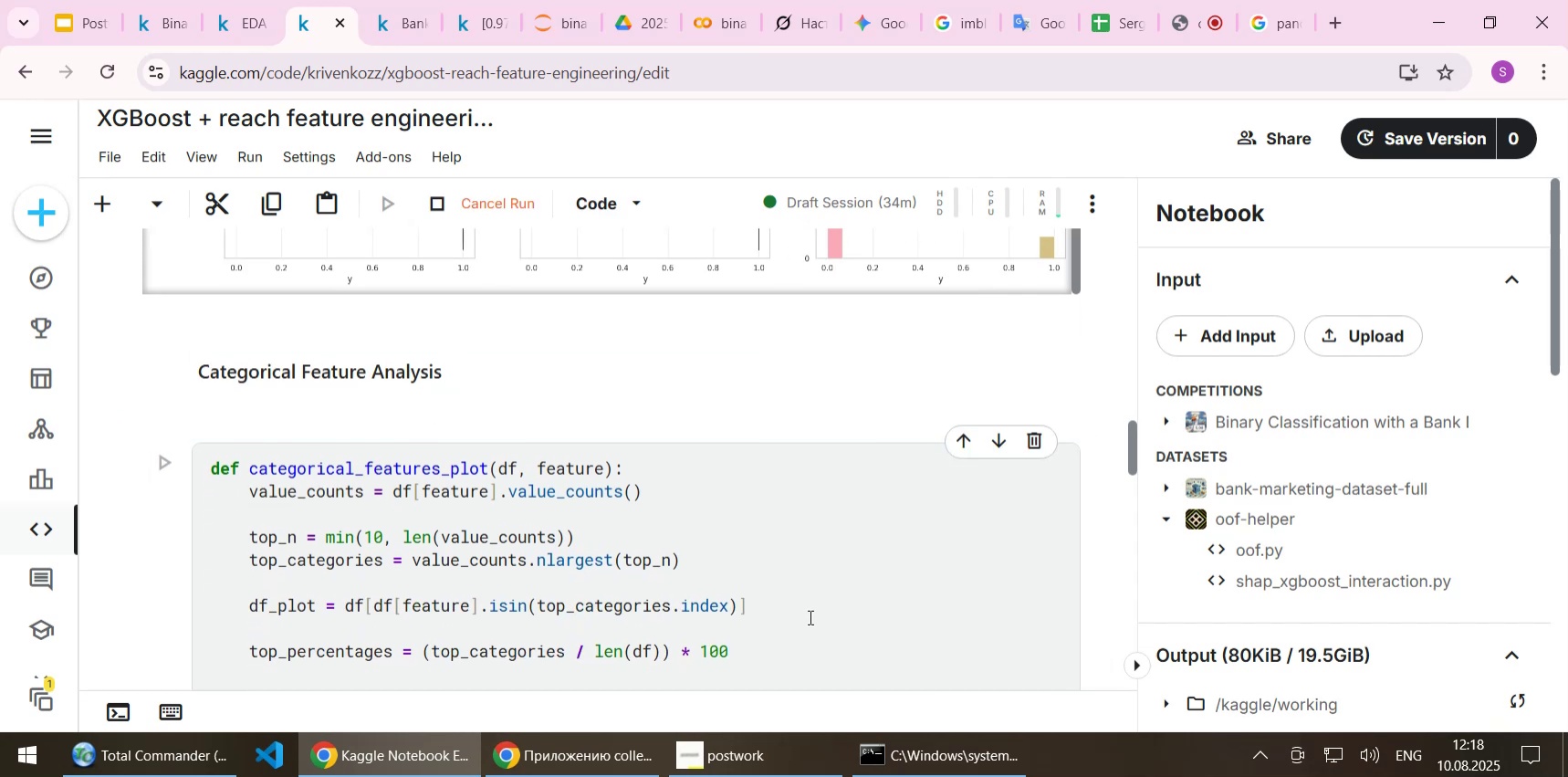 
scroll: coordinate [647, 457], scroll_direction: down, amount: 8.0
 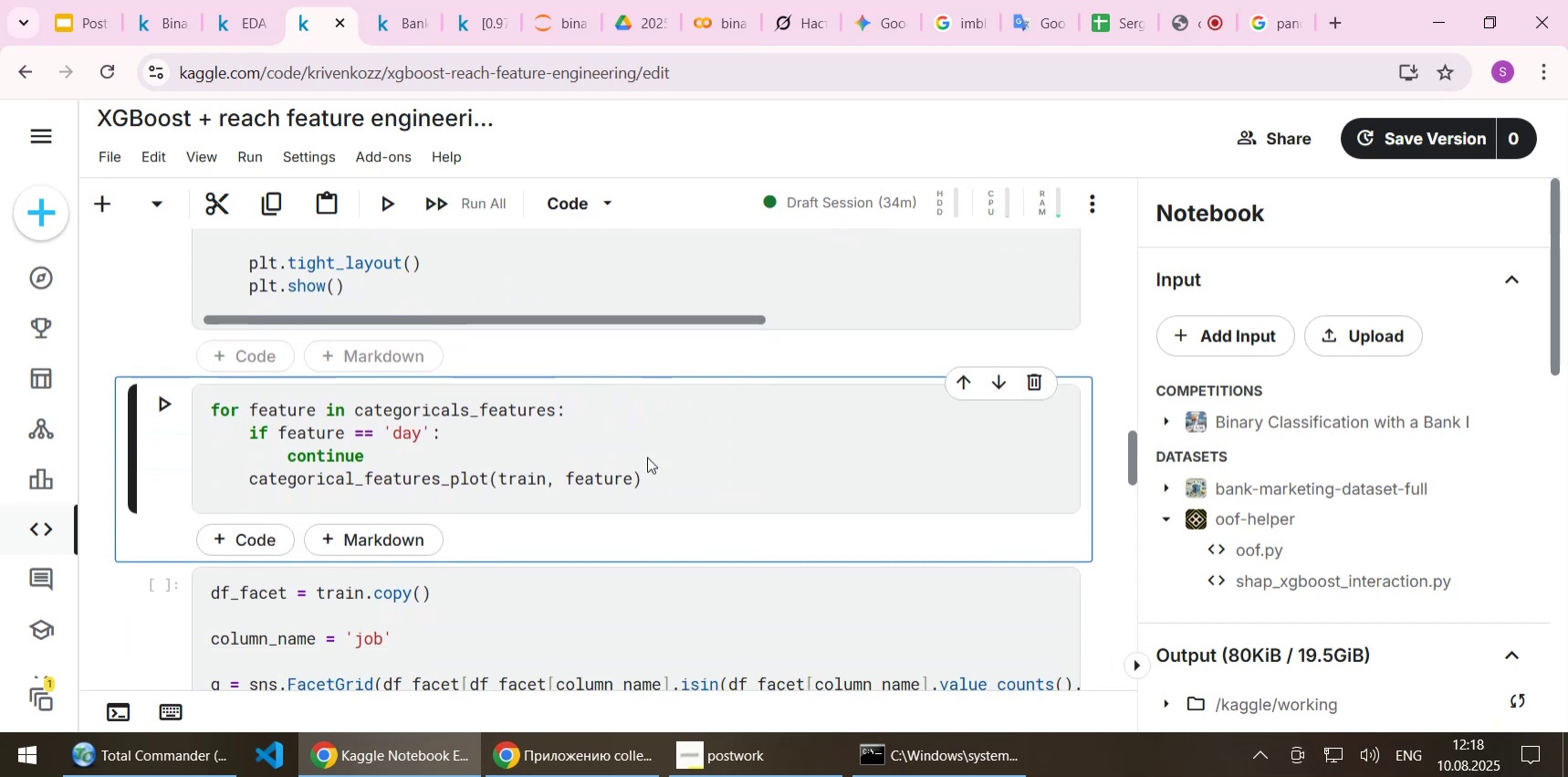 
key(Shift+Enter)
 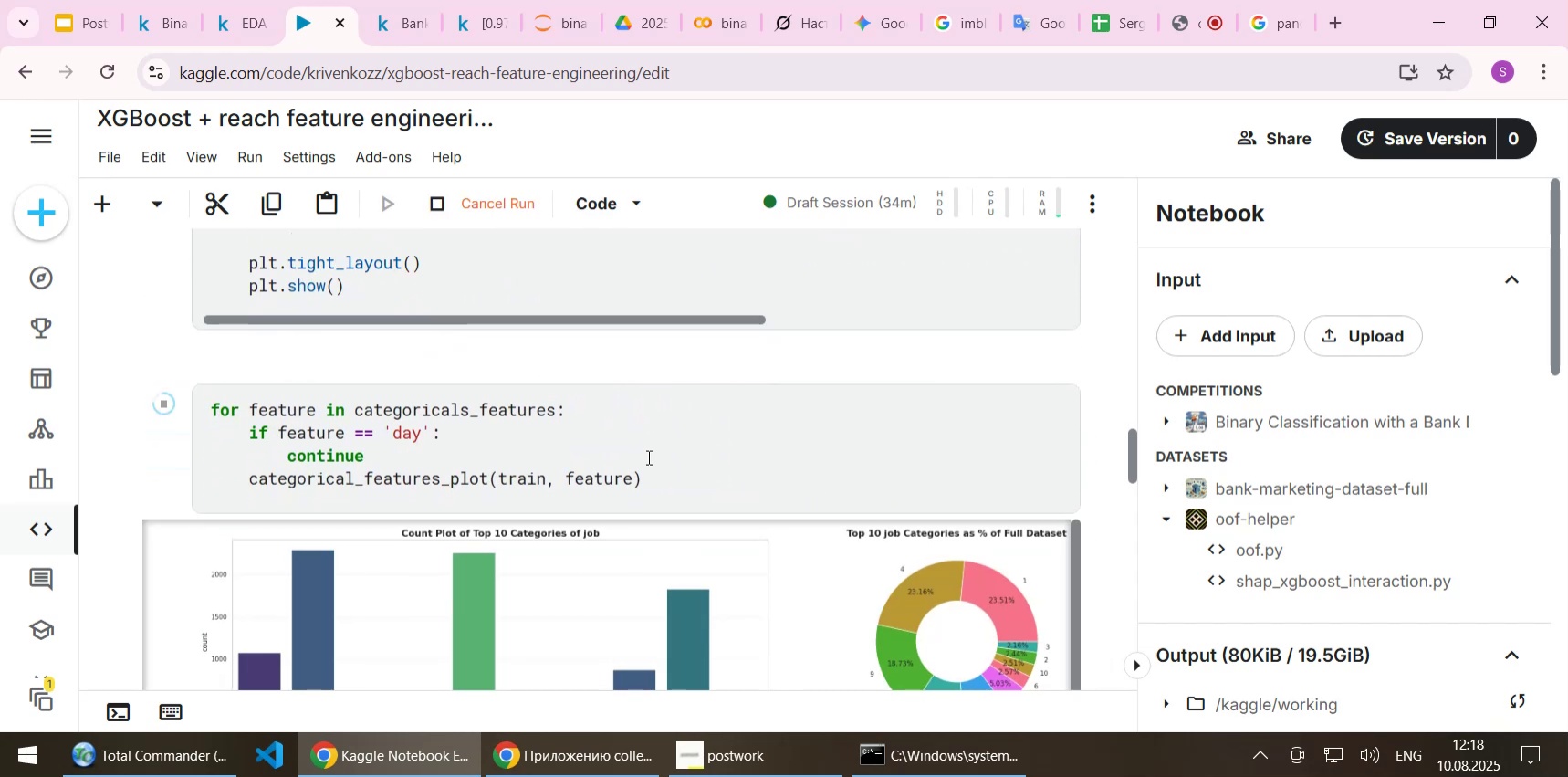 
scroll: coordinate [655, 457], scroll_direction: down, amount: 1.0
 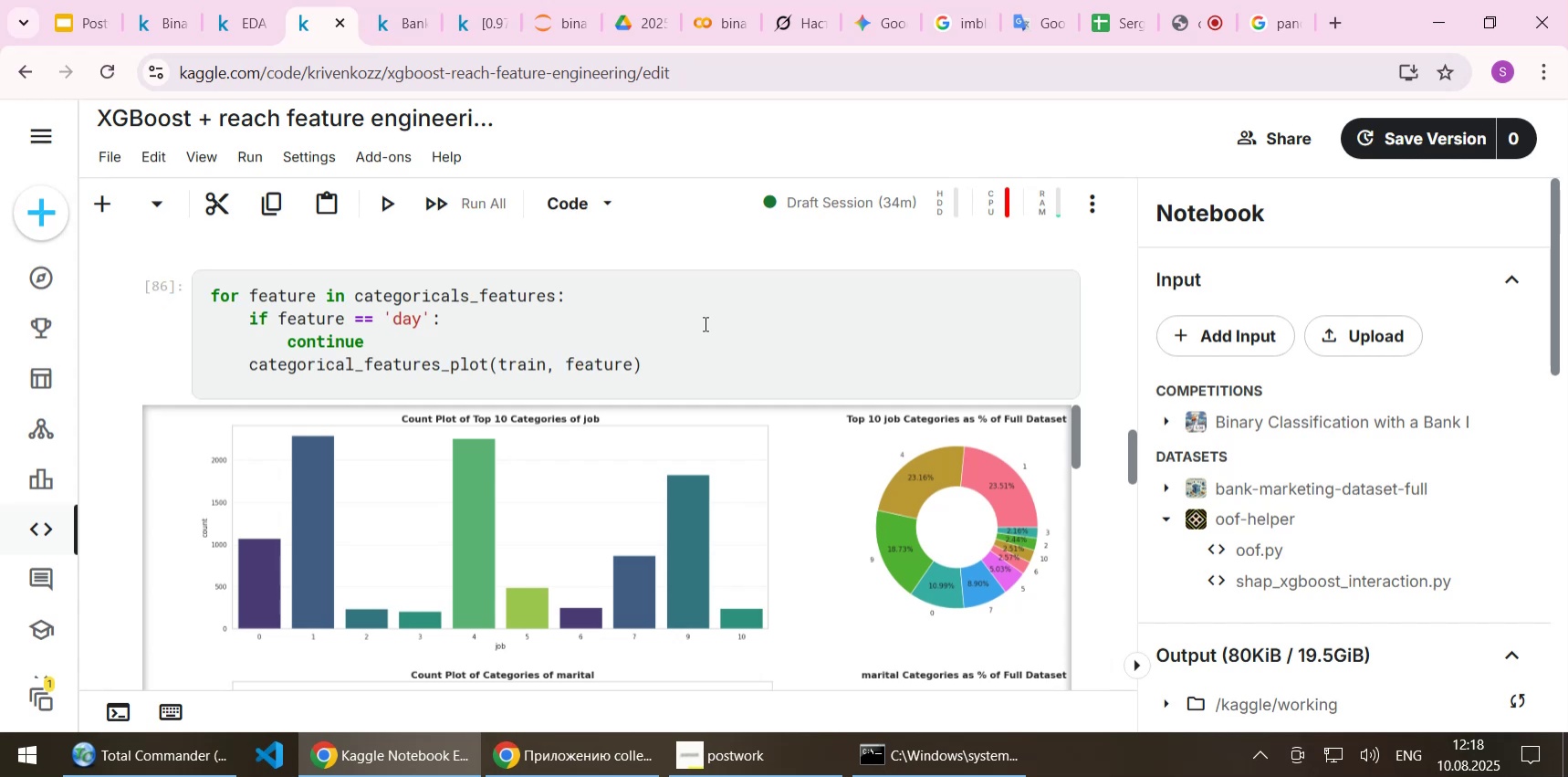 
wait(5.23)
 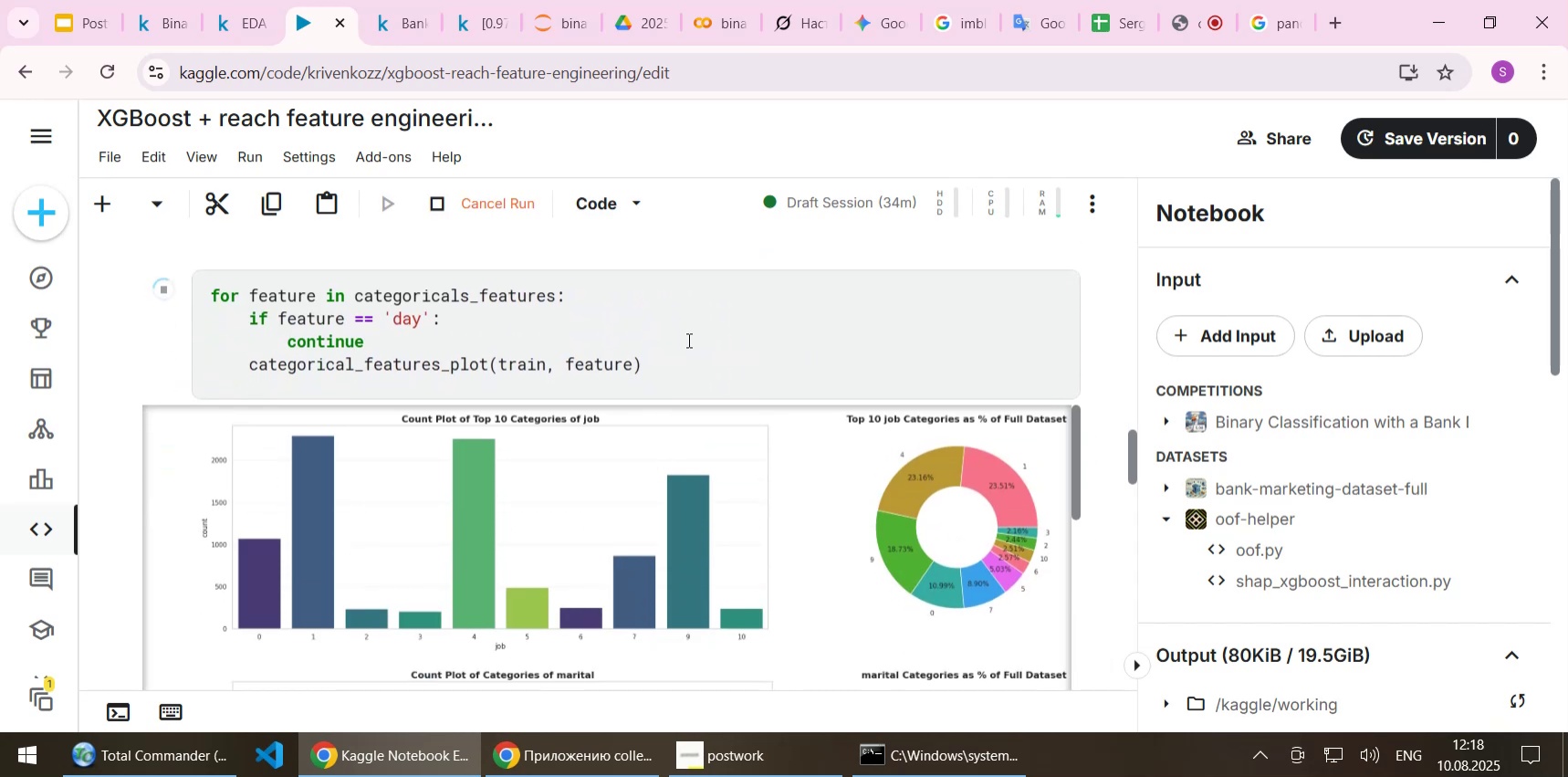 
scroll: coordinate [862, 341], scroll_direction: down, amount: 5.0
 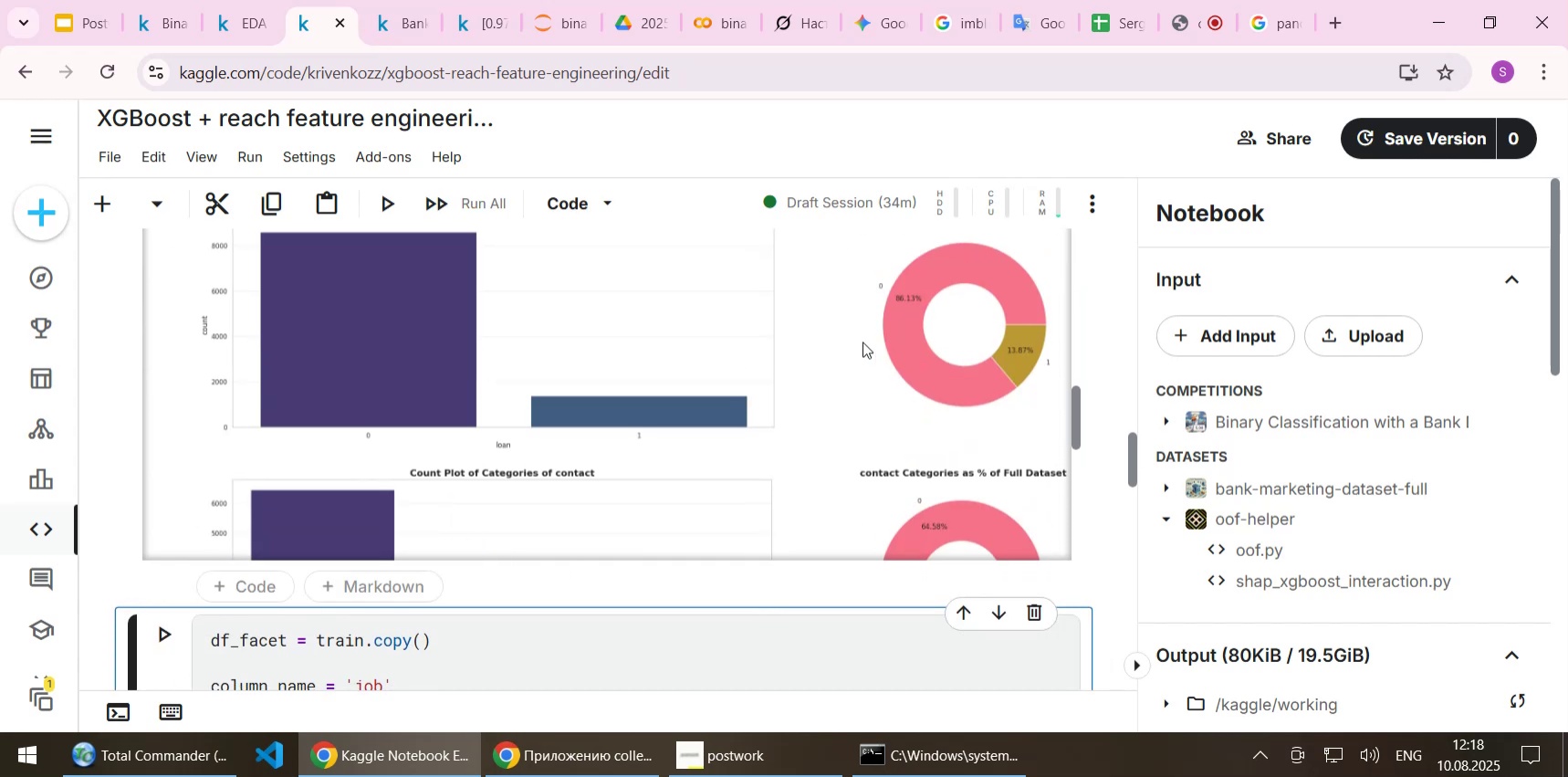 
scroll: coordinate [1101, 324], scroll_direction: up, amount: 6.0
 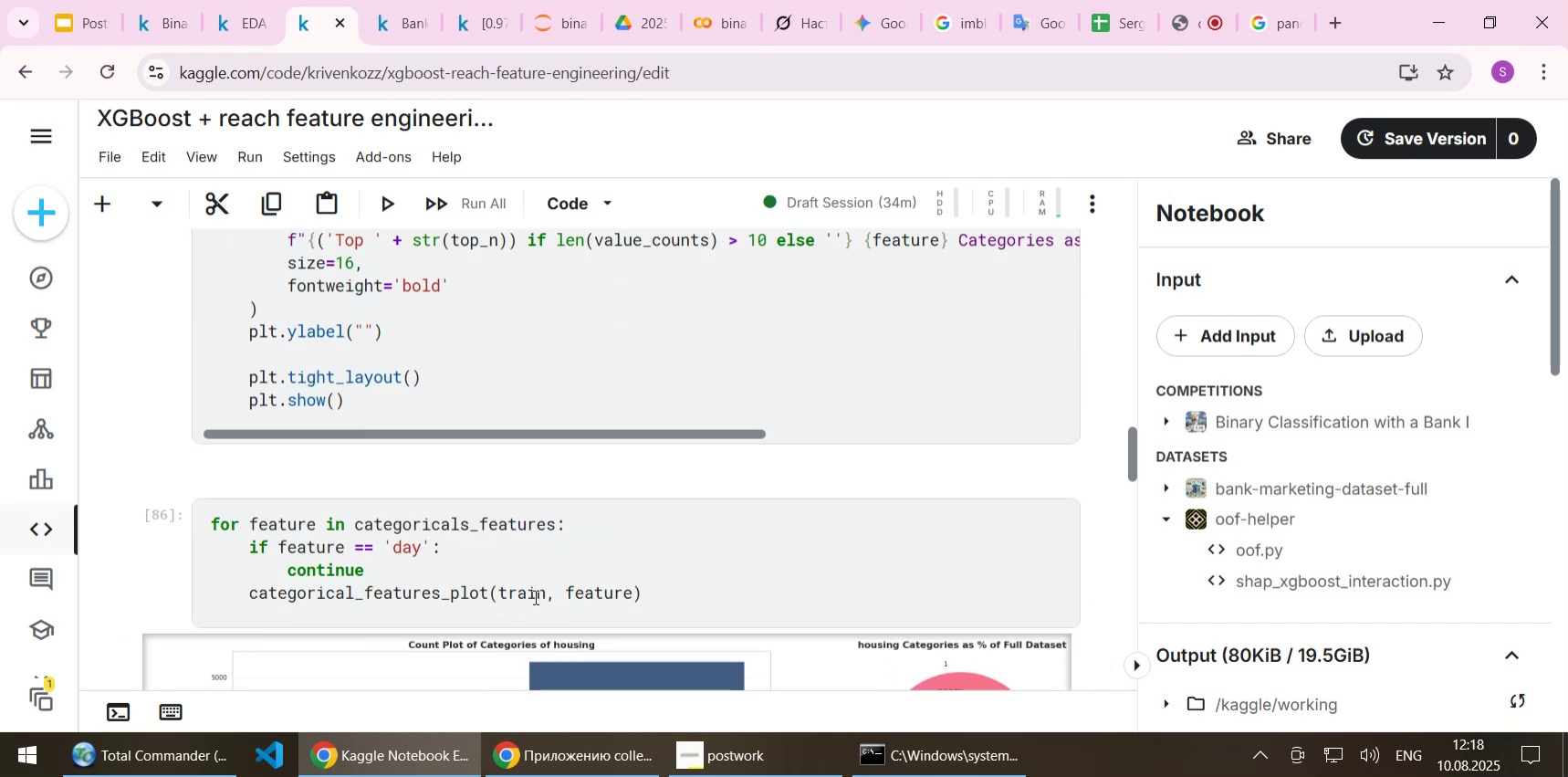 
left_click([544, 592])
 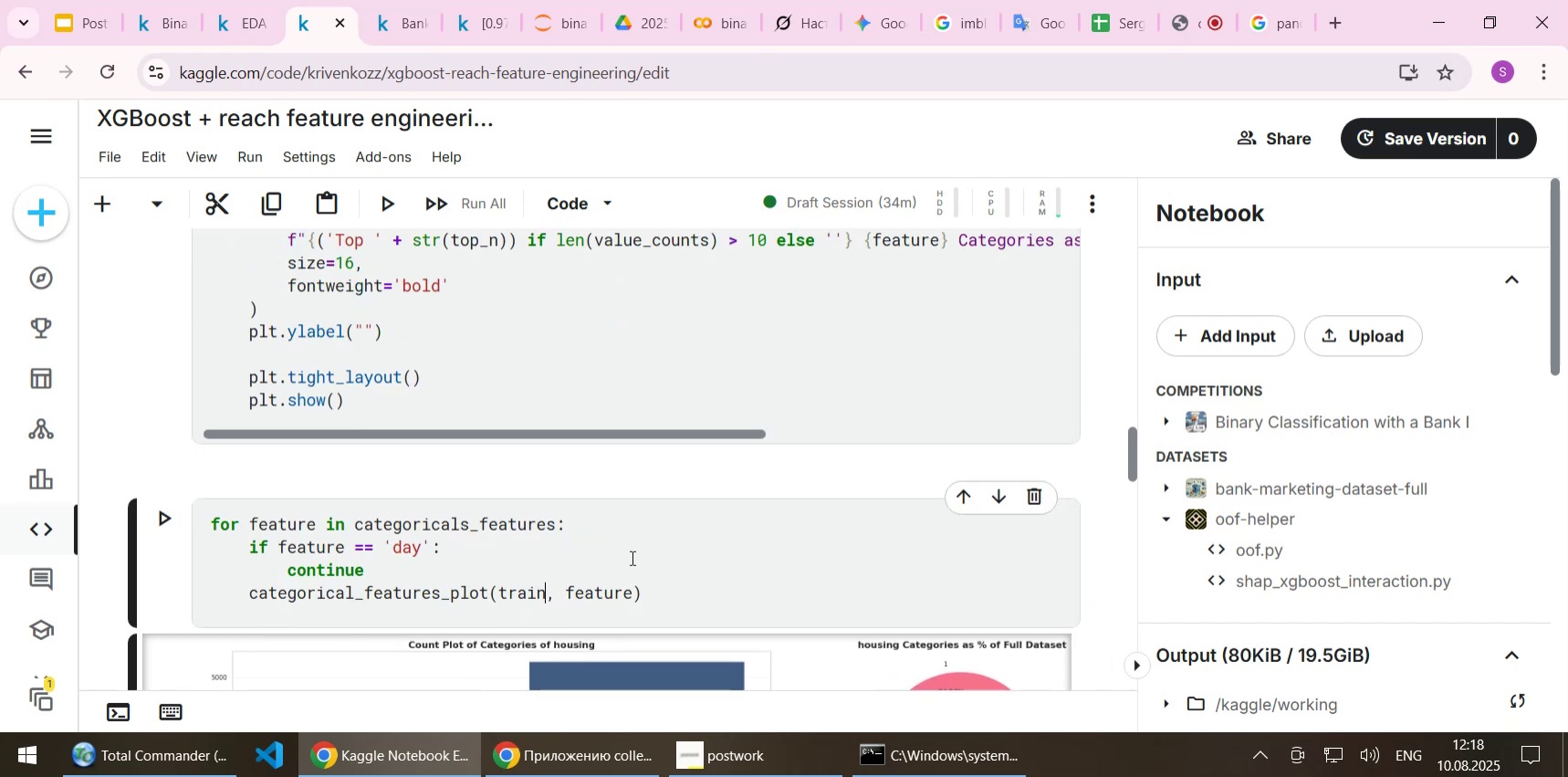 
type(_raw)
 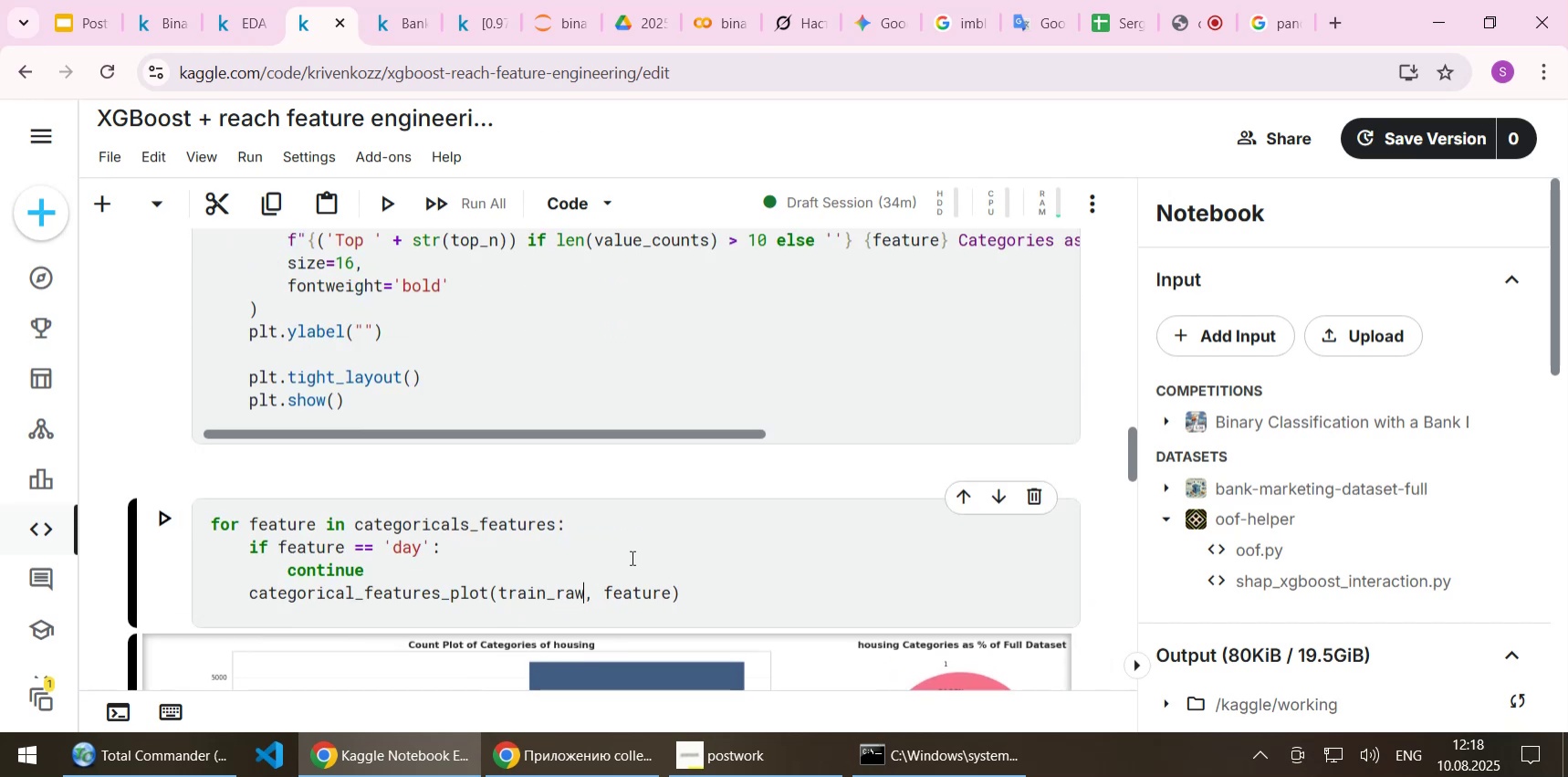 
key(Shift+Enter)
 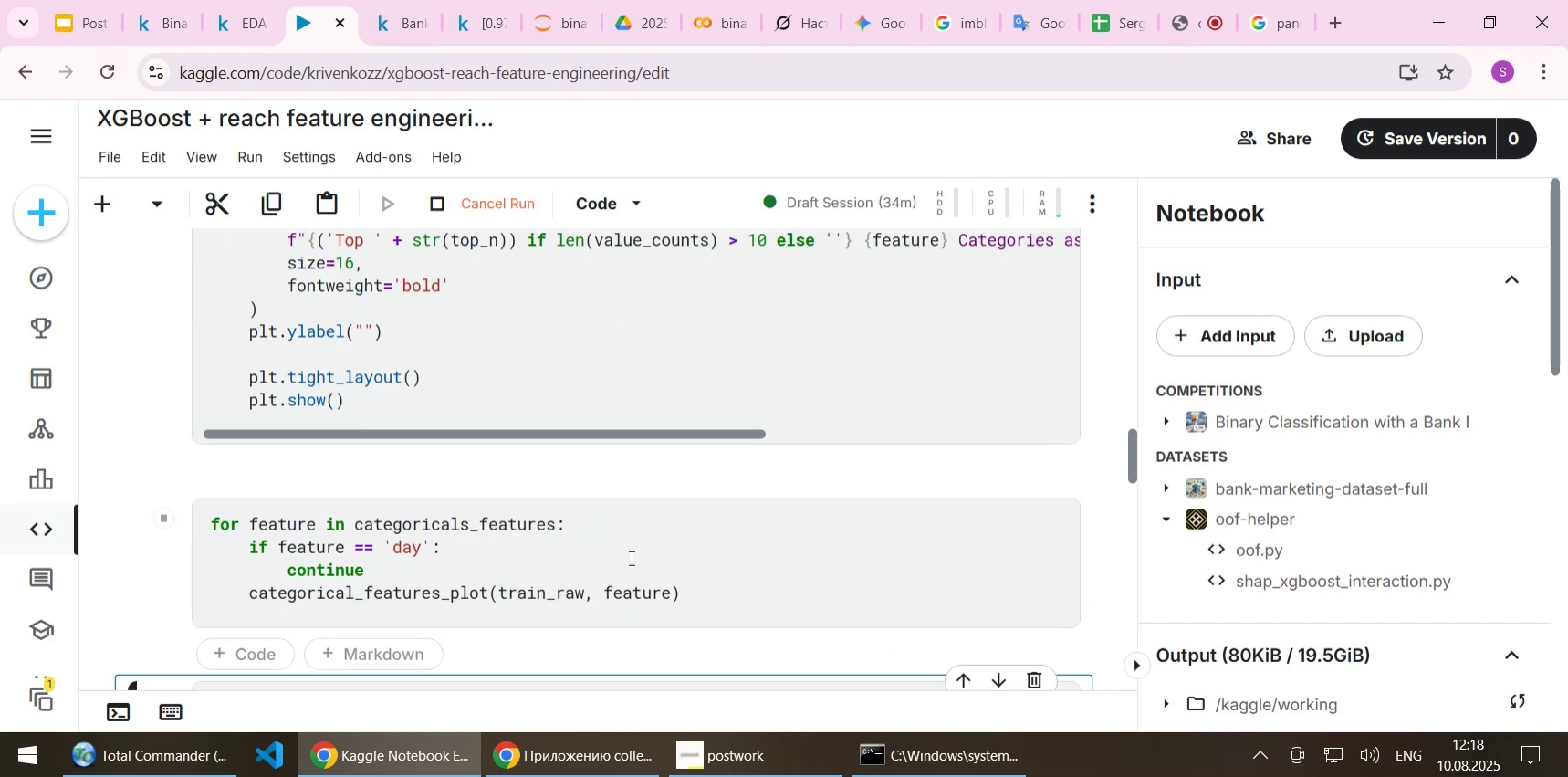 
scroll: coordinate [664, 418], scroll_direction: down, amount: 6.0
 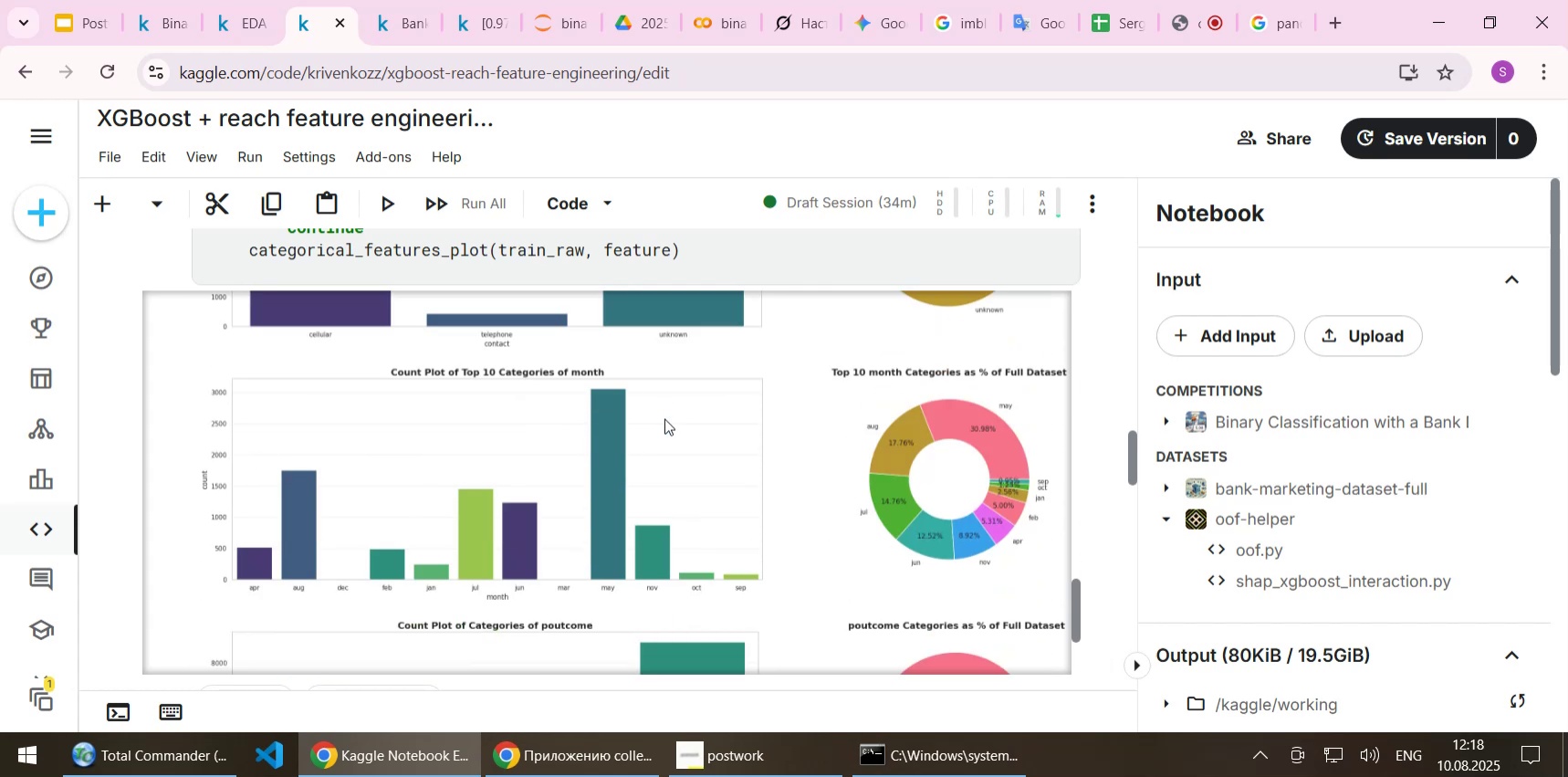 
wait(6.26)
 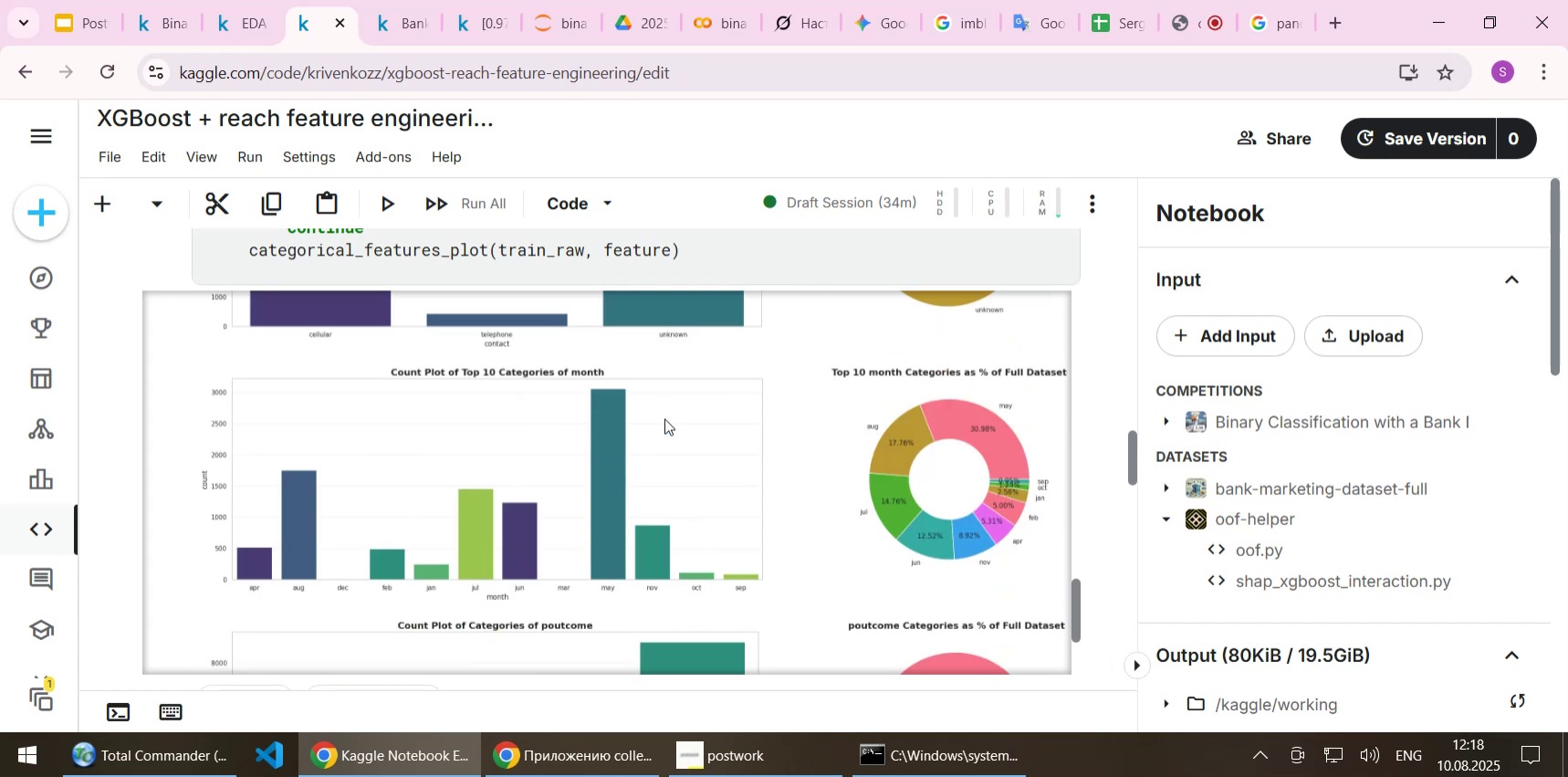 
scroll: coordinate [664, 418], scroll_direction: down, amount: 1.0
 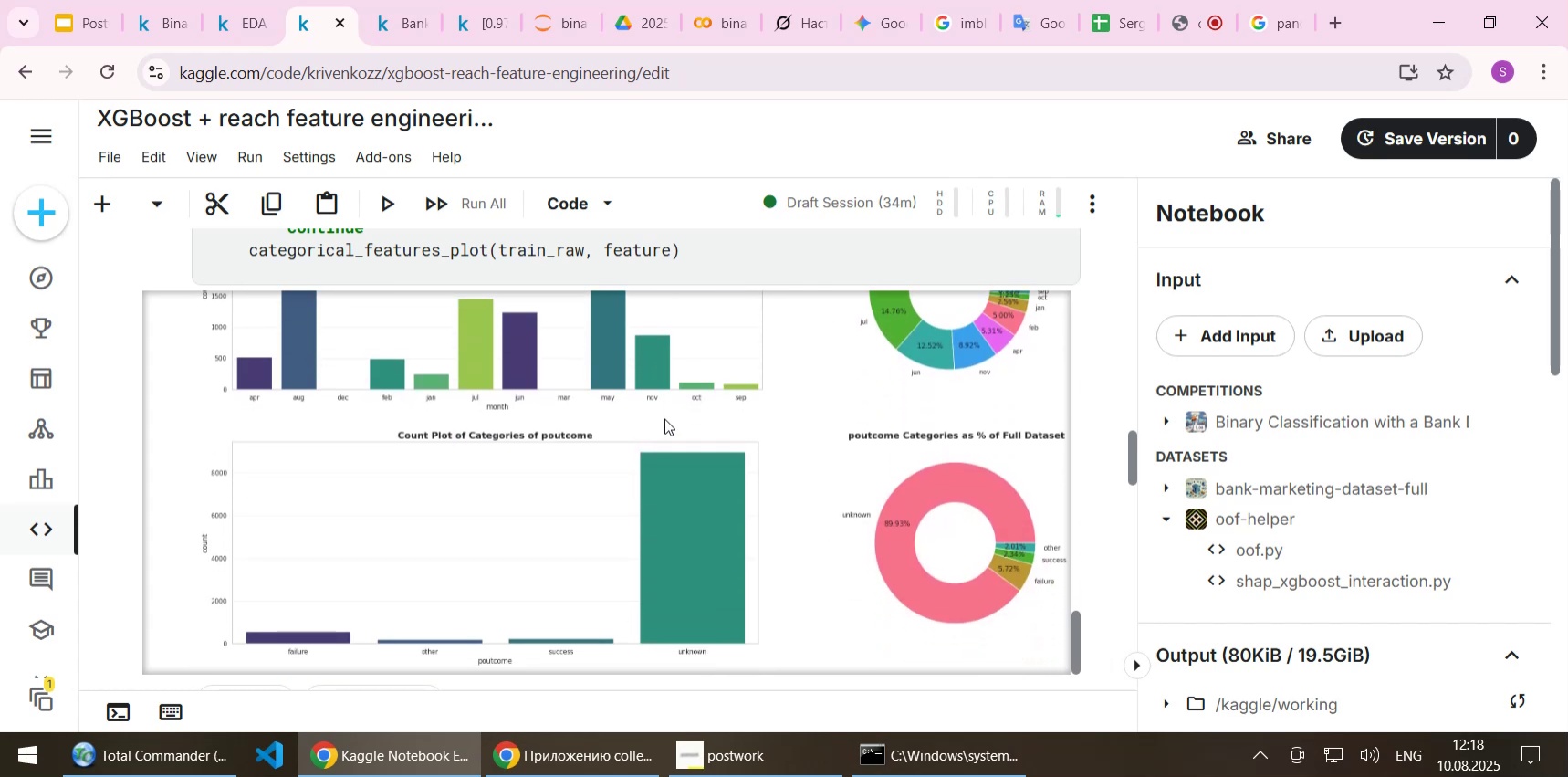 
scroll: coordinate [664, 418], scroll_direction: up, amount: 5.0
 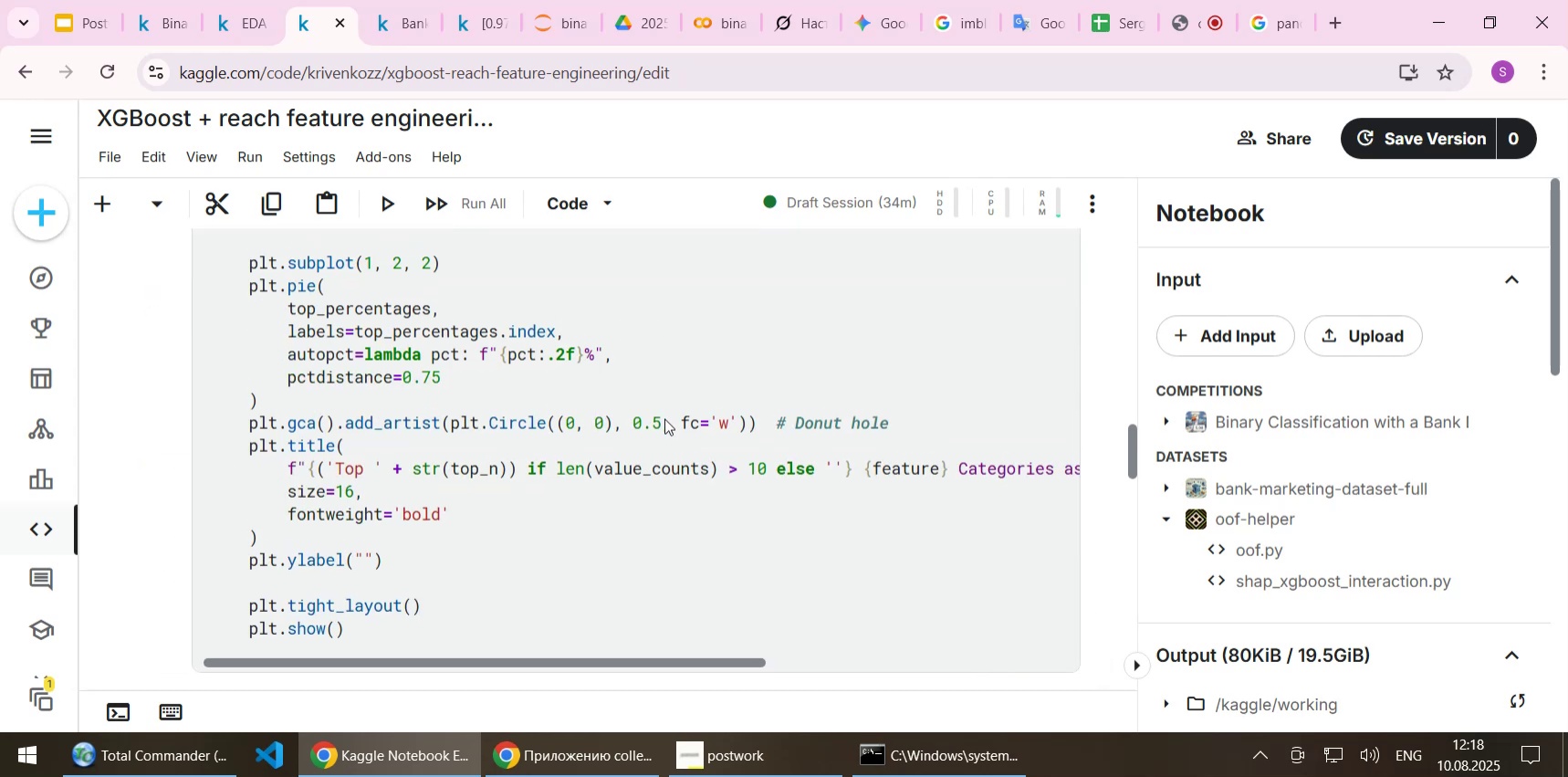 
scroll: coordinate [664, 425], scroll_direction: down, amount: 3.0
 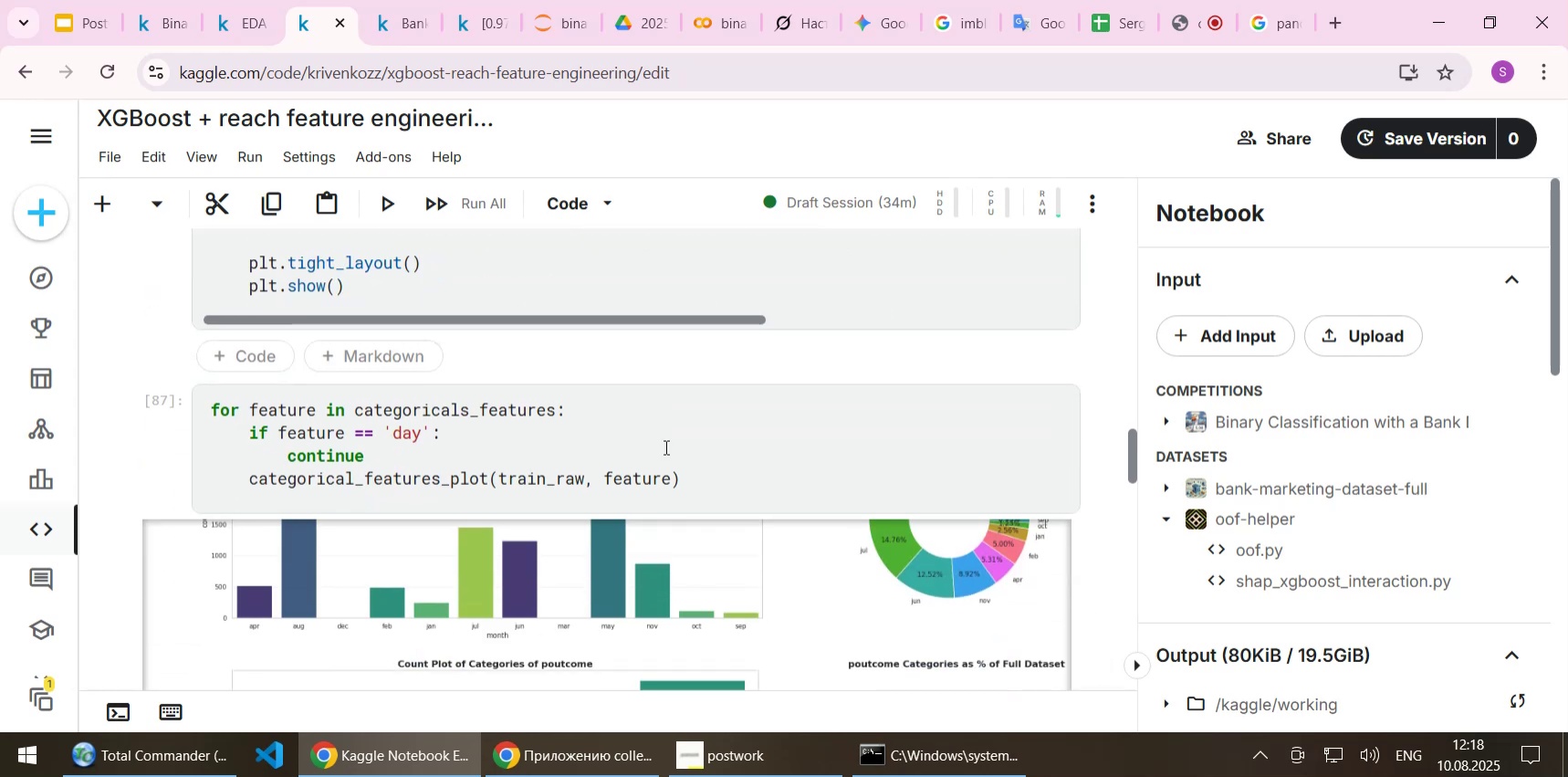 
scroll: coordinate [700, 625], scroll_direction: up, amount: 24.0
 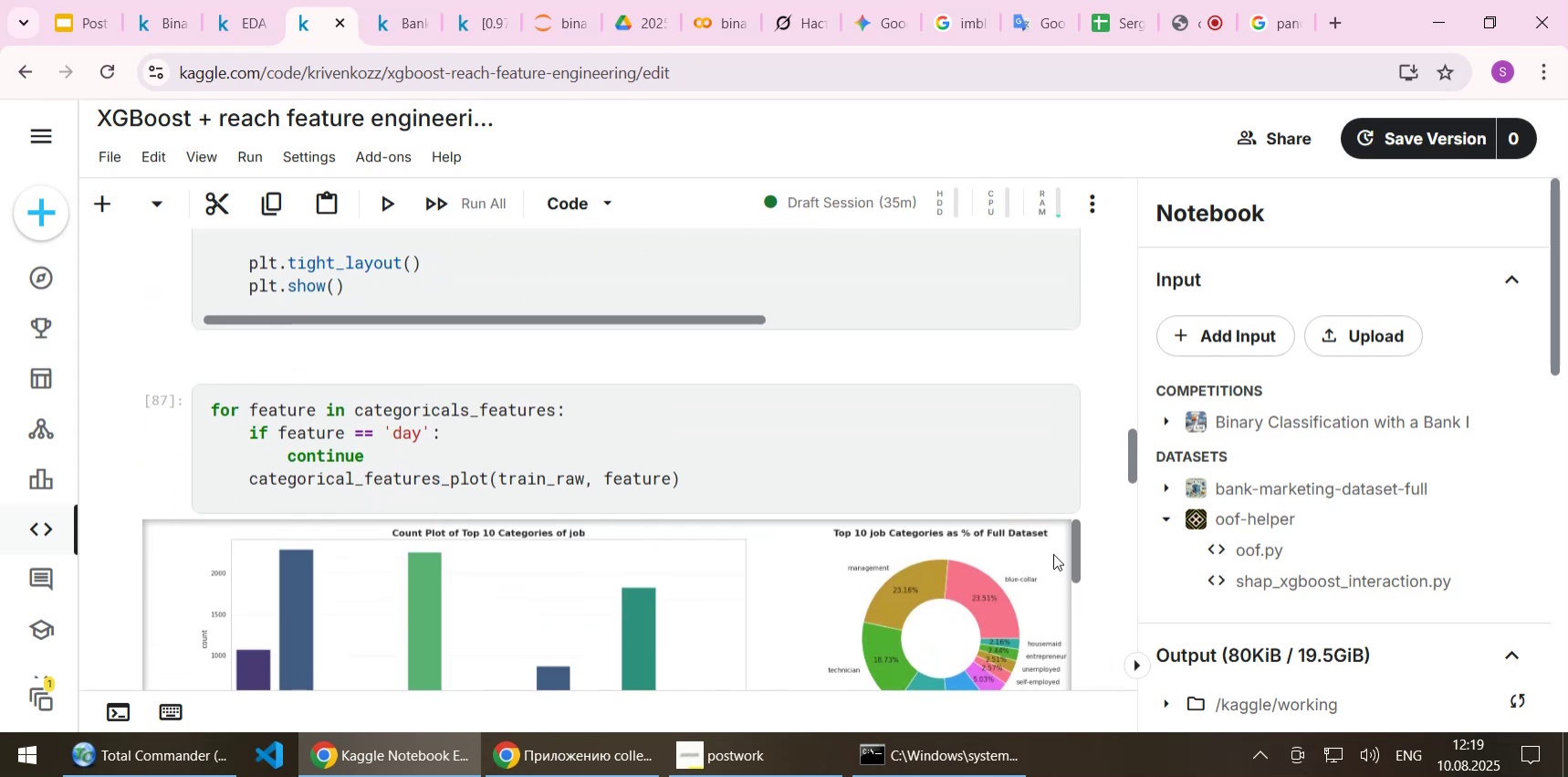 
scroll: coordinate [1125, 539], scroll_direction: down, amount: 1.0
 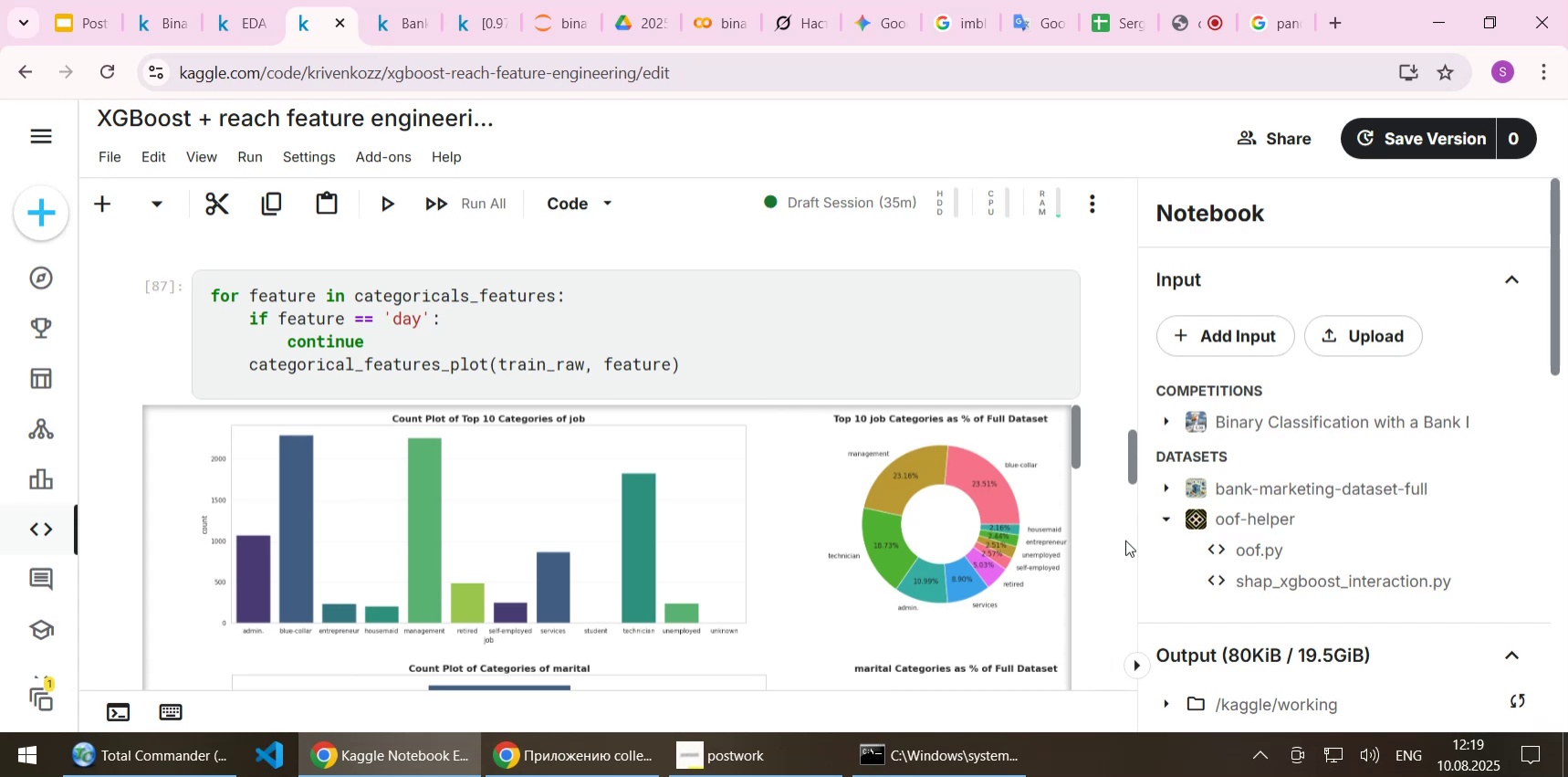 
wait(10.79)
 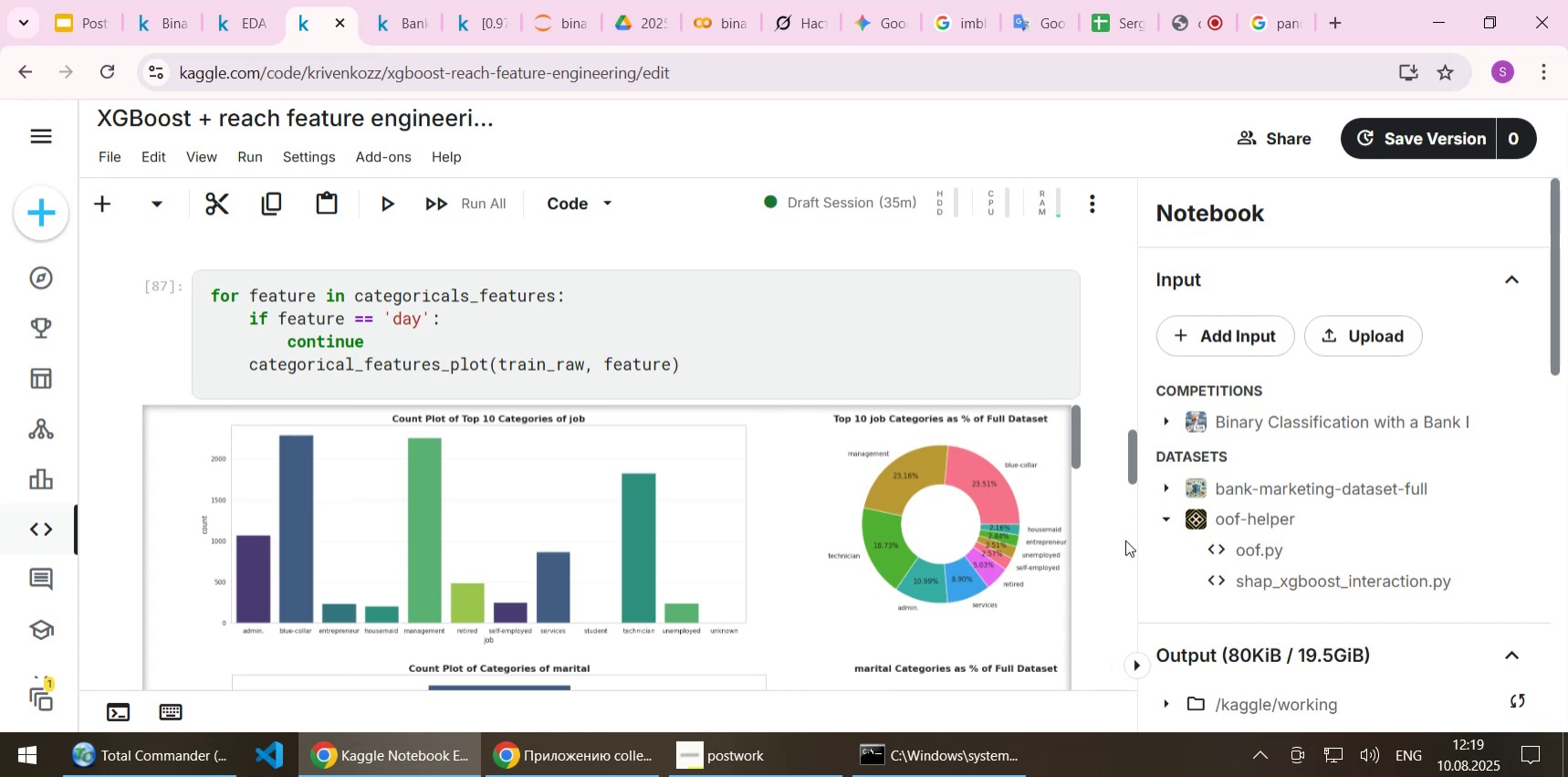 
scroll: coordinate [663, 476], scroll_direction: up, amount: 6.0
 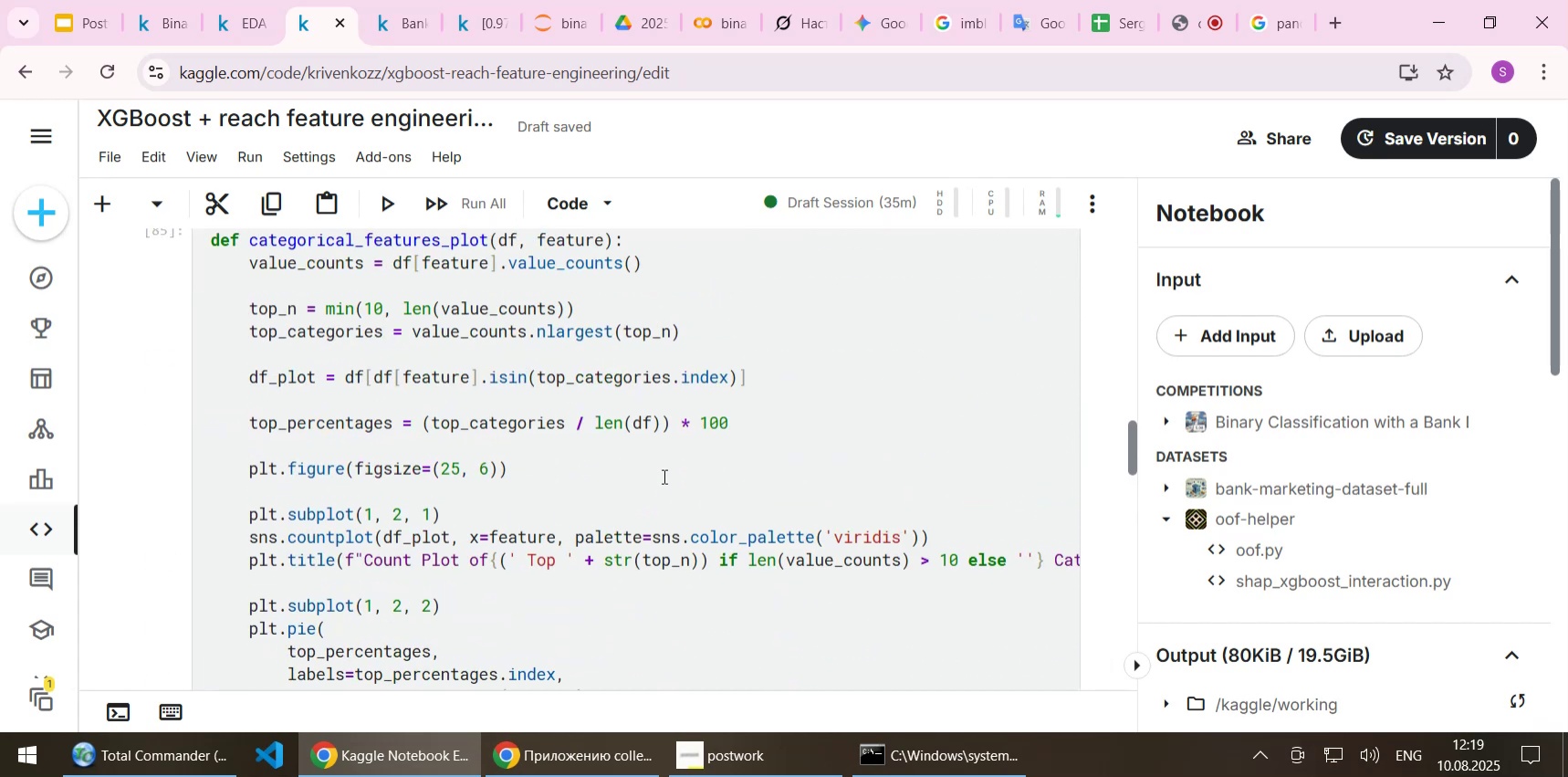 
scroll: coordinate [663, 476], scroll_direction: down, amount: 8.0
 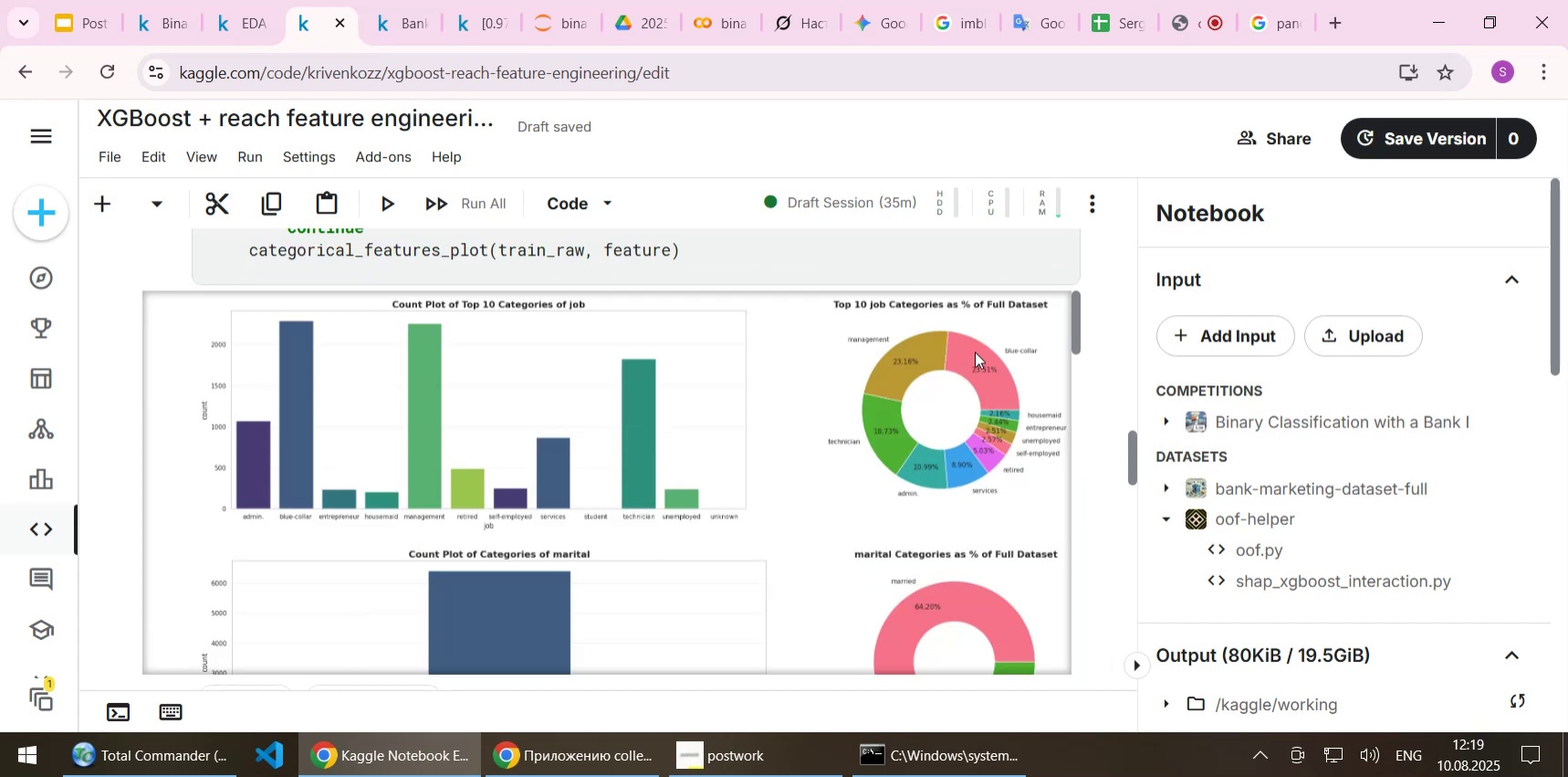 
wait(5.53)
 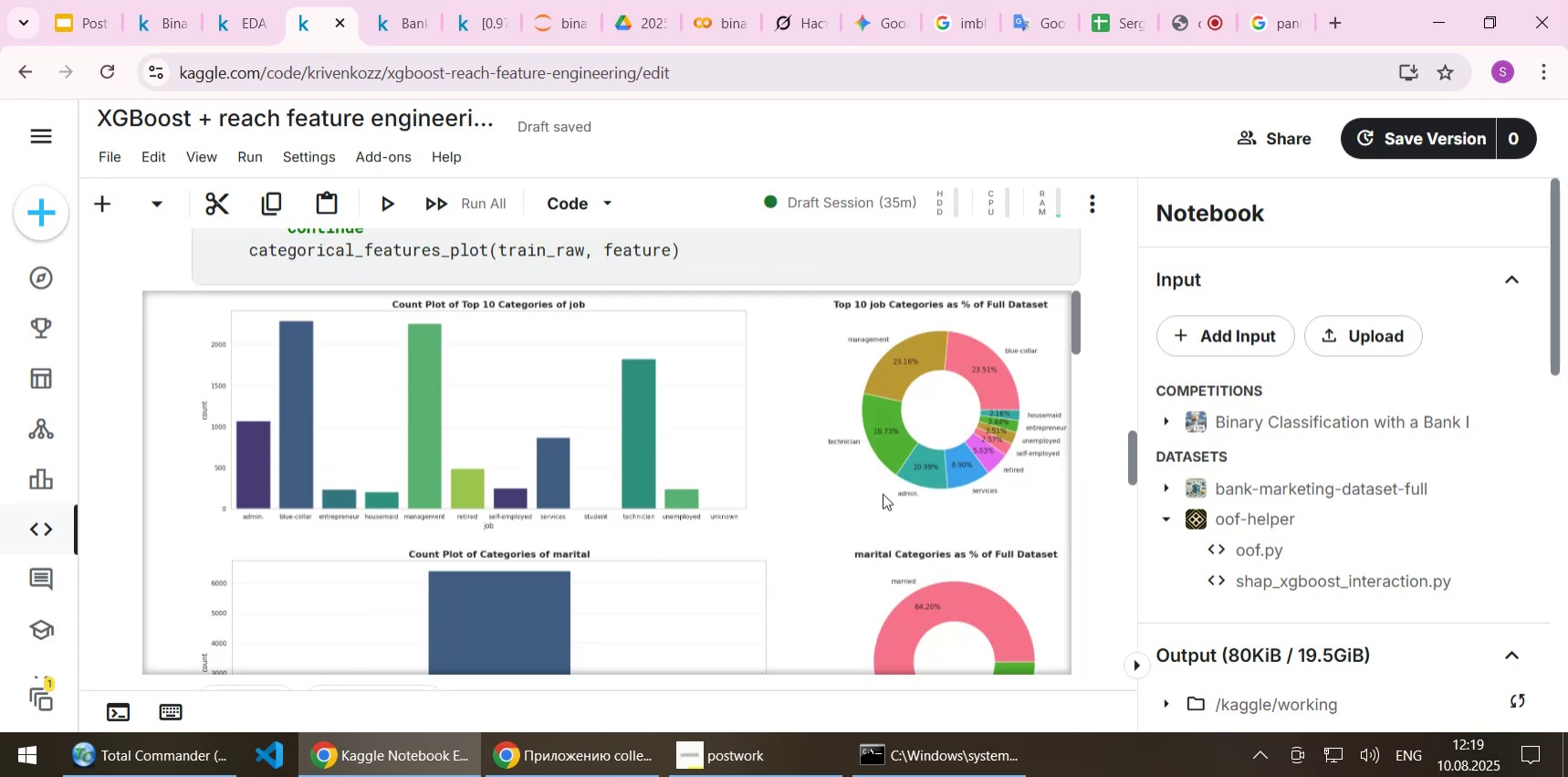 
scroll: coordinate [936, 457], scroll_direction: down, amount: 1.0
 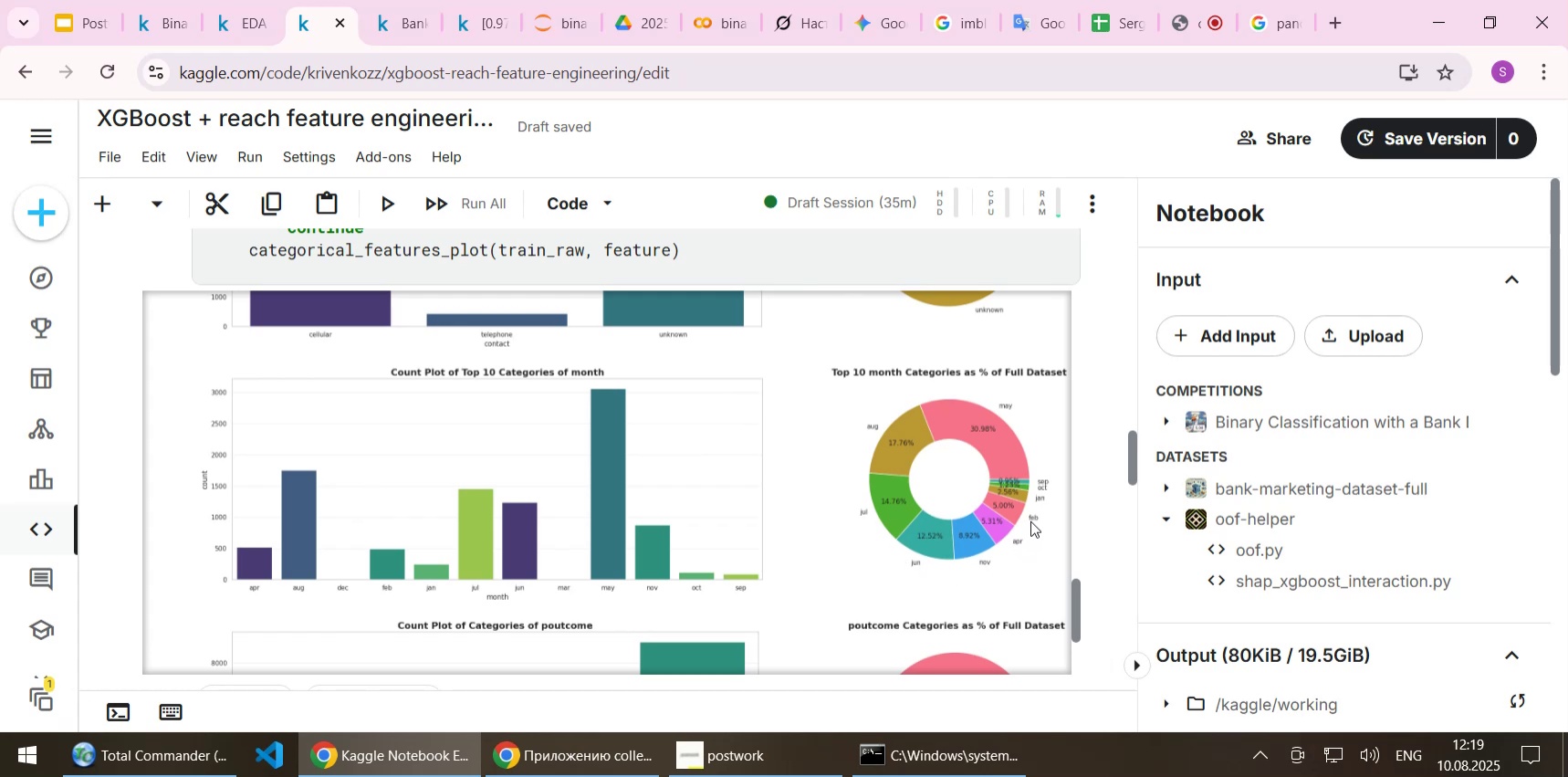 
wait(14.97)
 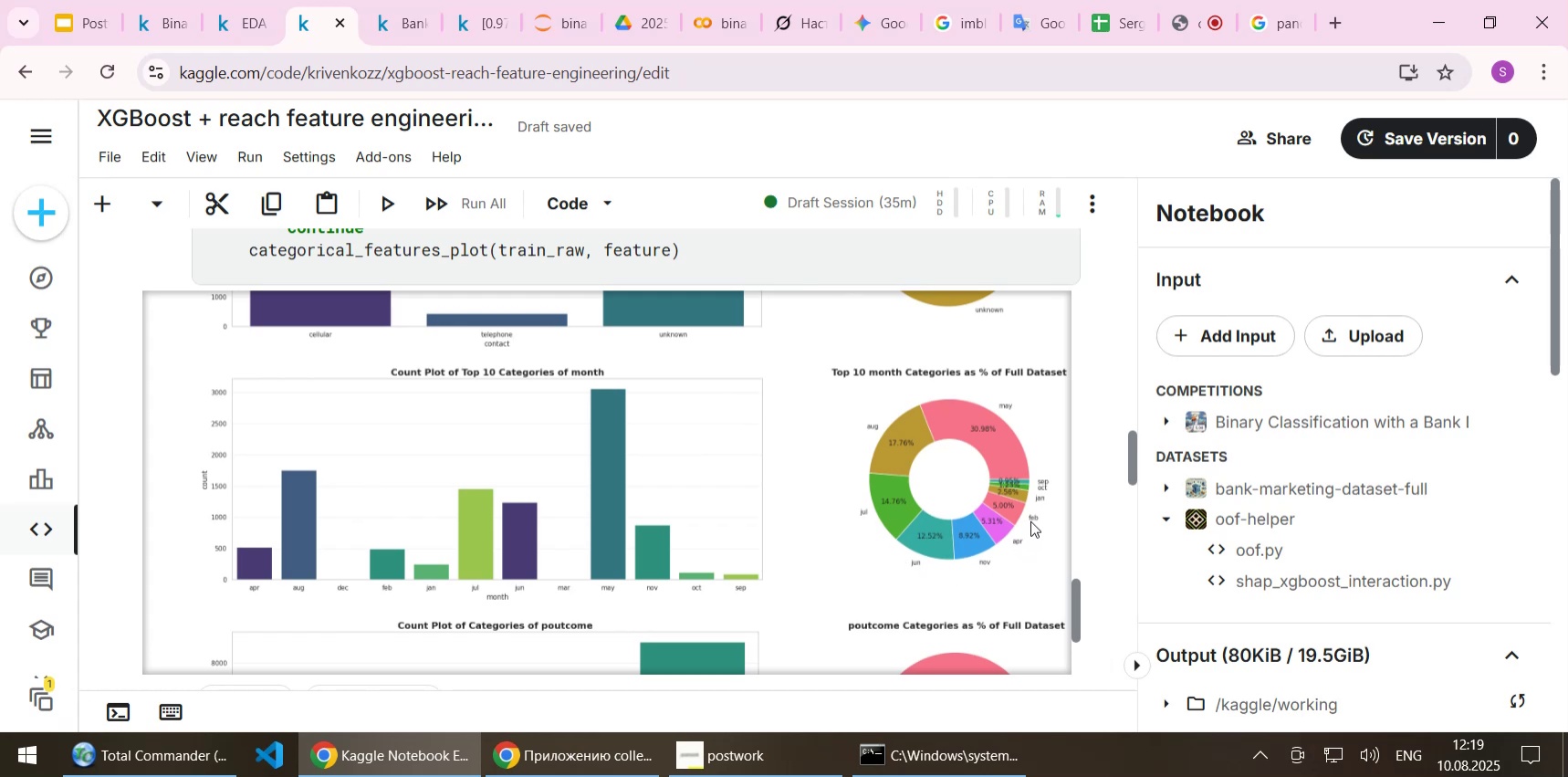 
scroll: coordinate [1092, 476], scroll_direction: up, amount: 20.0
 